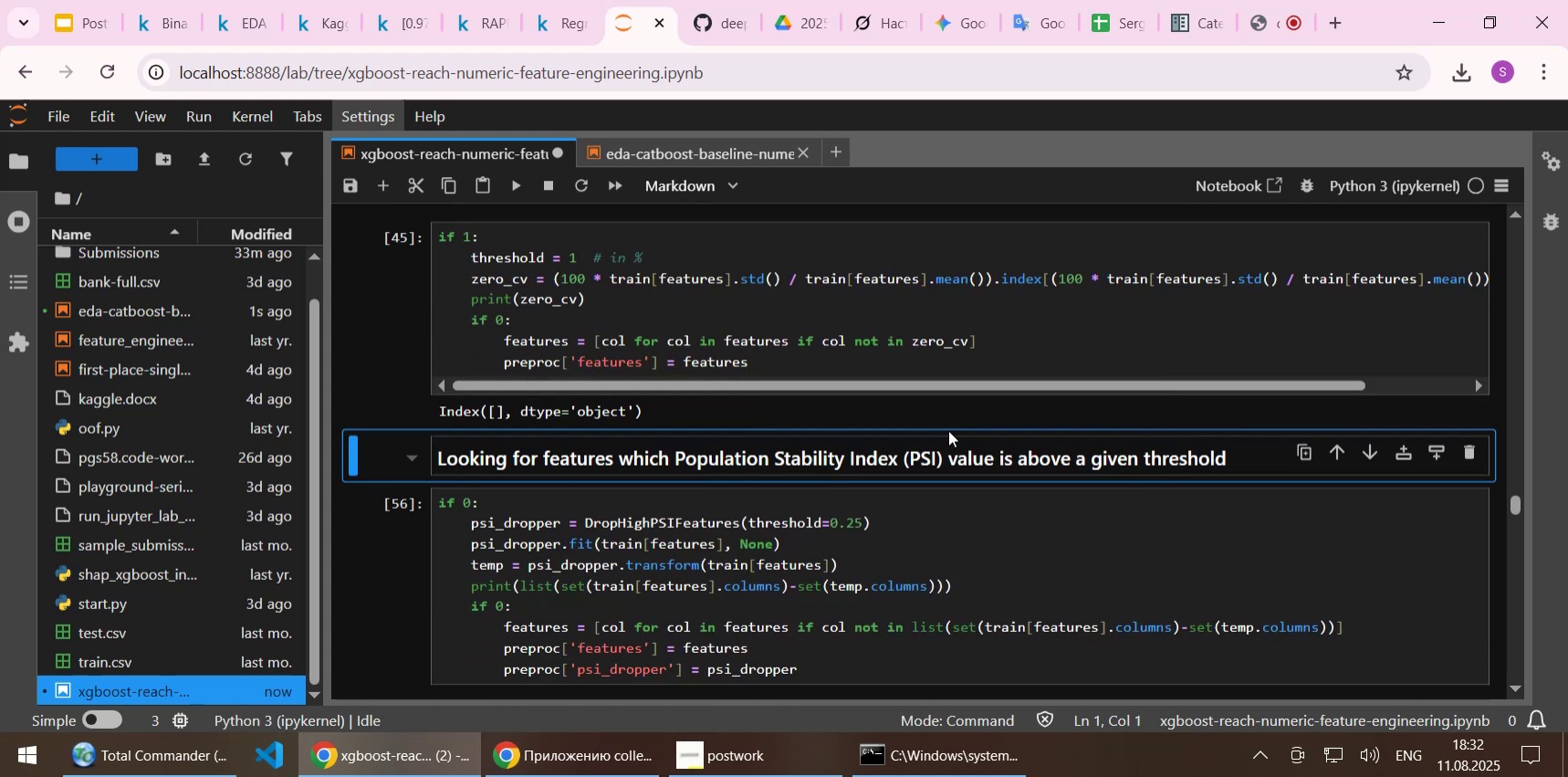 
key(Shift+Enter)
 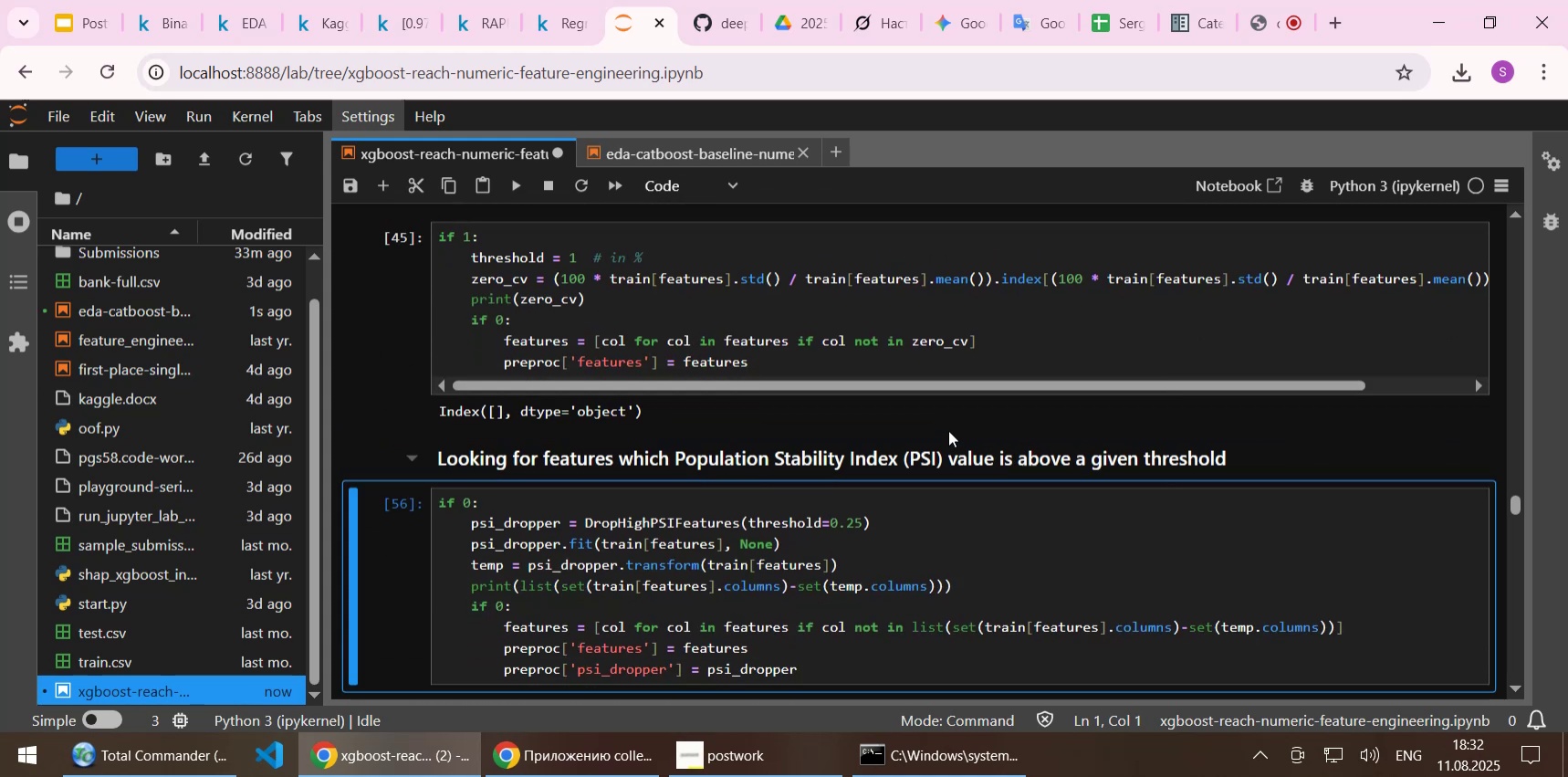 
key(Shift+Enter)
 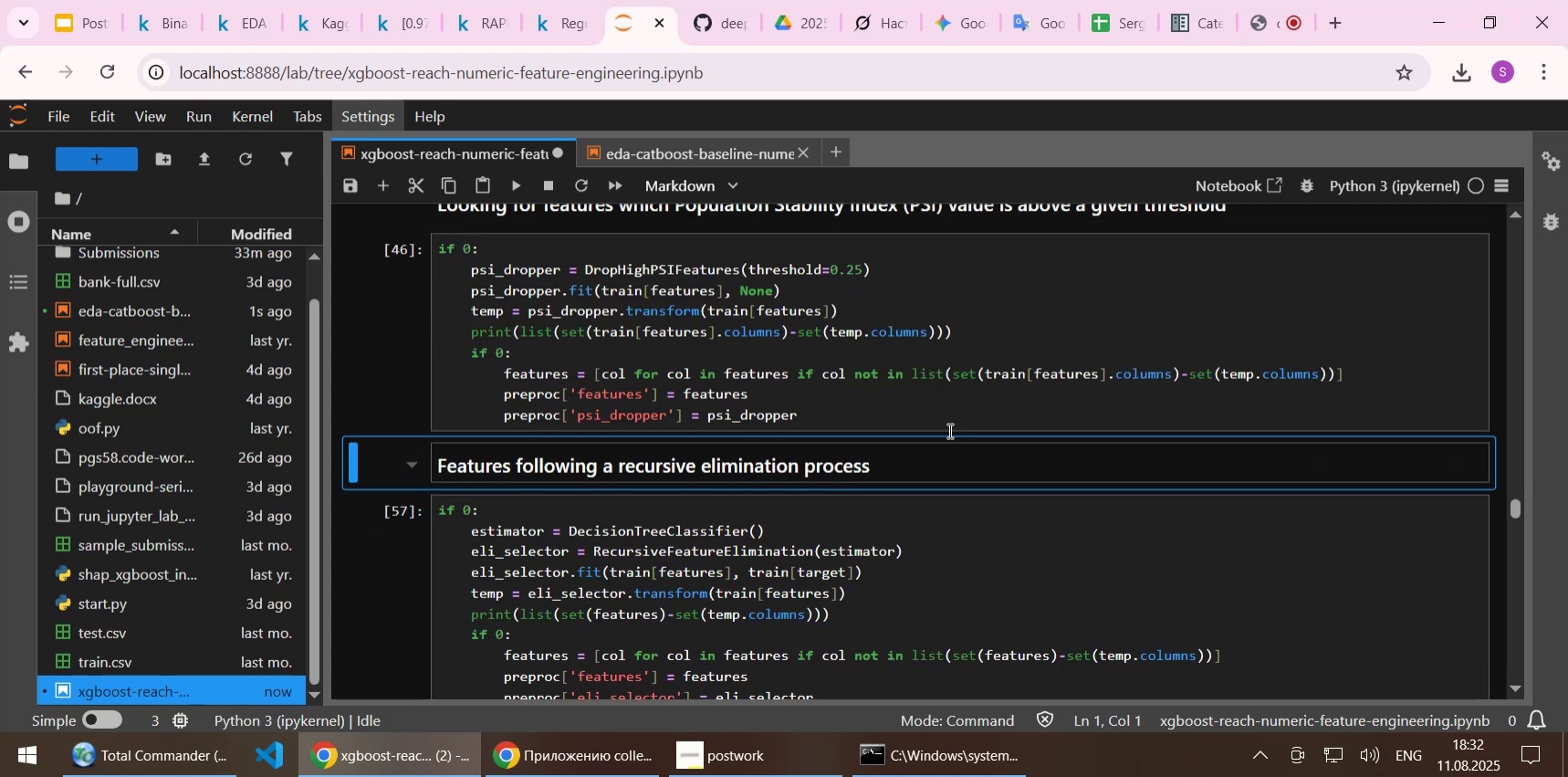 
scroll: coordinate [948, 430], scroll_direction: down, amount: 2.0
 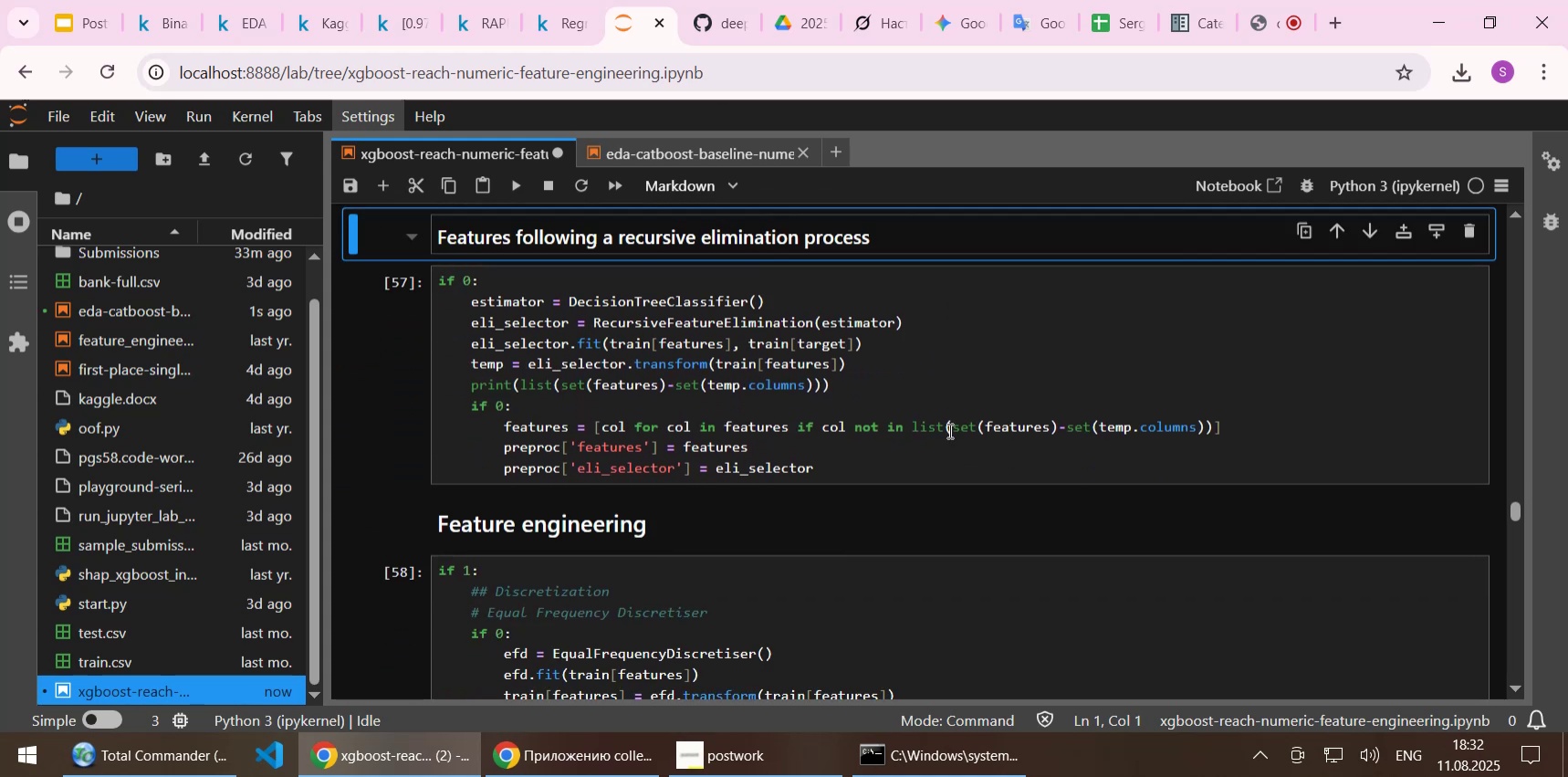 
key(Shift+Enter)
 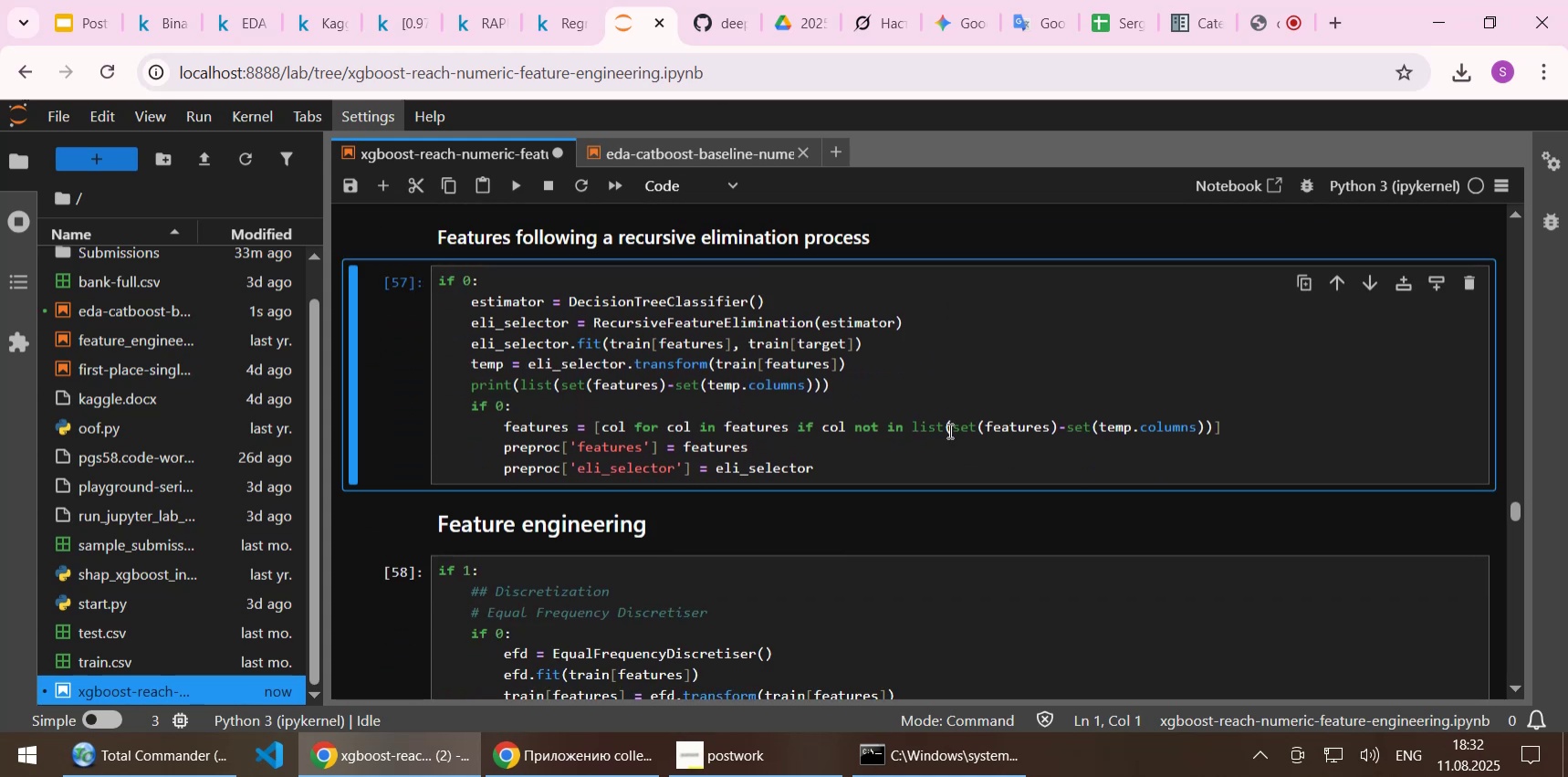 
key(Shift+Enter)
 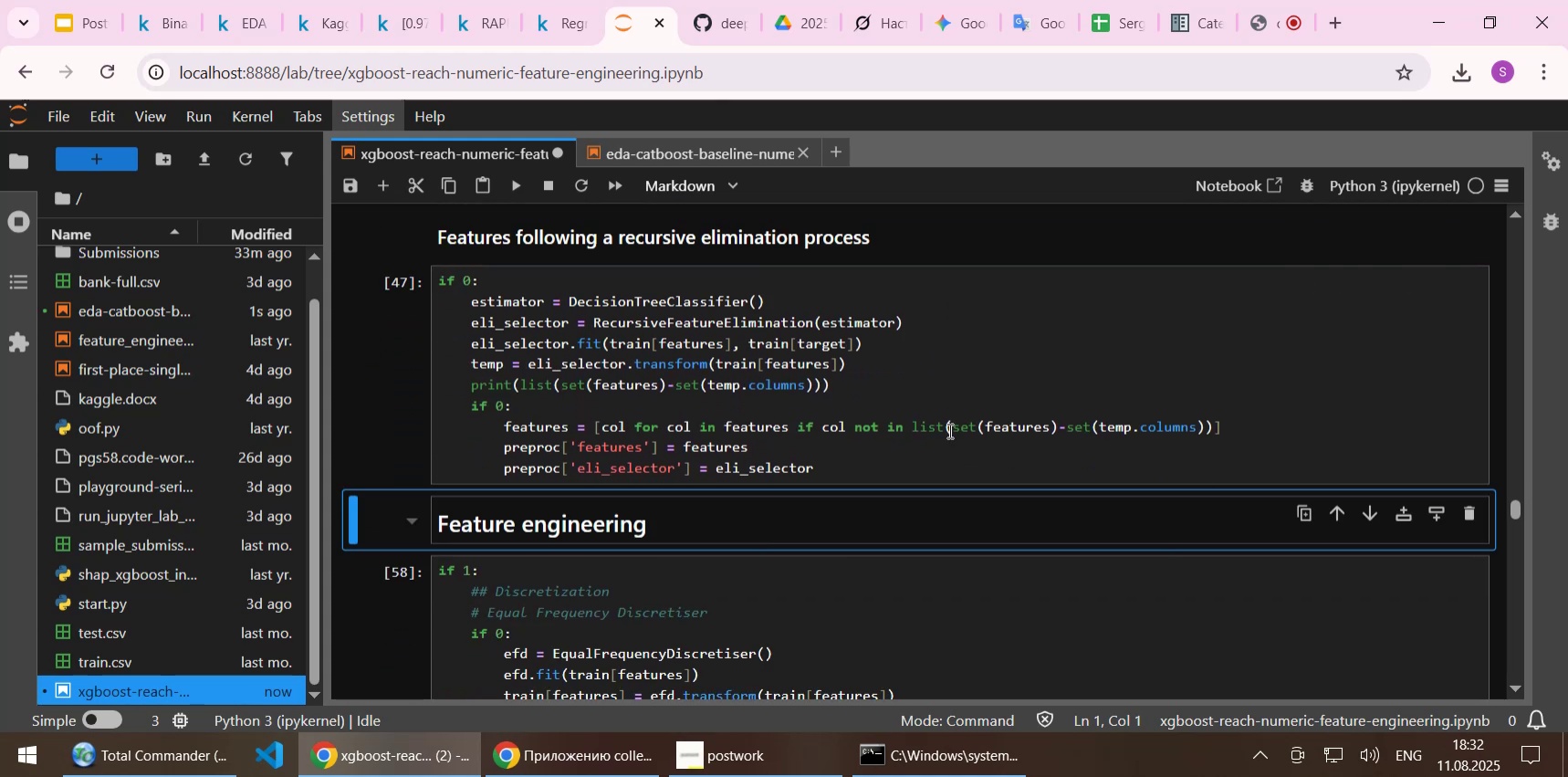 
key(Shift+Enter)
 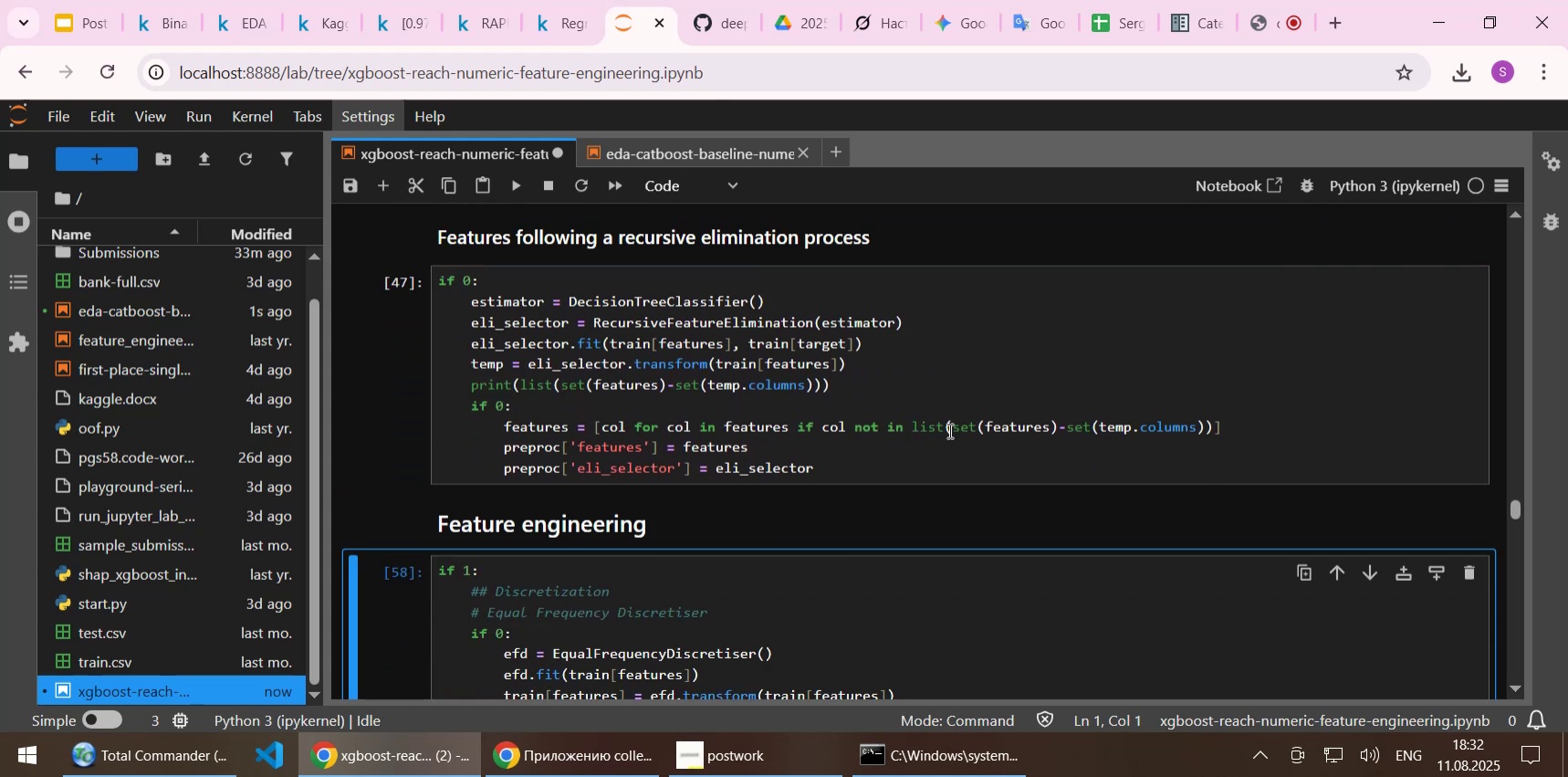 
scroll: coordinate [947, 430], scroll_direction: down, amount: 2.0
 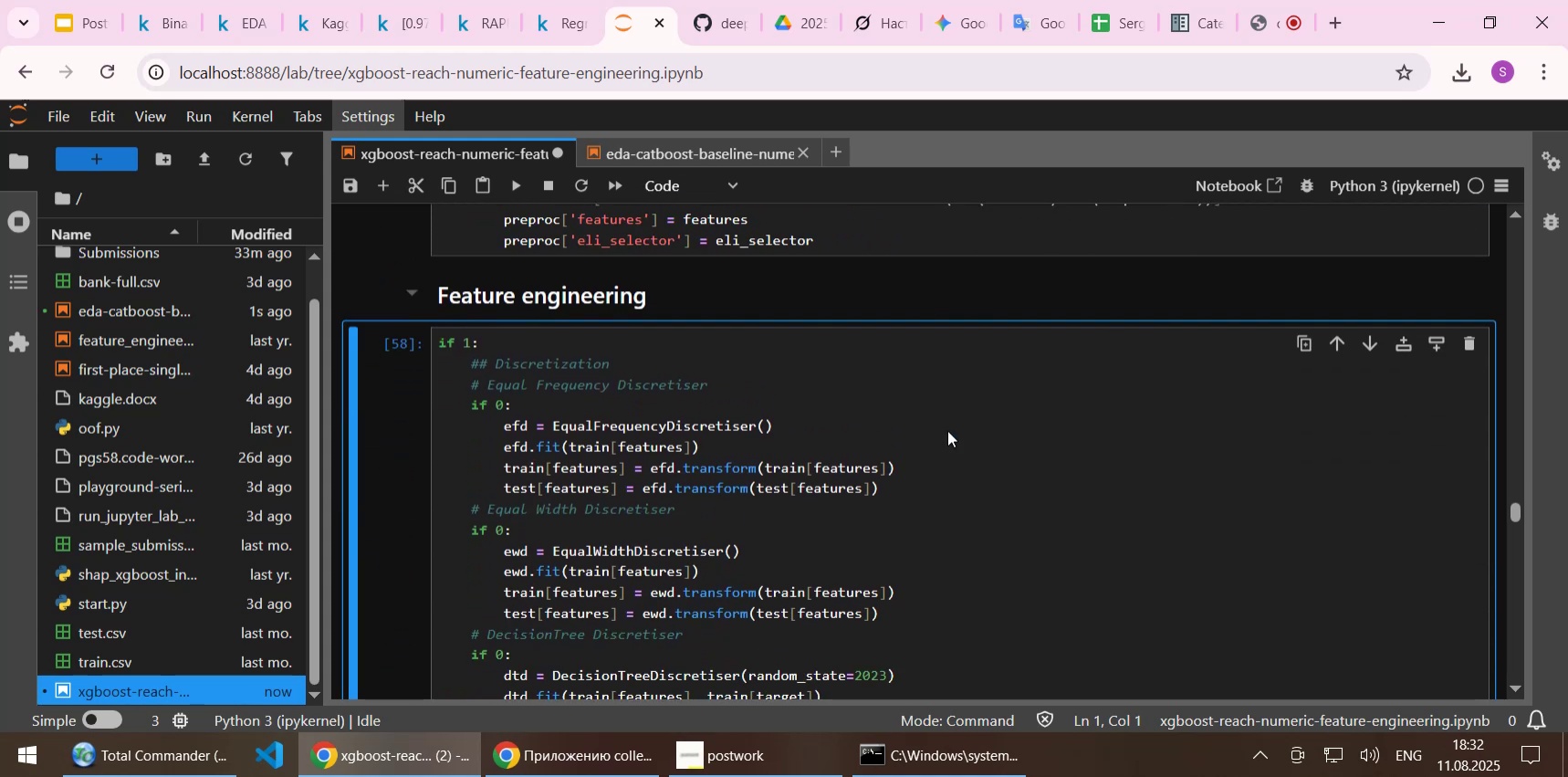 
key(Shift+Enter)
 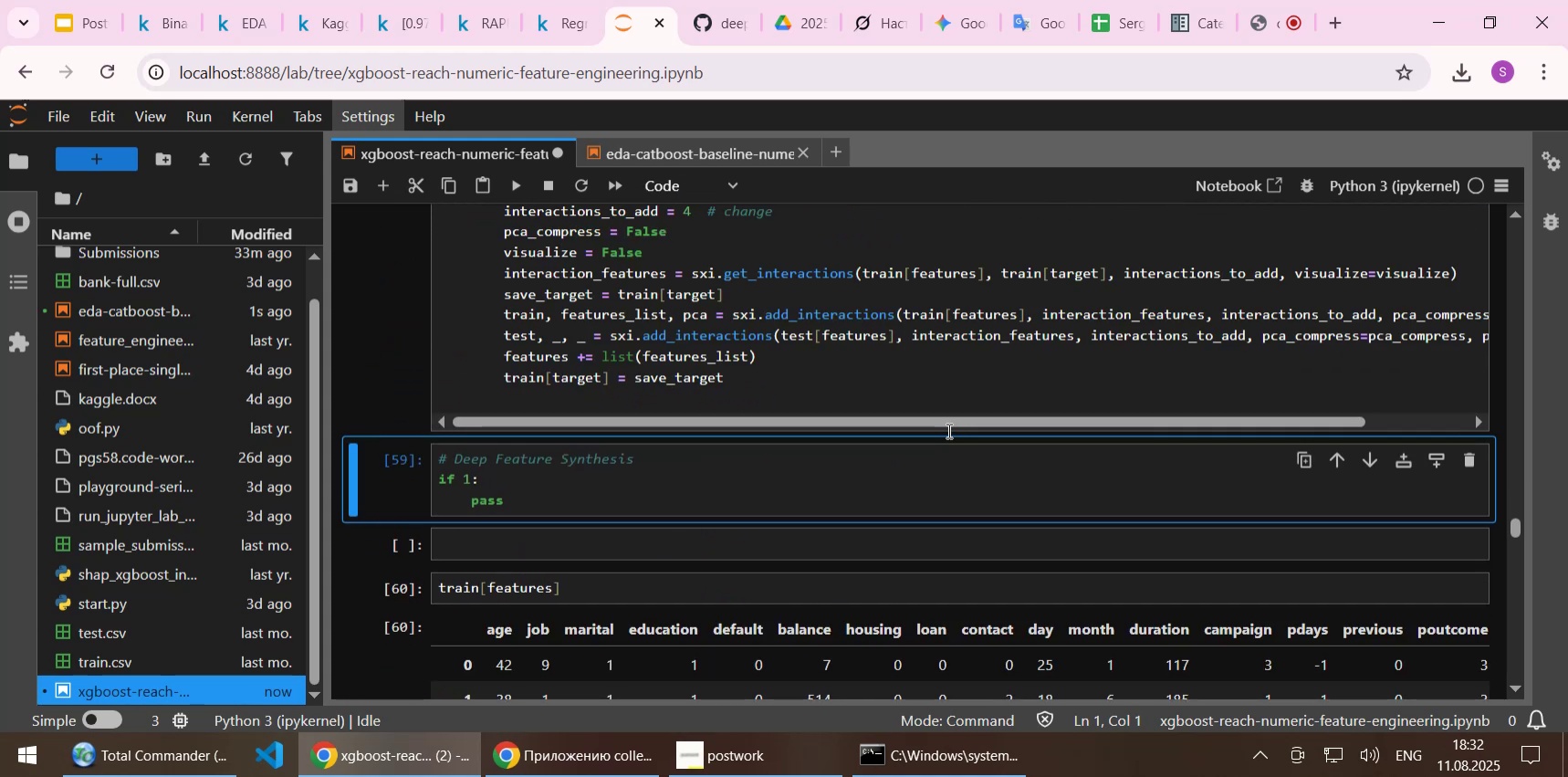 
key(Shift+Enter)
 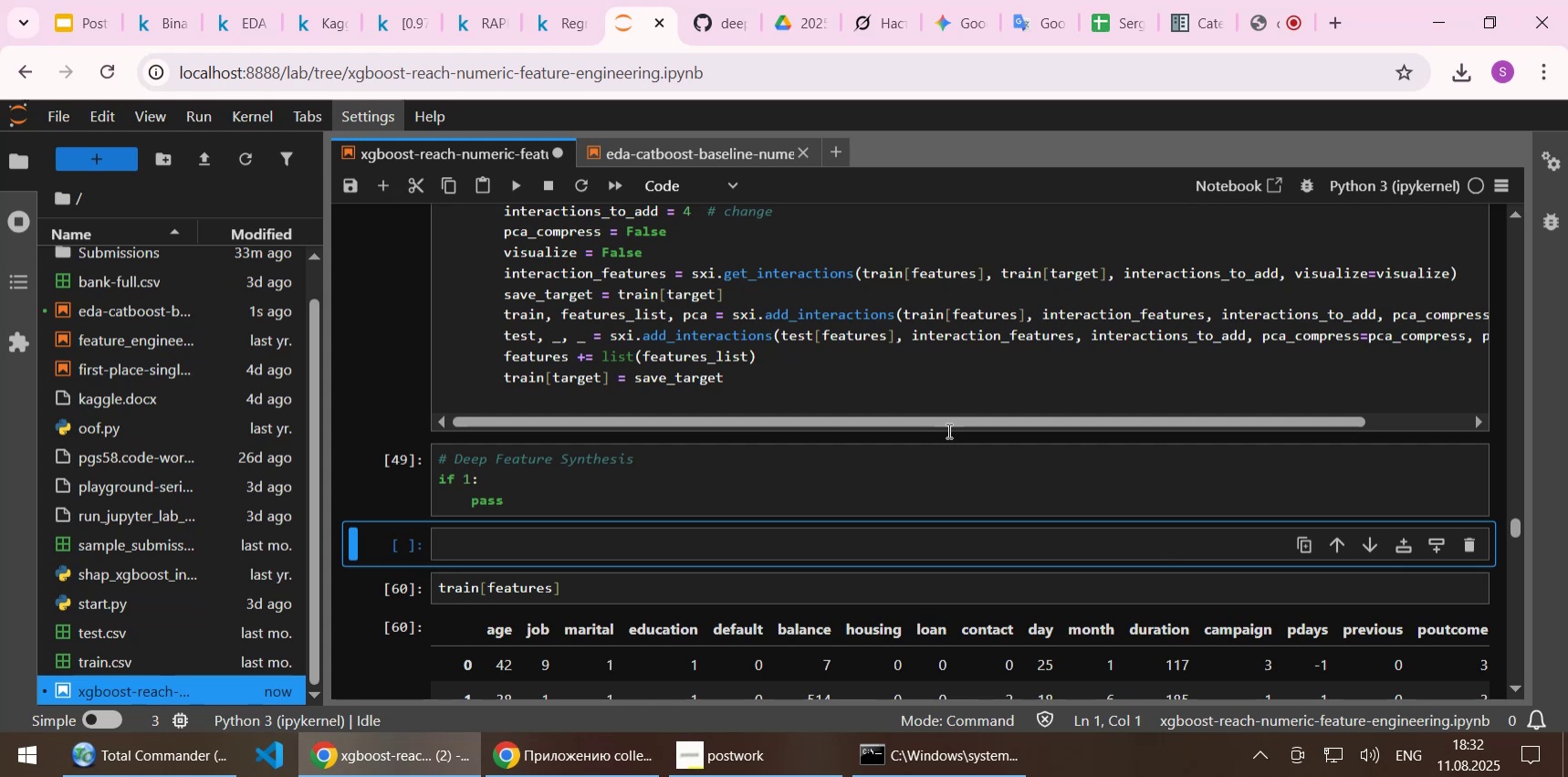 
scroll: coordinate [944, 434], scroll_direction: down, amount: 1.0
 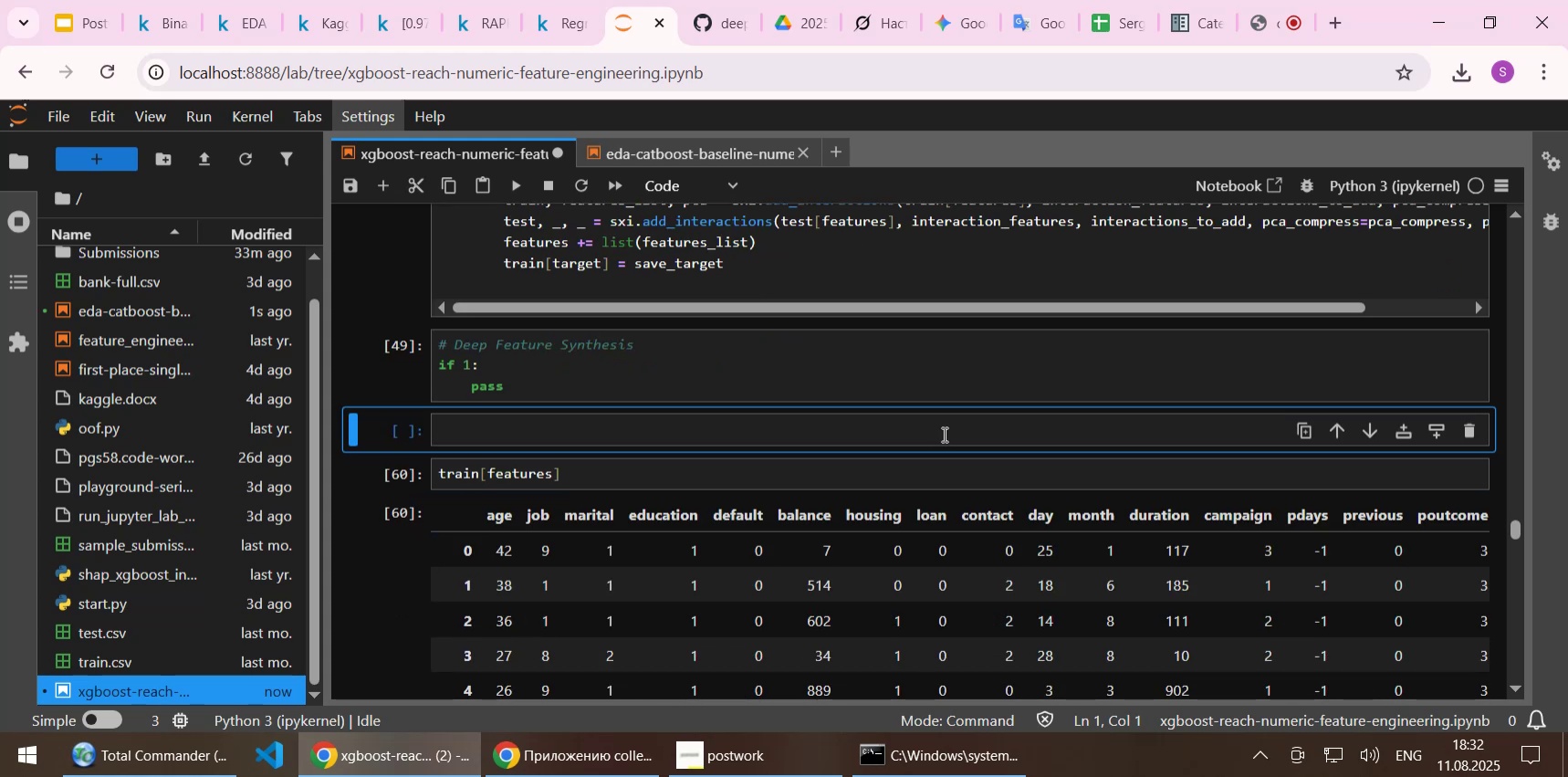 
key(Shift+Enter)
 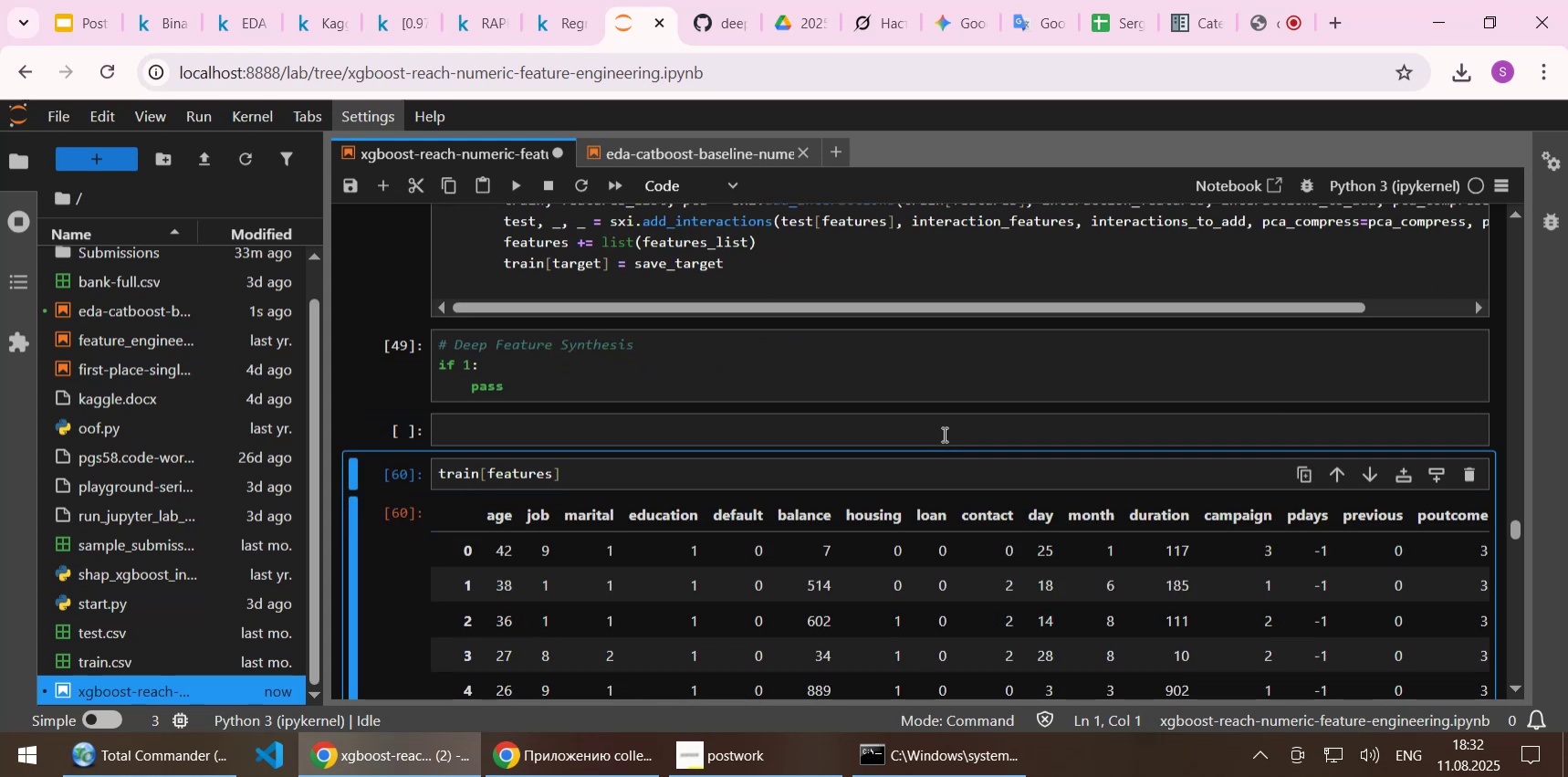 
key(Shift+Enter)
 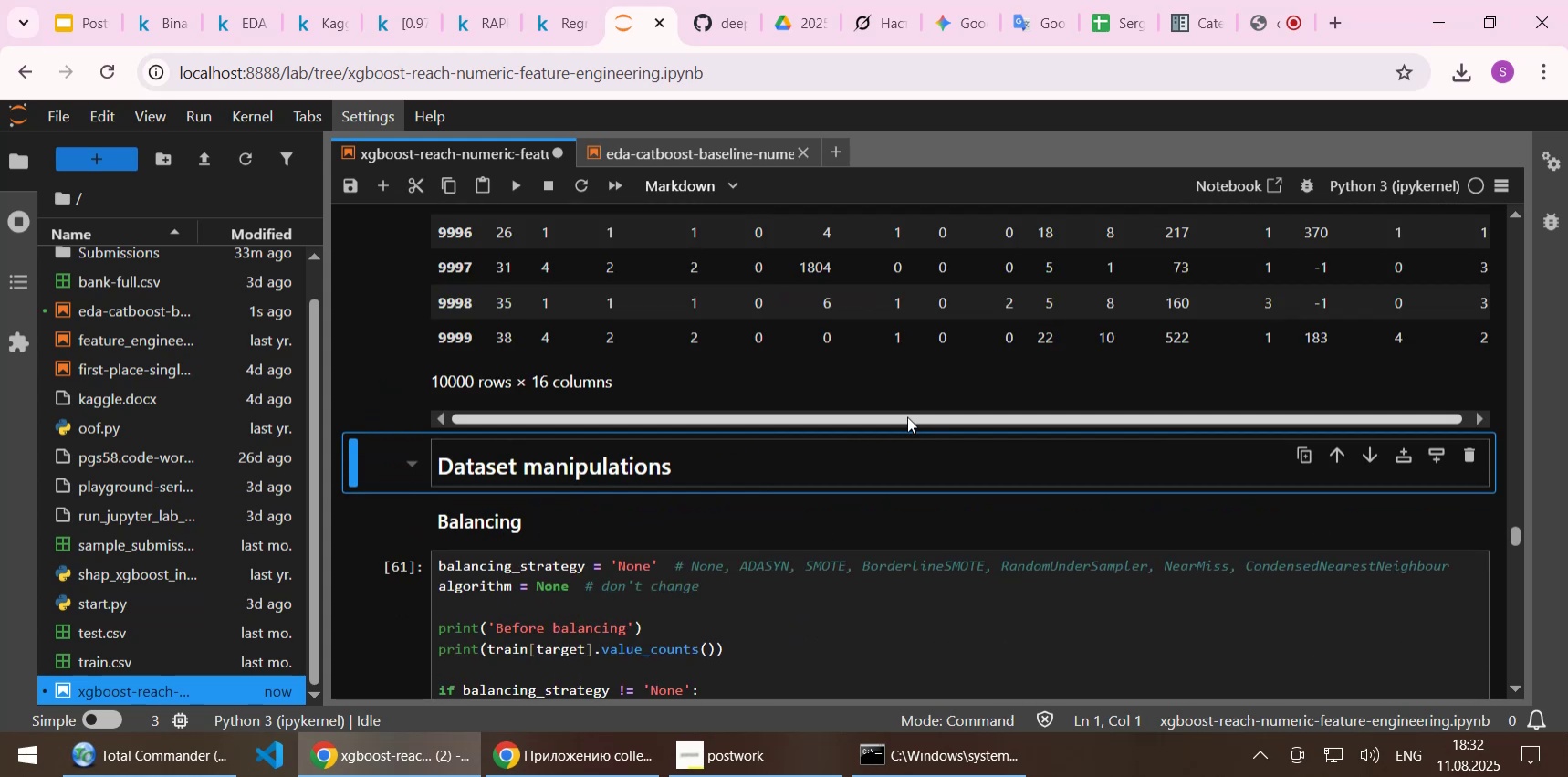 
scroll: coordinate [907, 416], scroll_direction: up, amount: 3.0
 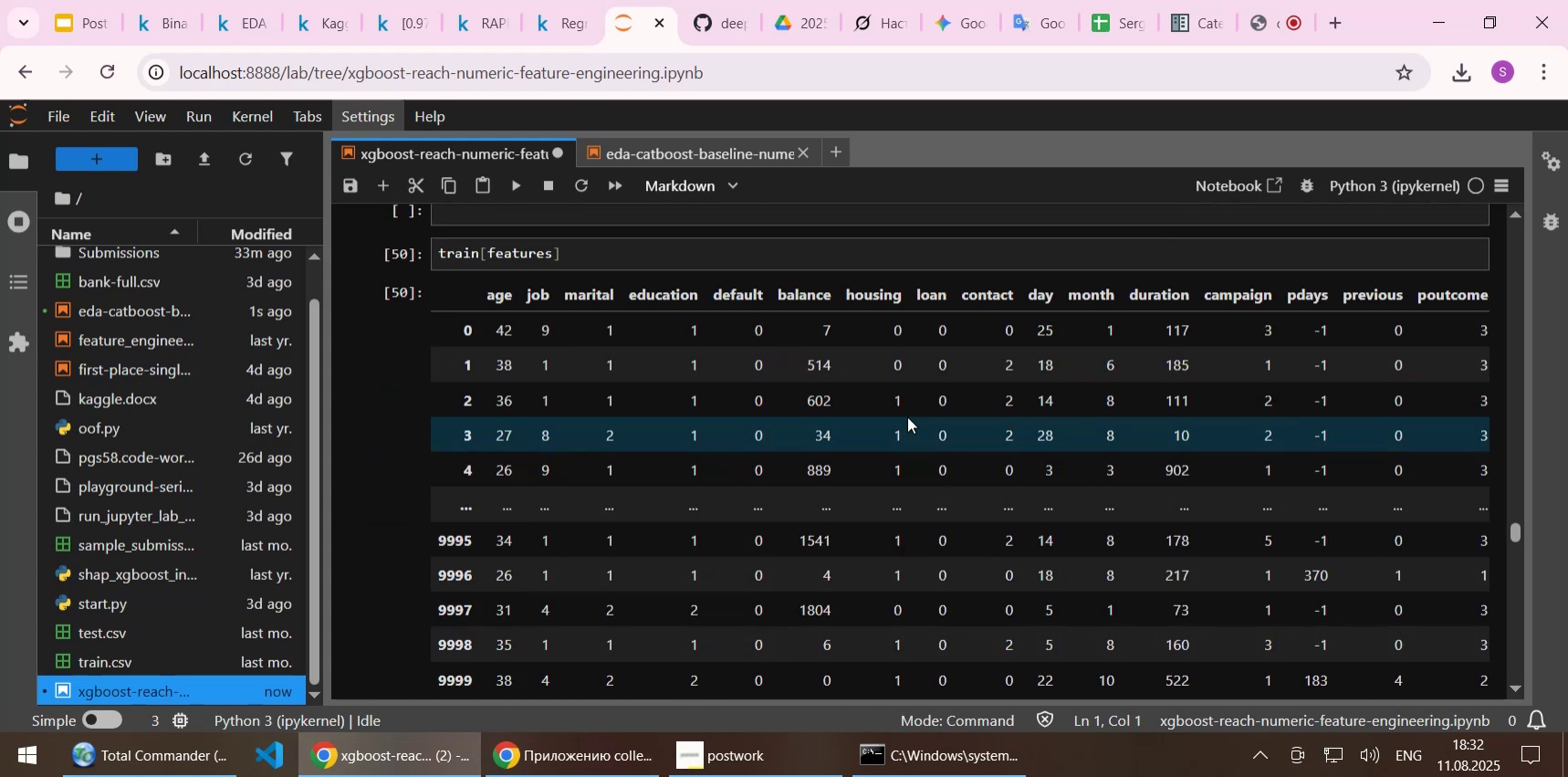 
scroll: coordinate [907, 416], scroll_direction: down, amount: 3.0
 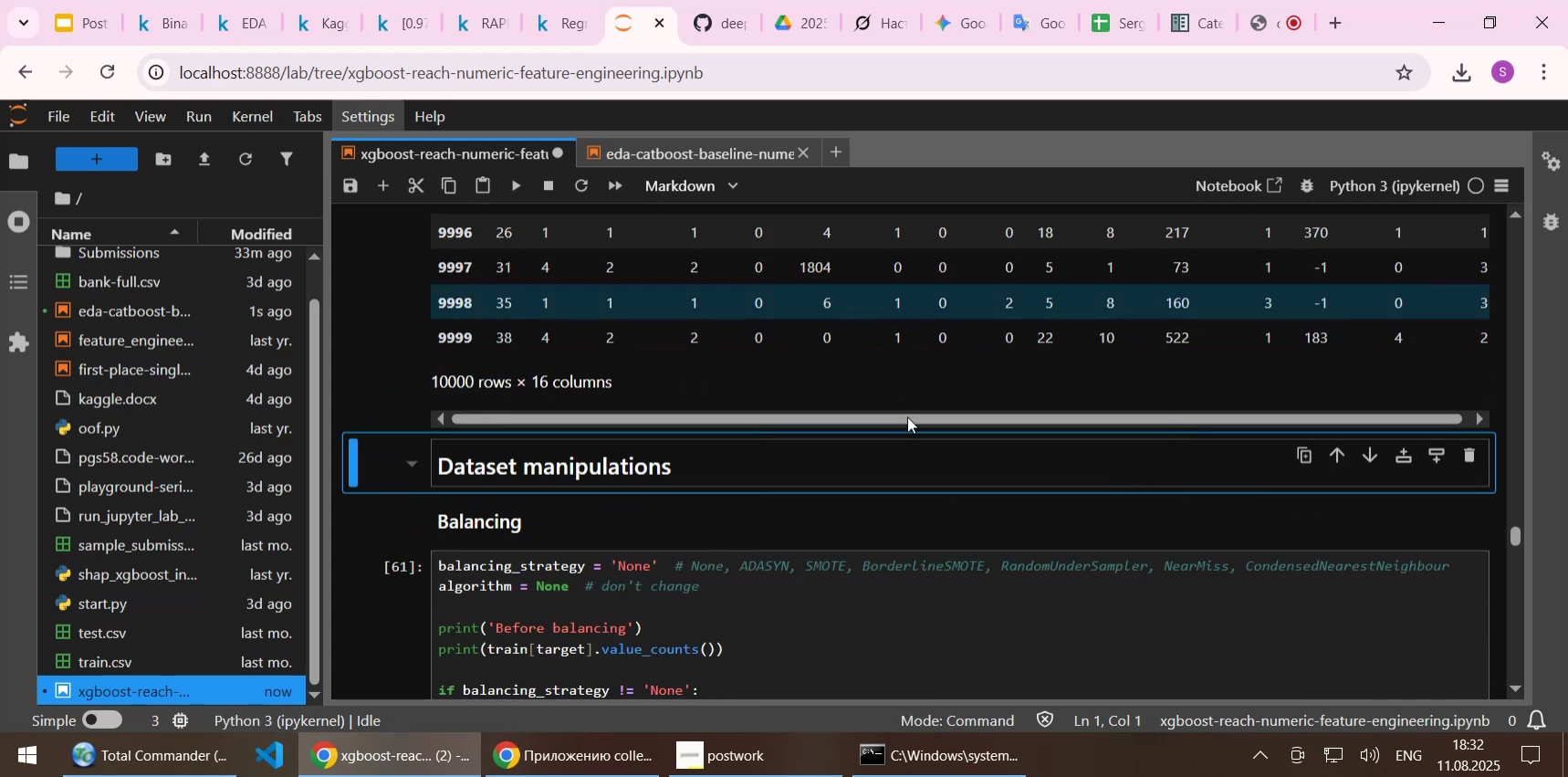 
key(Shift+Enter)
 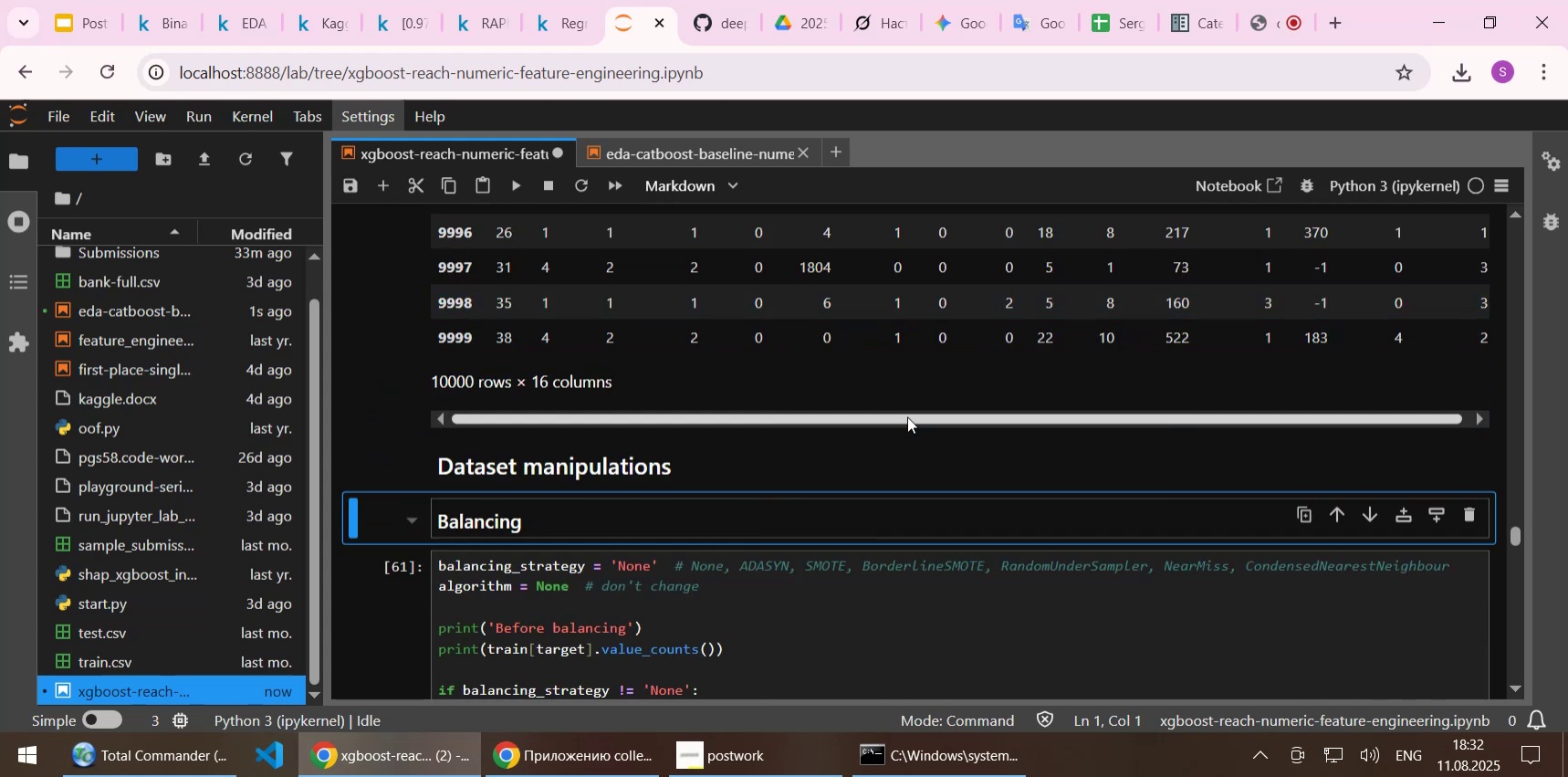 
key(Shift+Enter)
 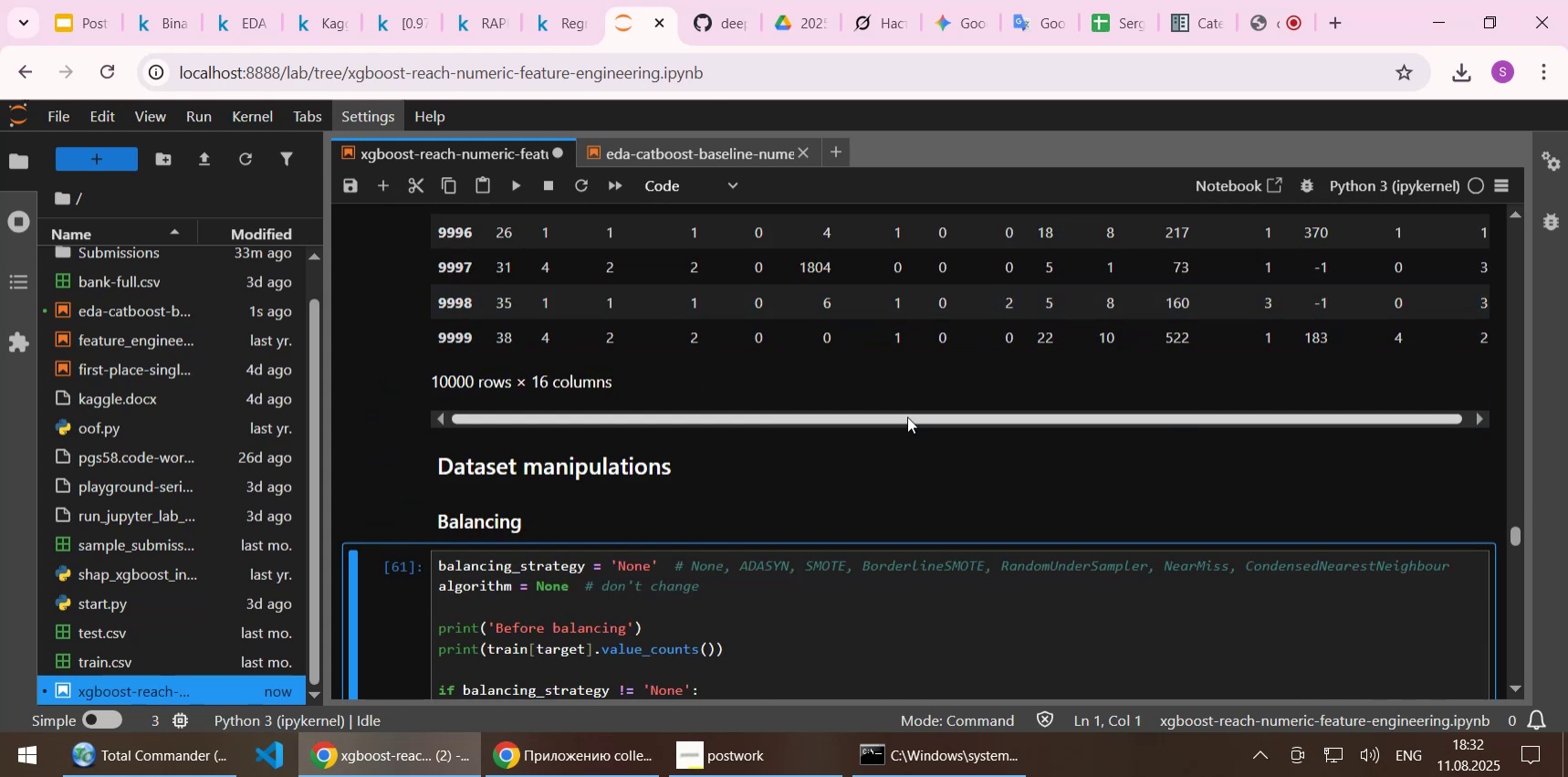 
scroll: coordinate [907, 429], scroll_direction: down, amount: 3.0
 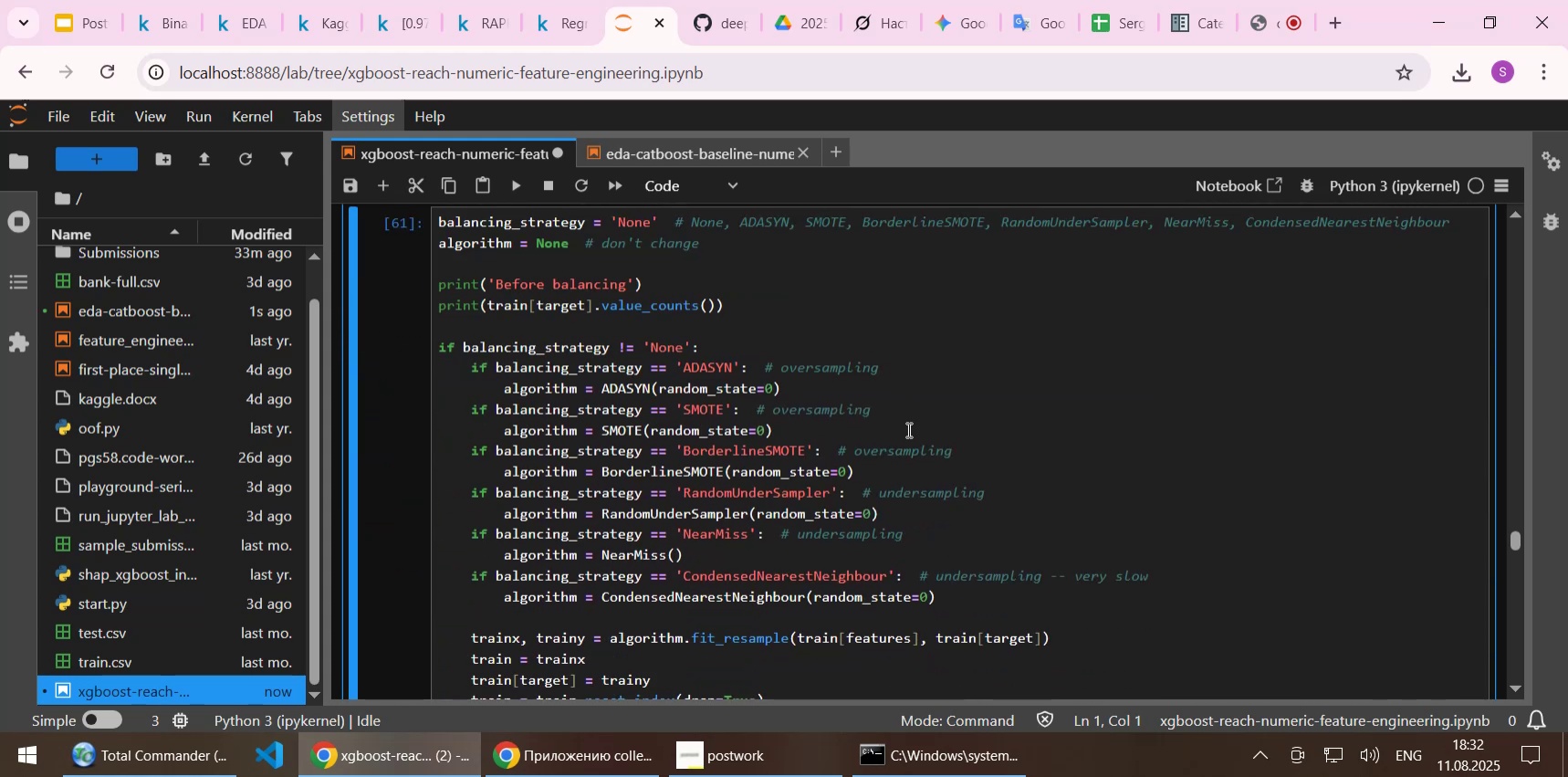 
key(Shift+Enter)
 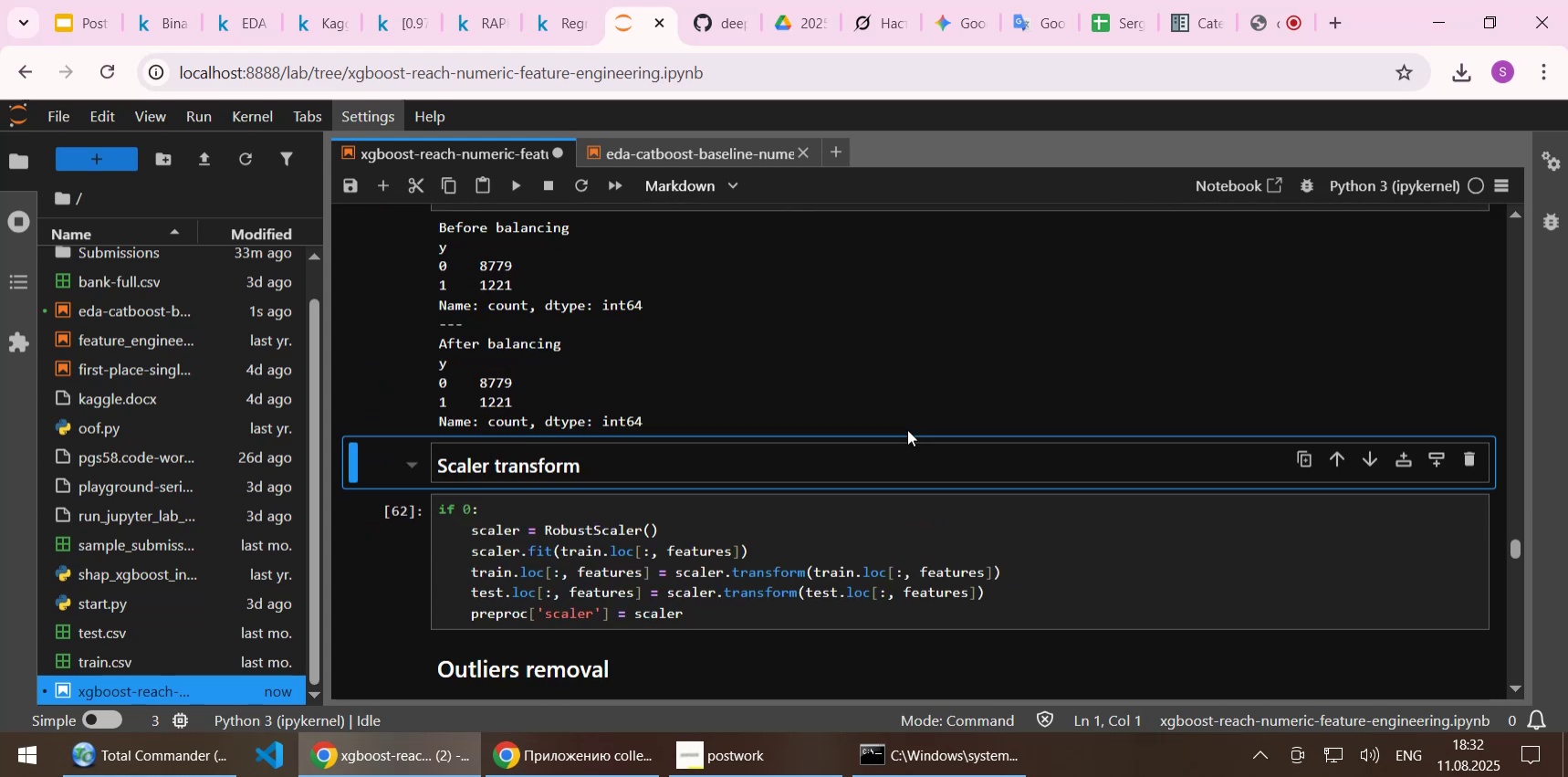 
scroll: coordinate [907, 429], scroll_direction: down, amount: 1.0
 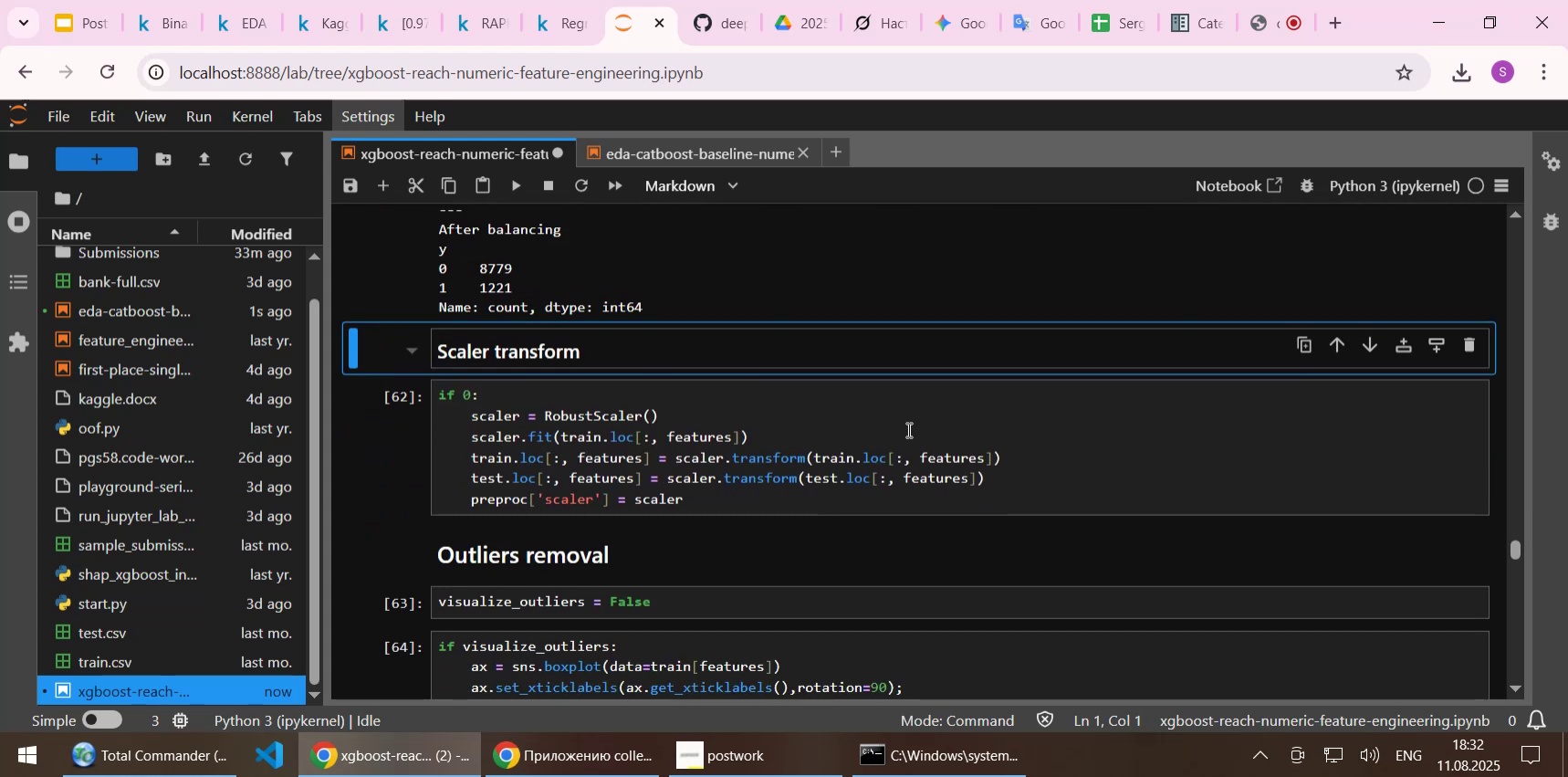 
key(Shift+Enter)
 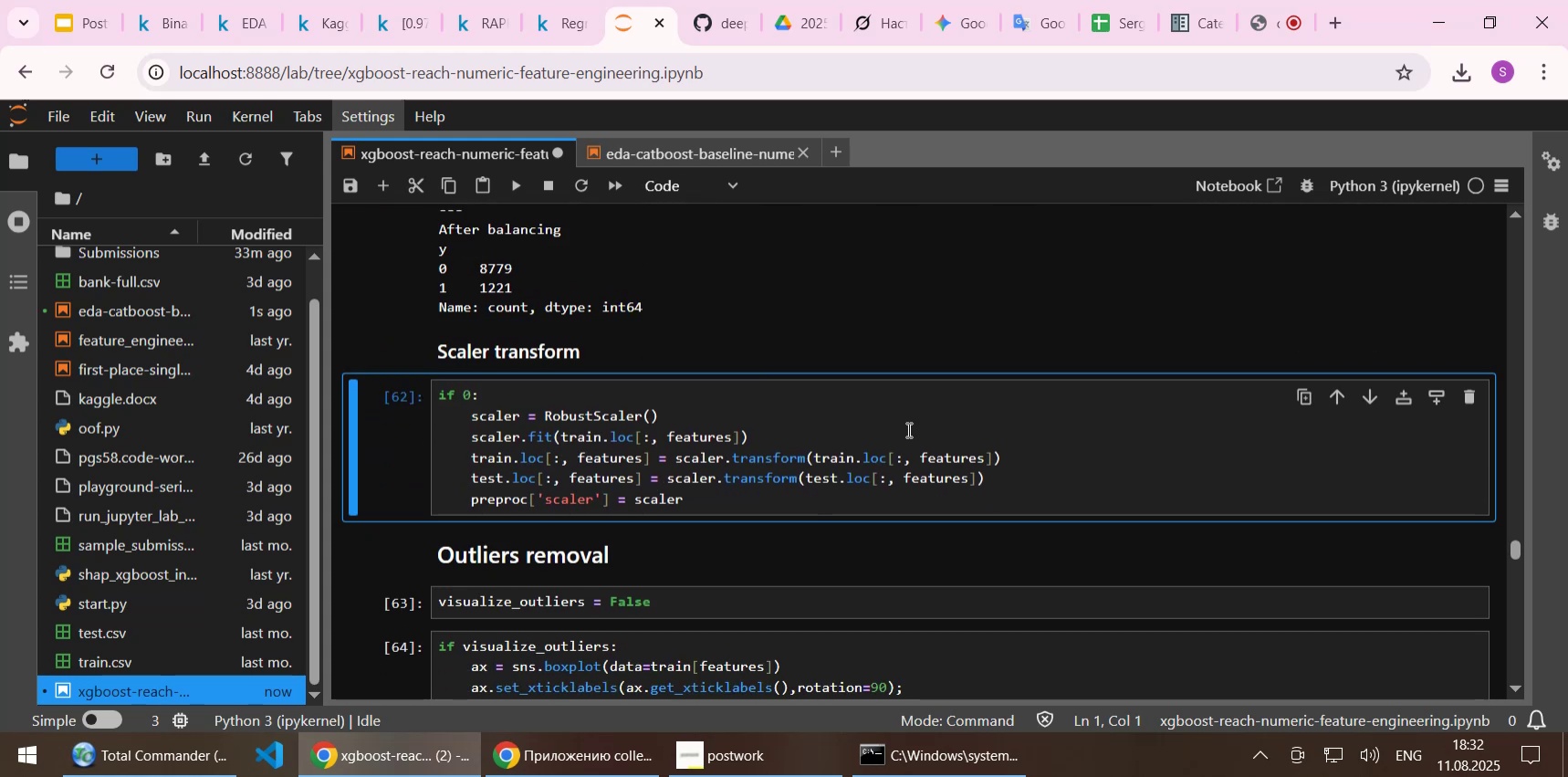 
key(Shift+Enter)
 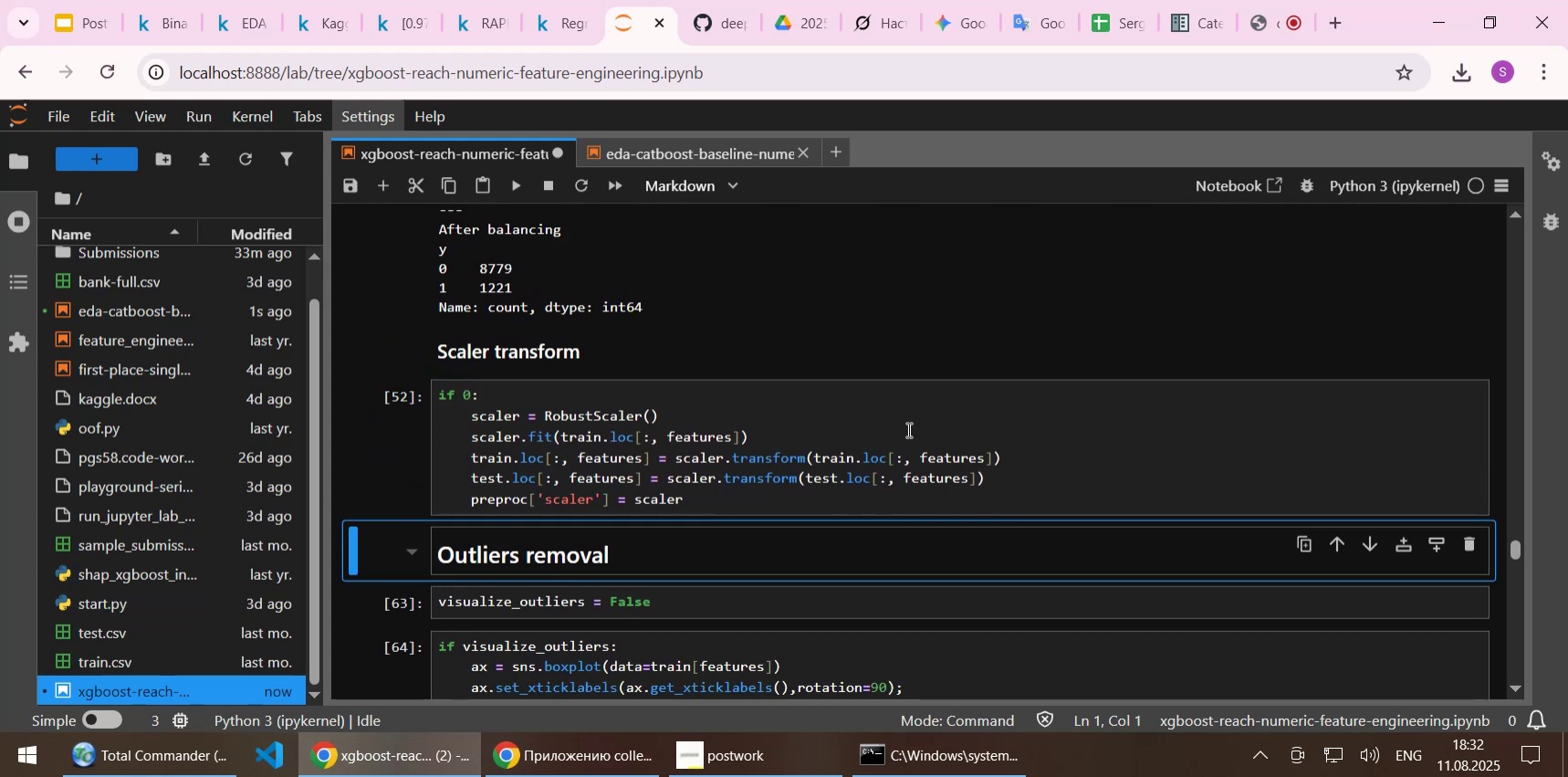 
key(Shift+Enter)
 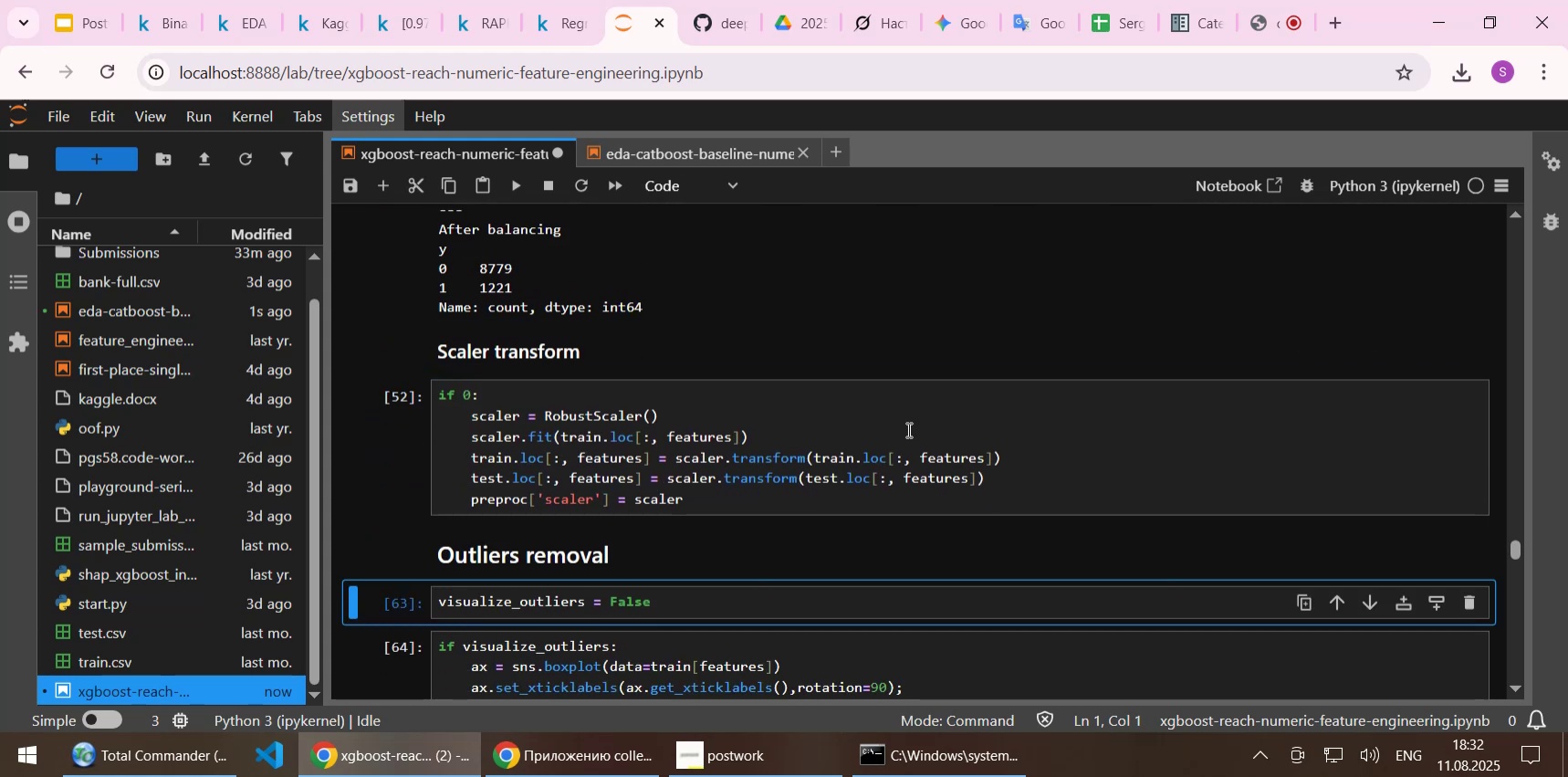 
scroll: coordinate [907, 429], scroll_direction: down, amount: 1.0
 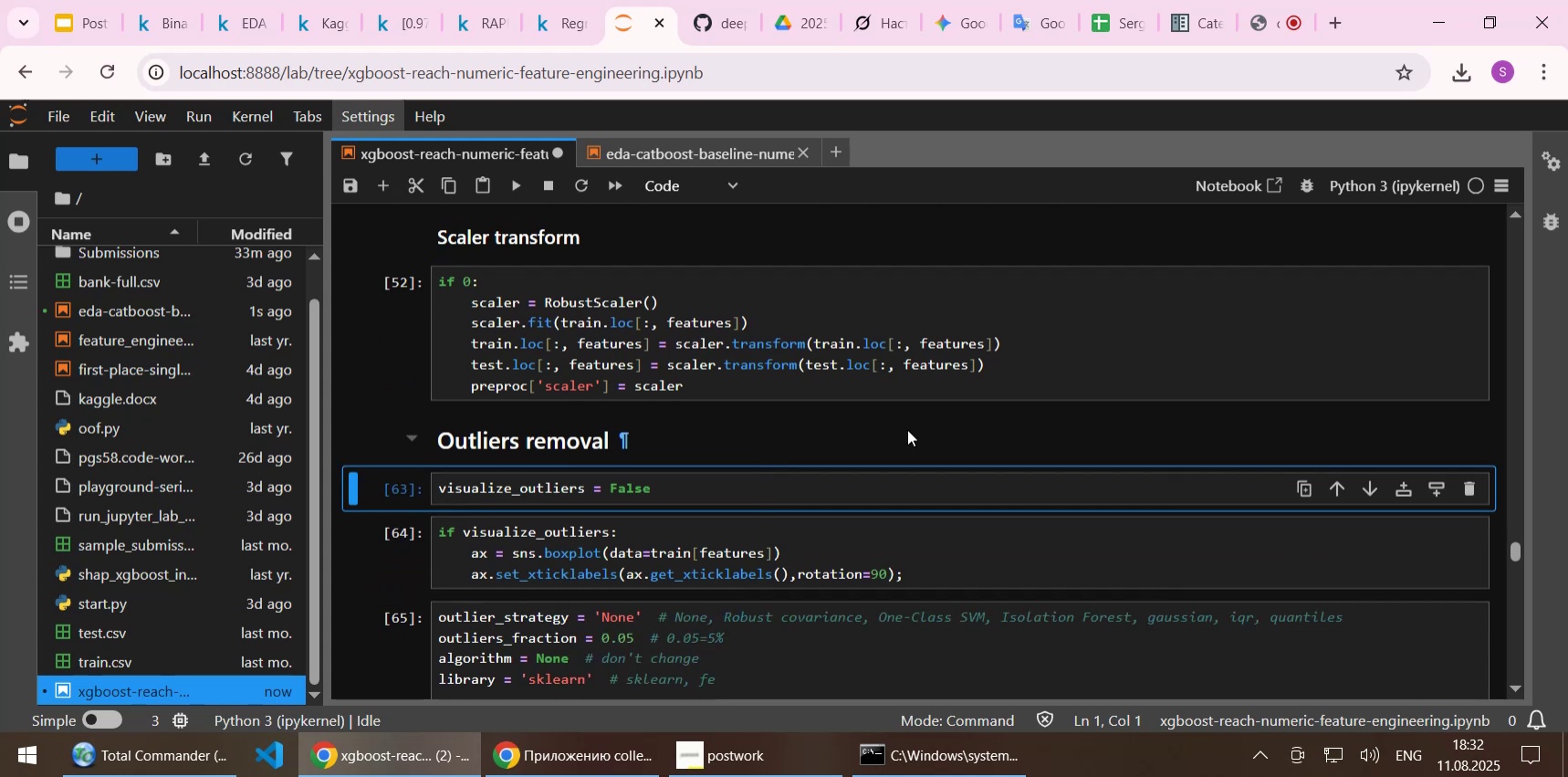 
key(Shift+Enter)
 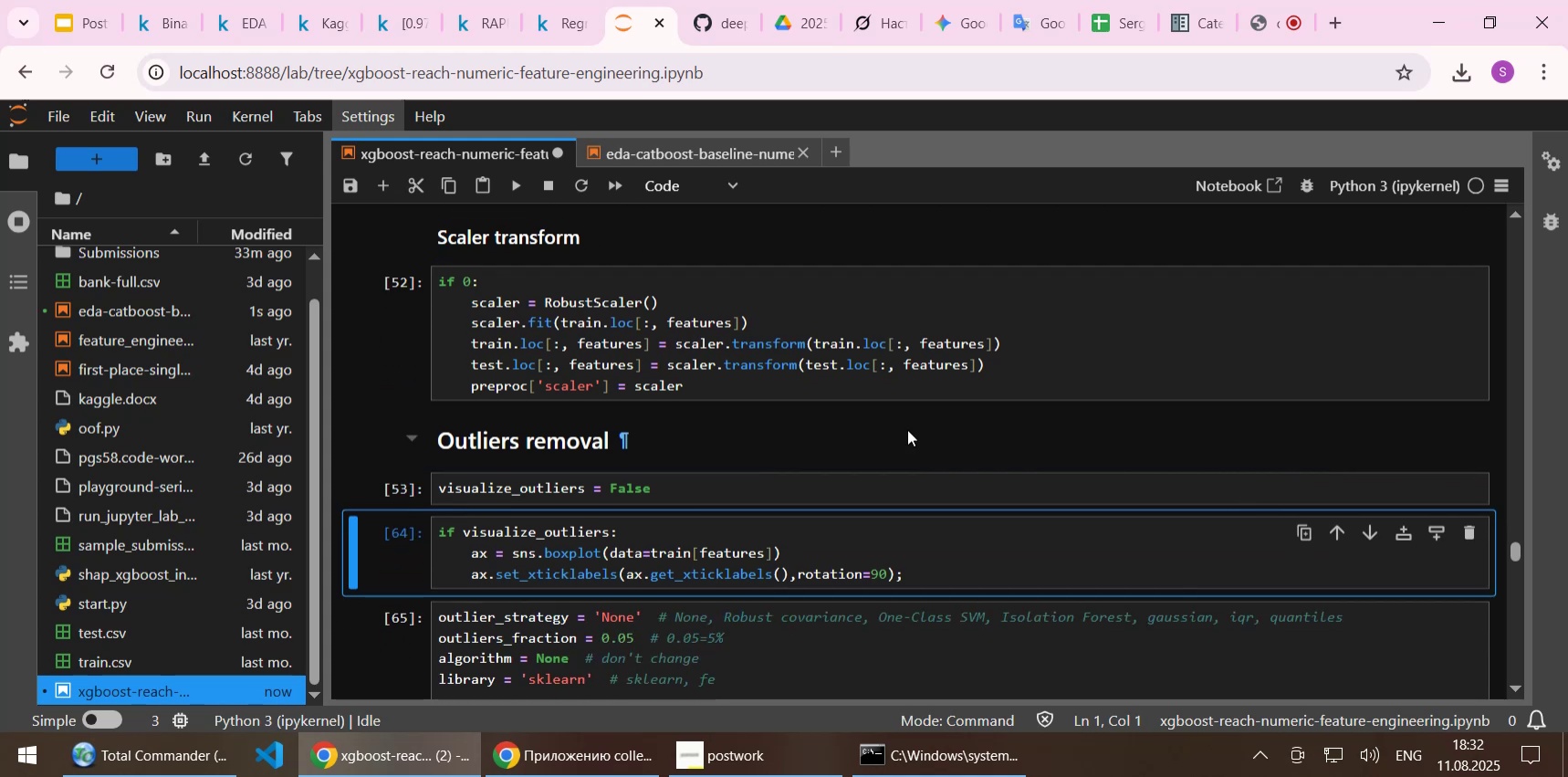 
key(Shift+Enter)
 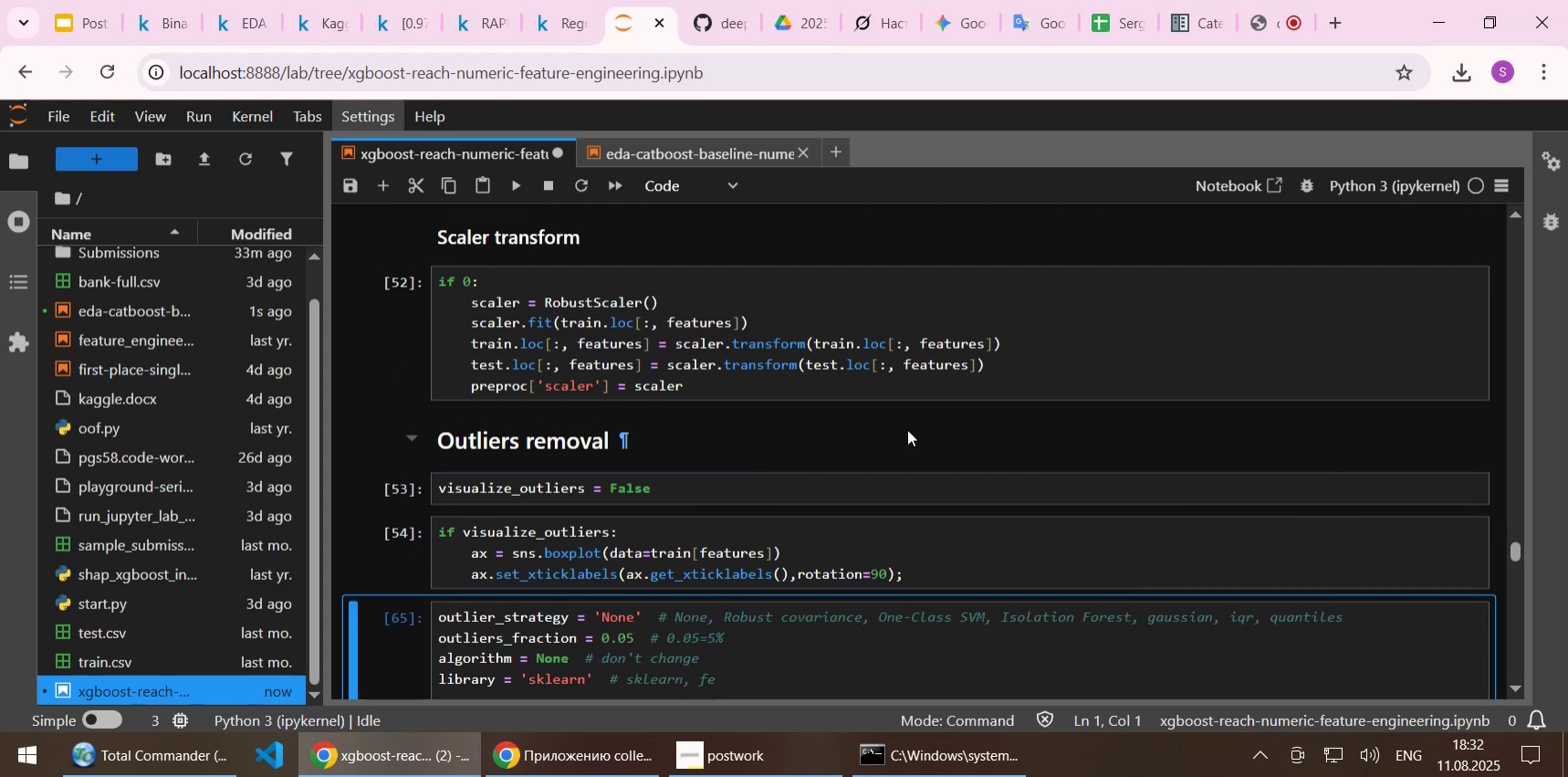 
scroll: coordinate [907, 437], scroll_direction: down, amount: 2.0
 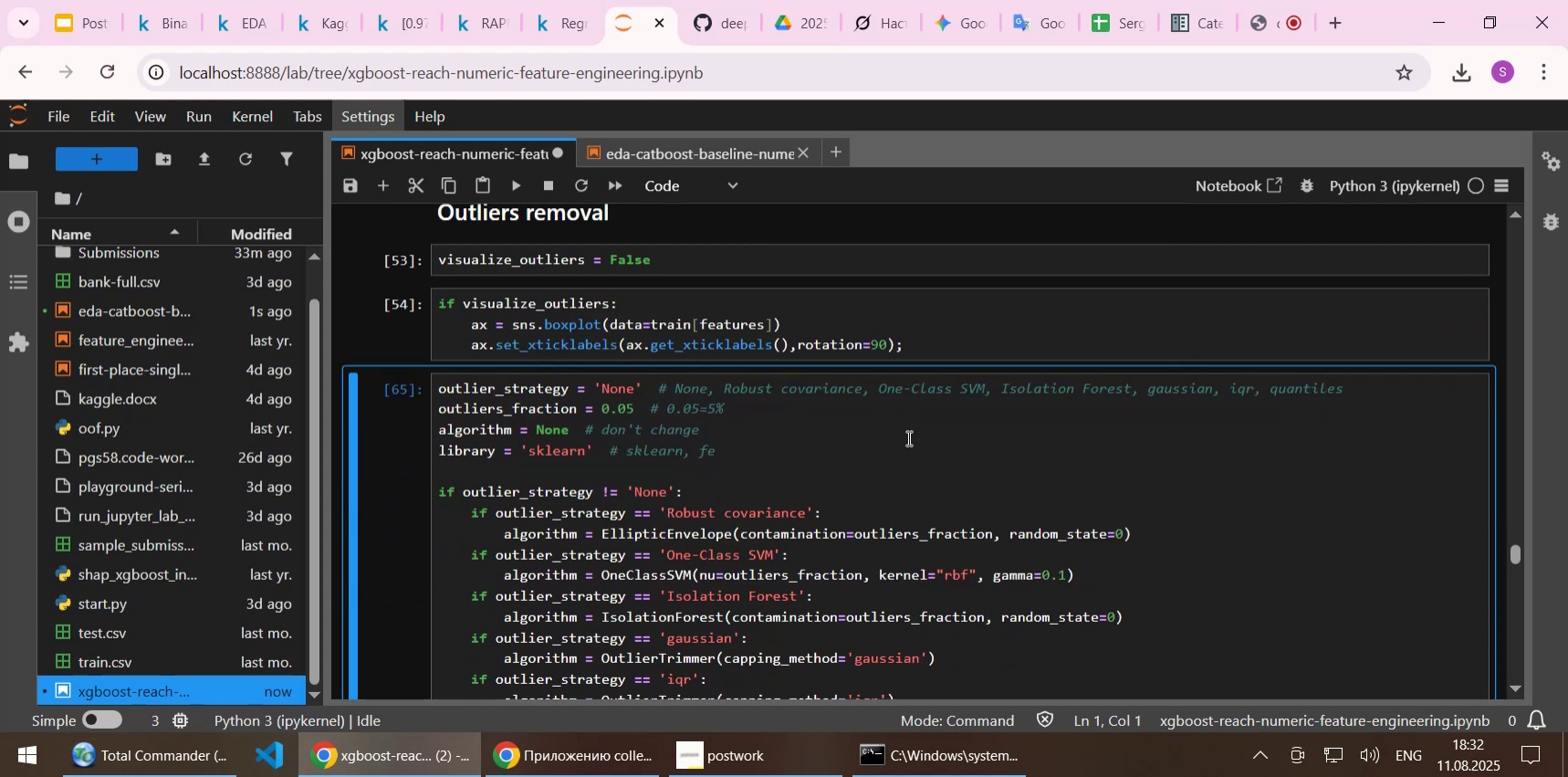 
key(Shift+Enter)
 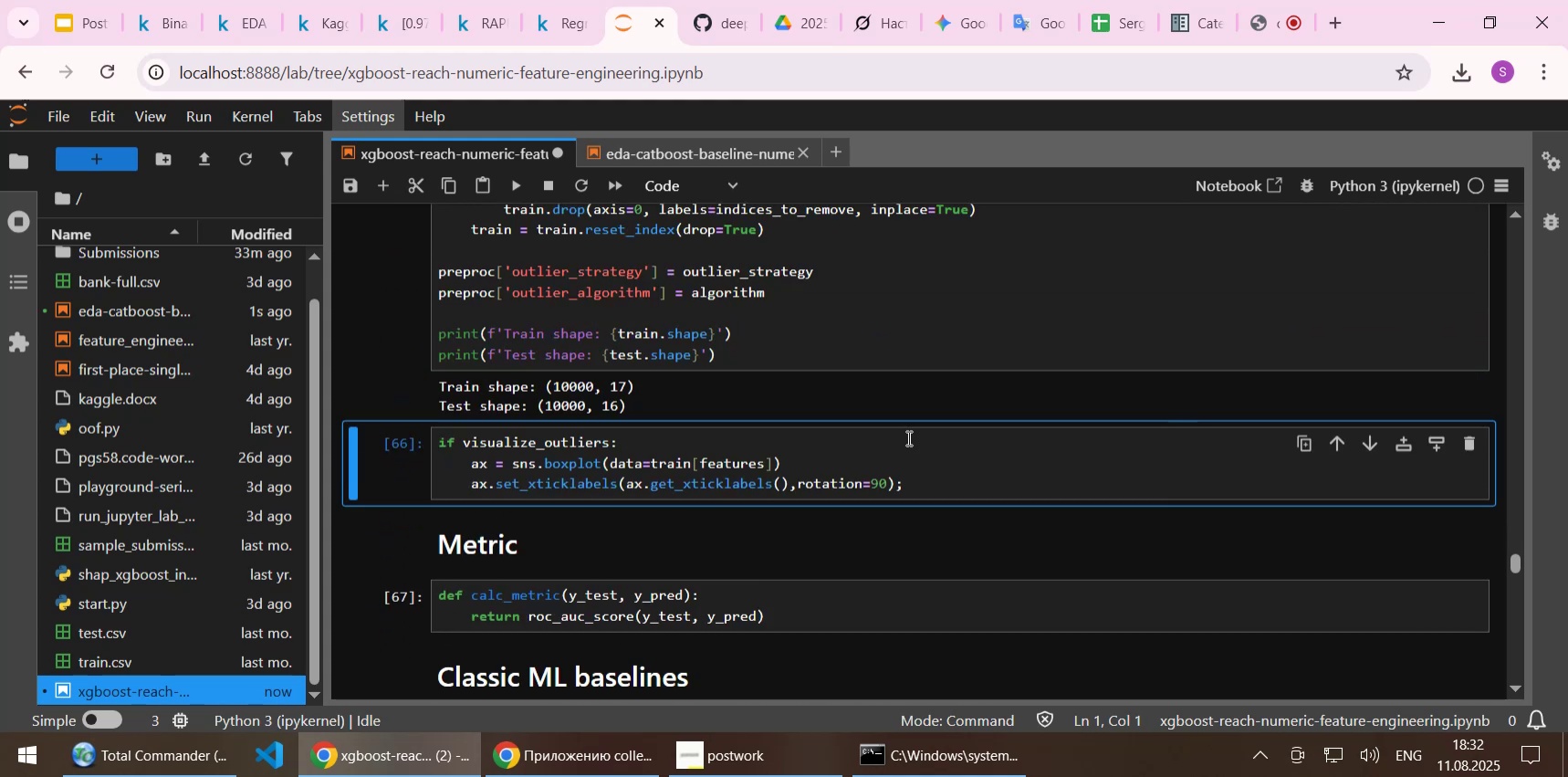 
key(Shift+Enter)
 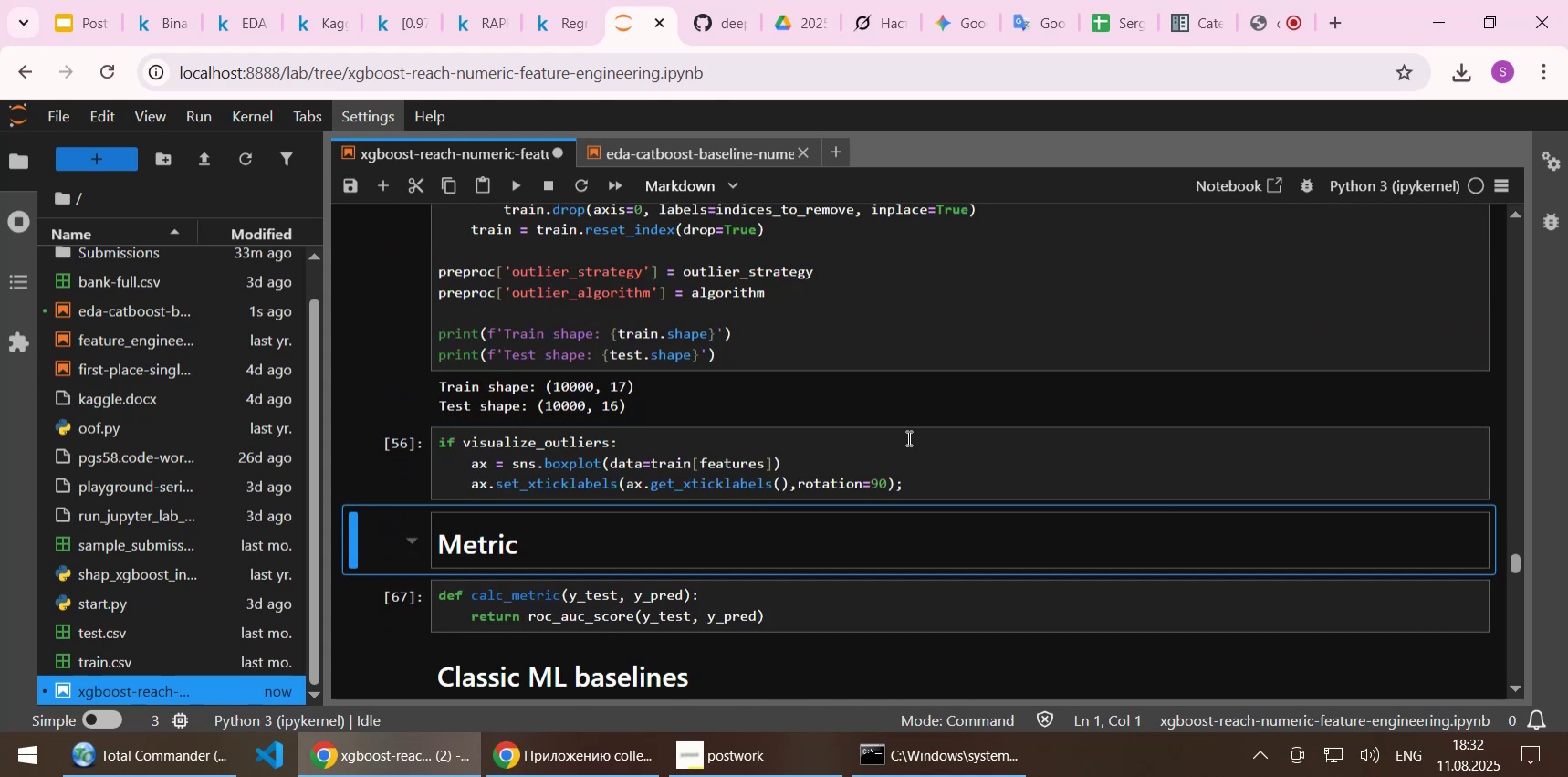 
key(Shift+Enter)
 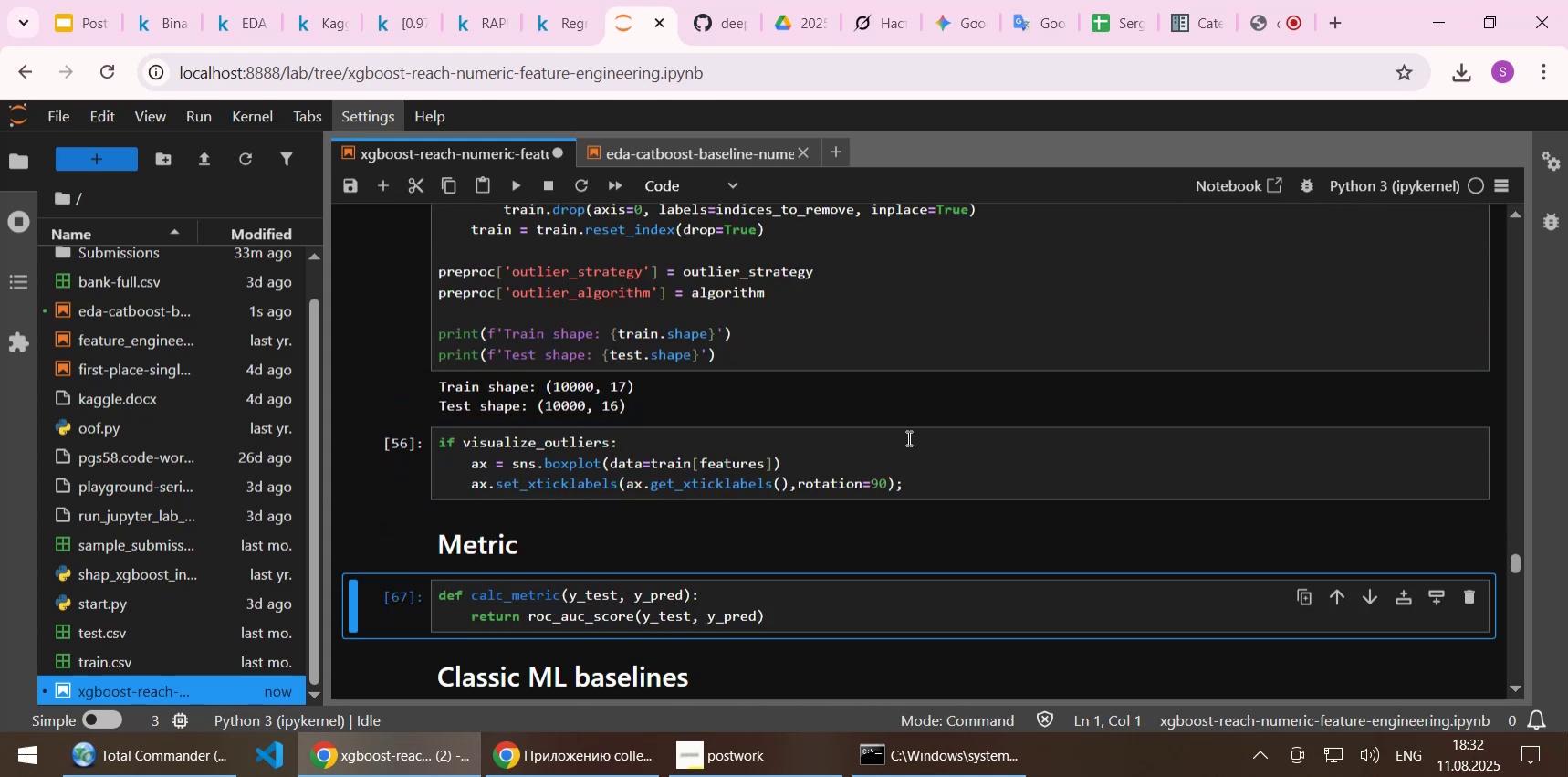 
scroll: coordinate [904, 437], scroll_direction: down, amount: 2.0
 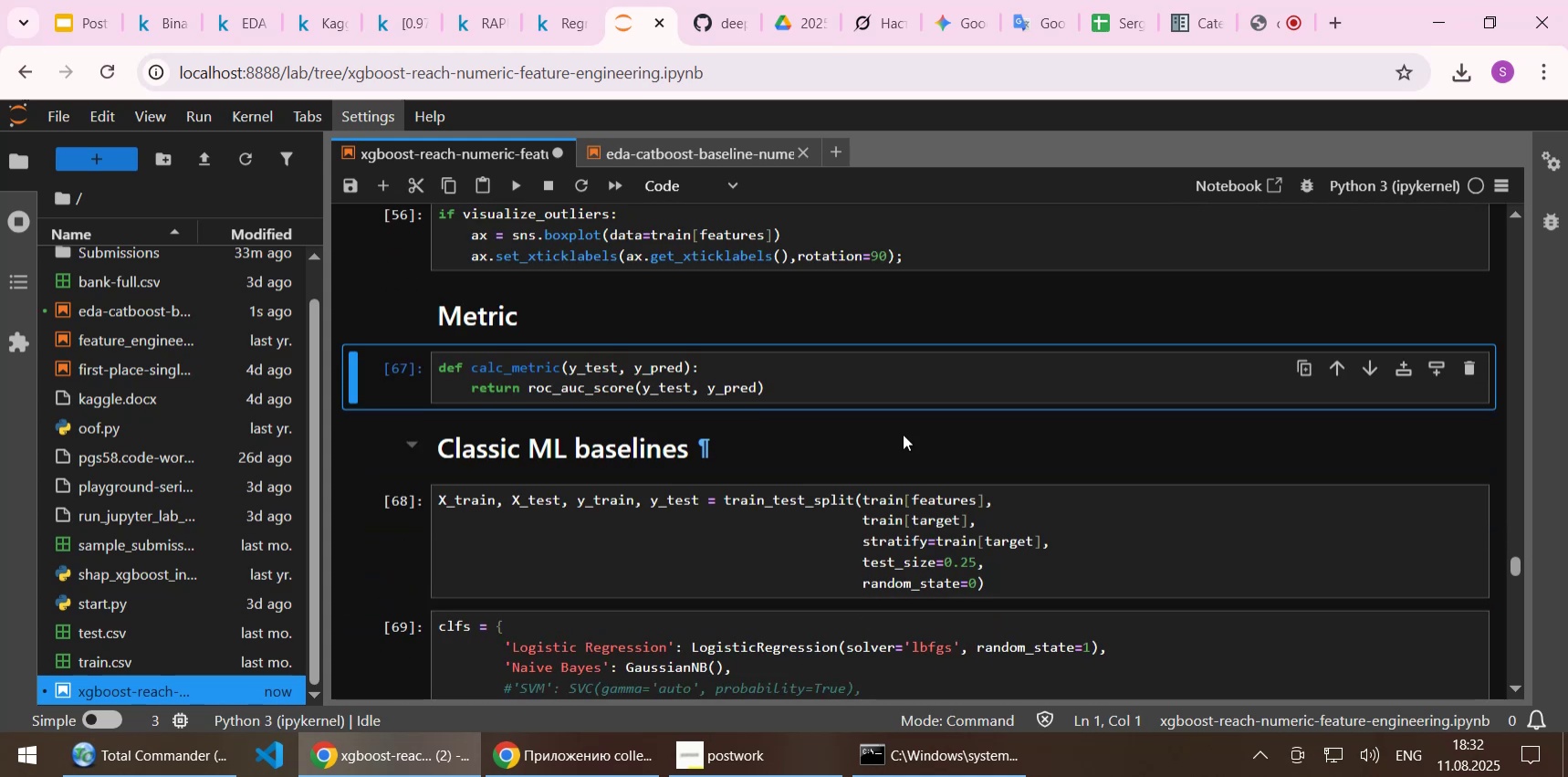 
key(Shift+Enter)
 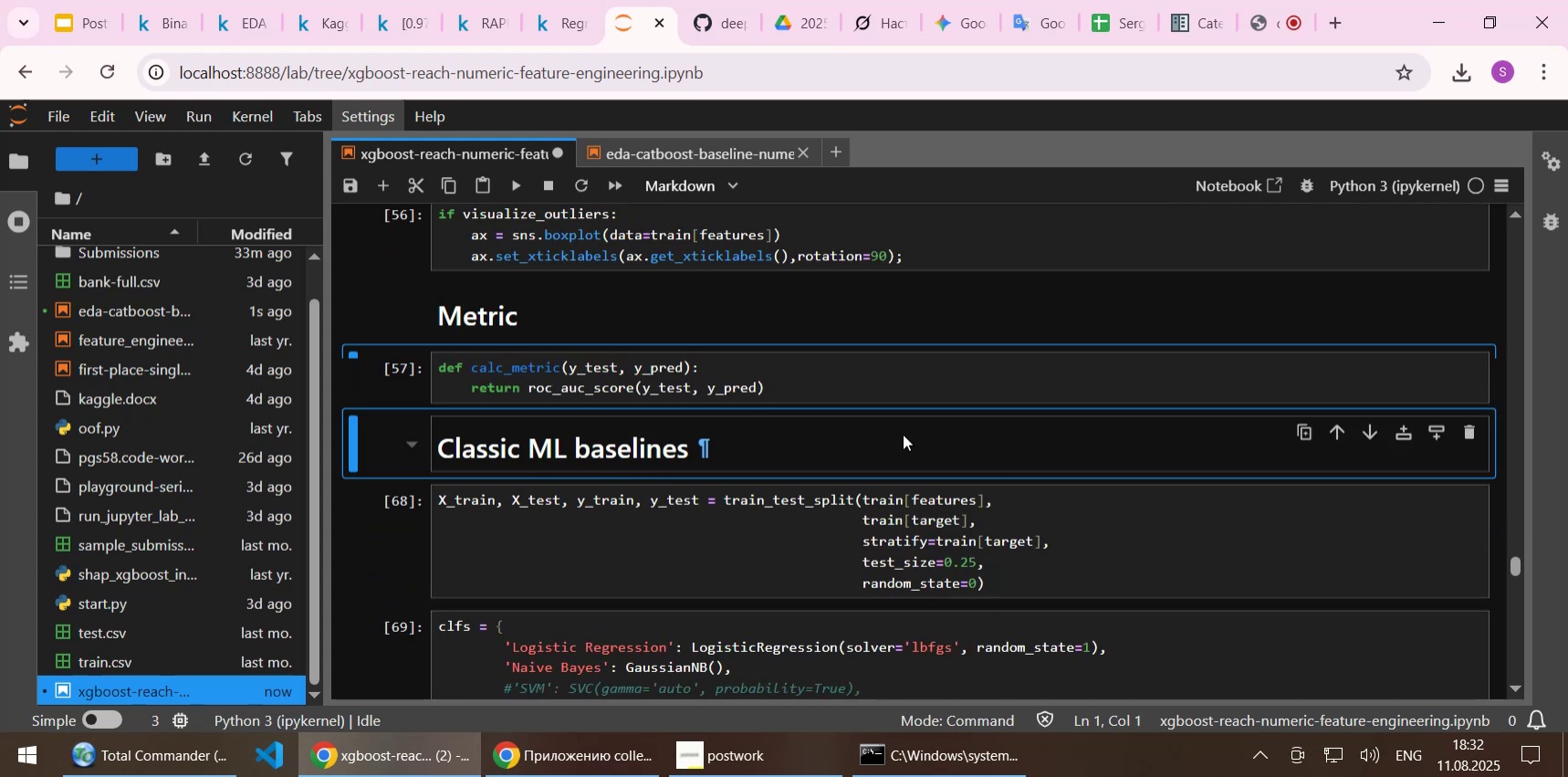 
key(Shift+Enter)
 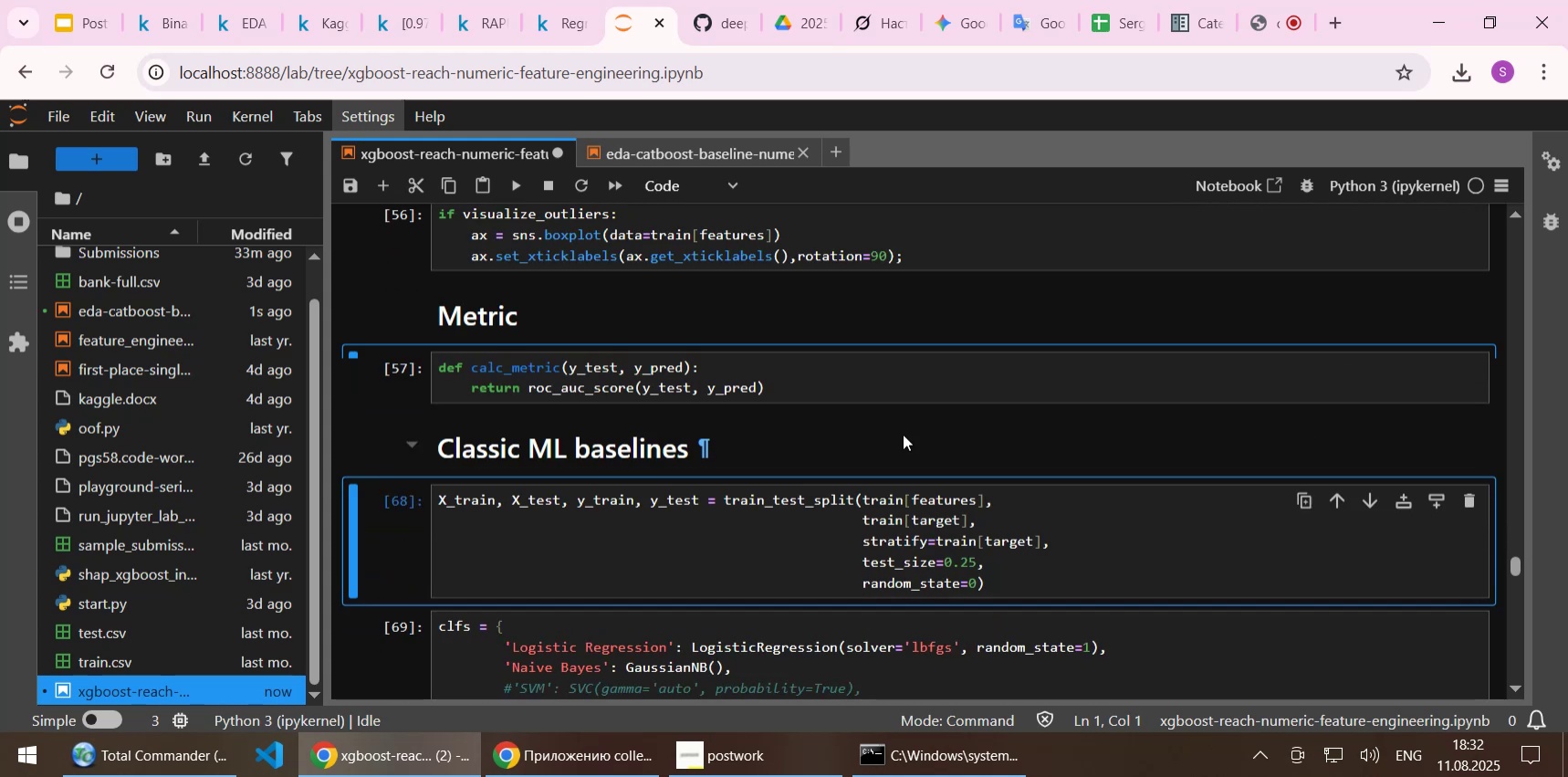 
key(Shift+Enter)
 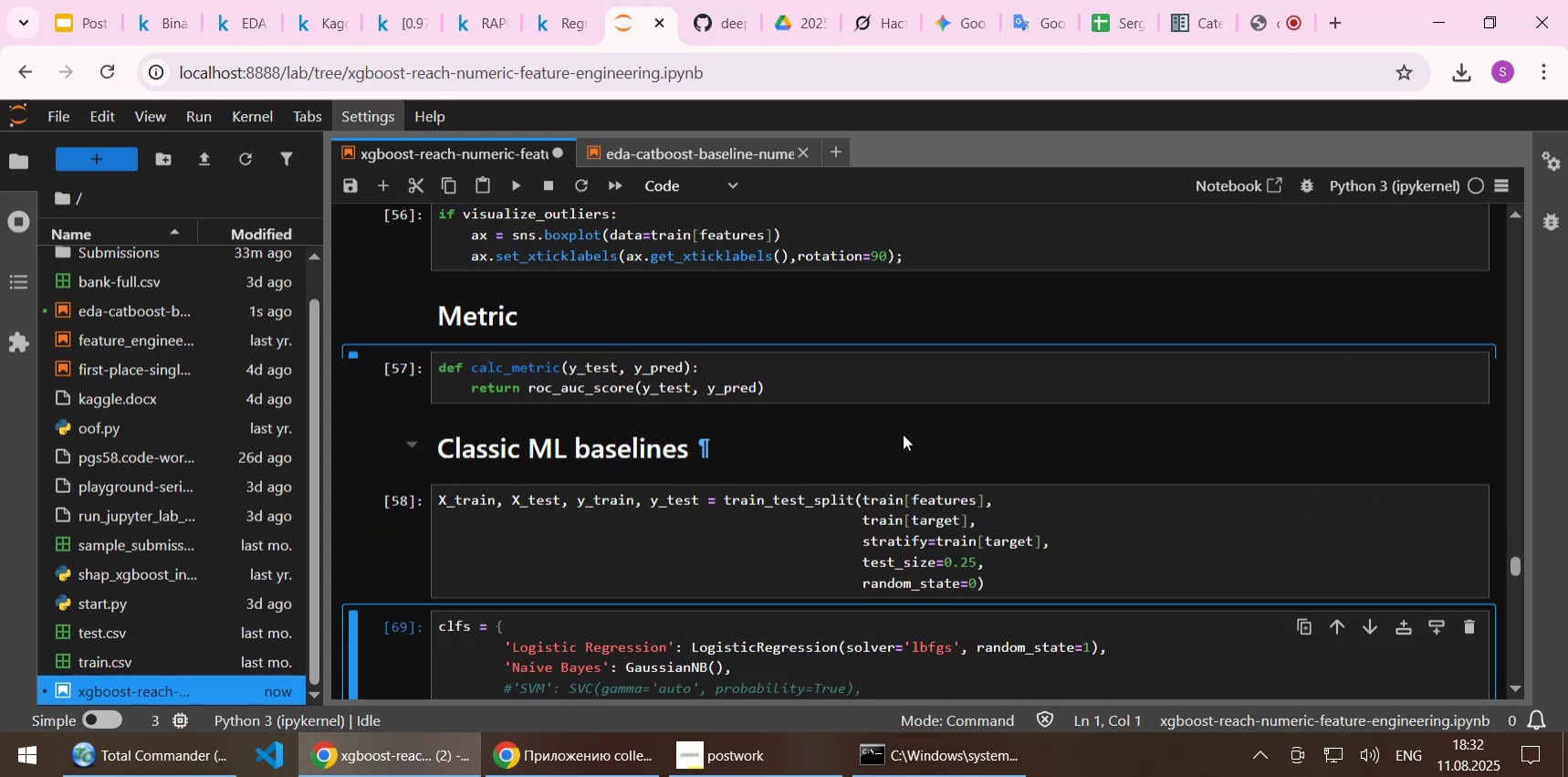 
key(Shift+Enter)
 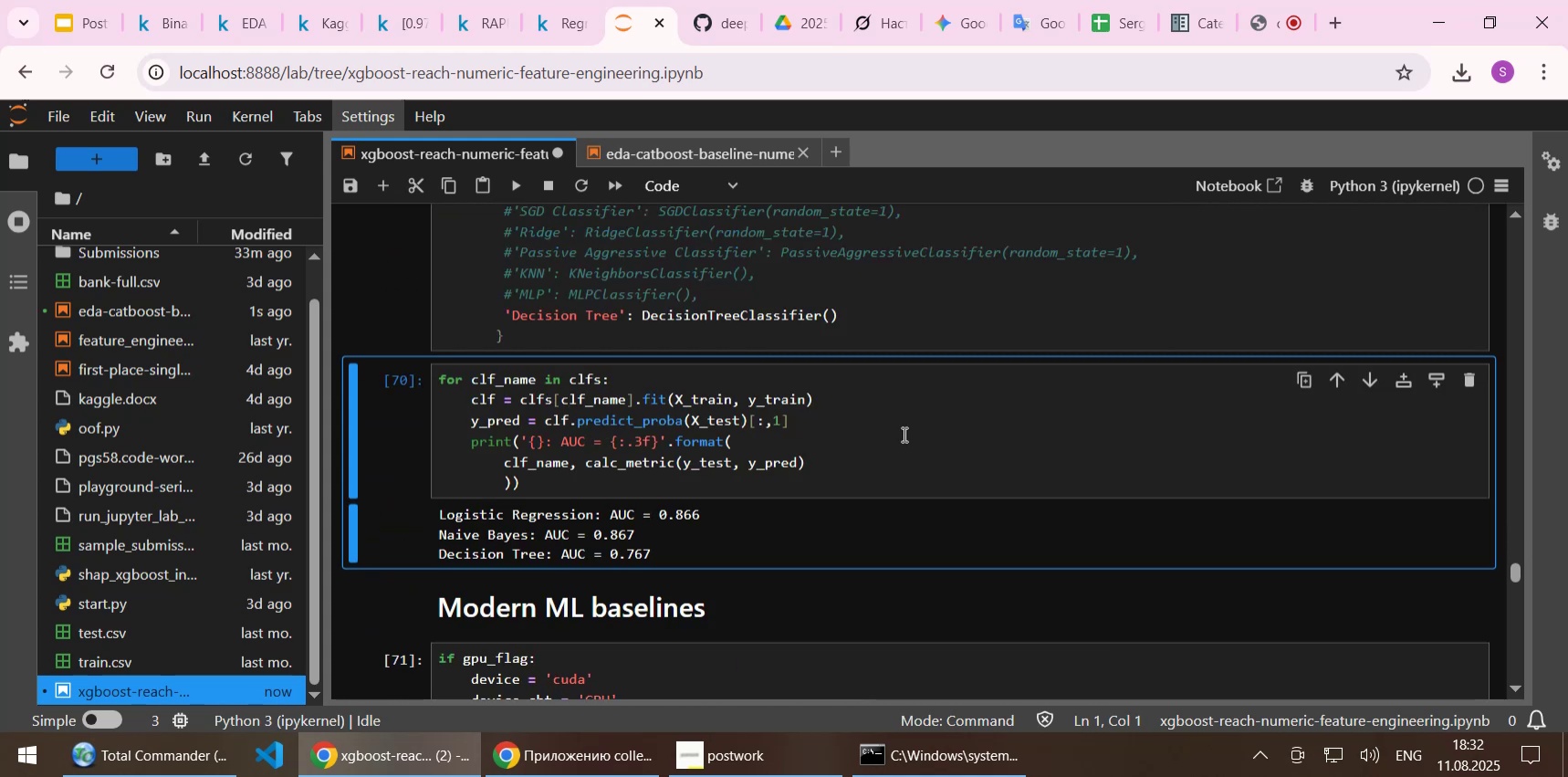 
key(Shift+Enter)
 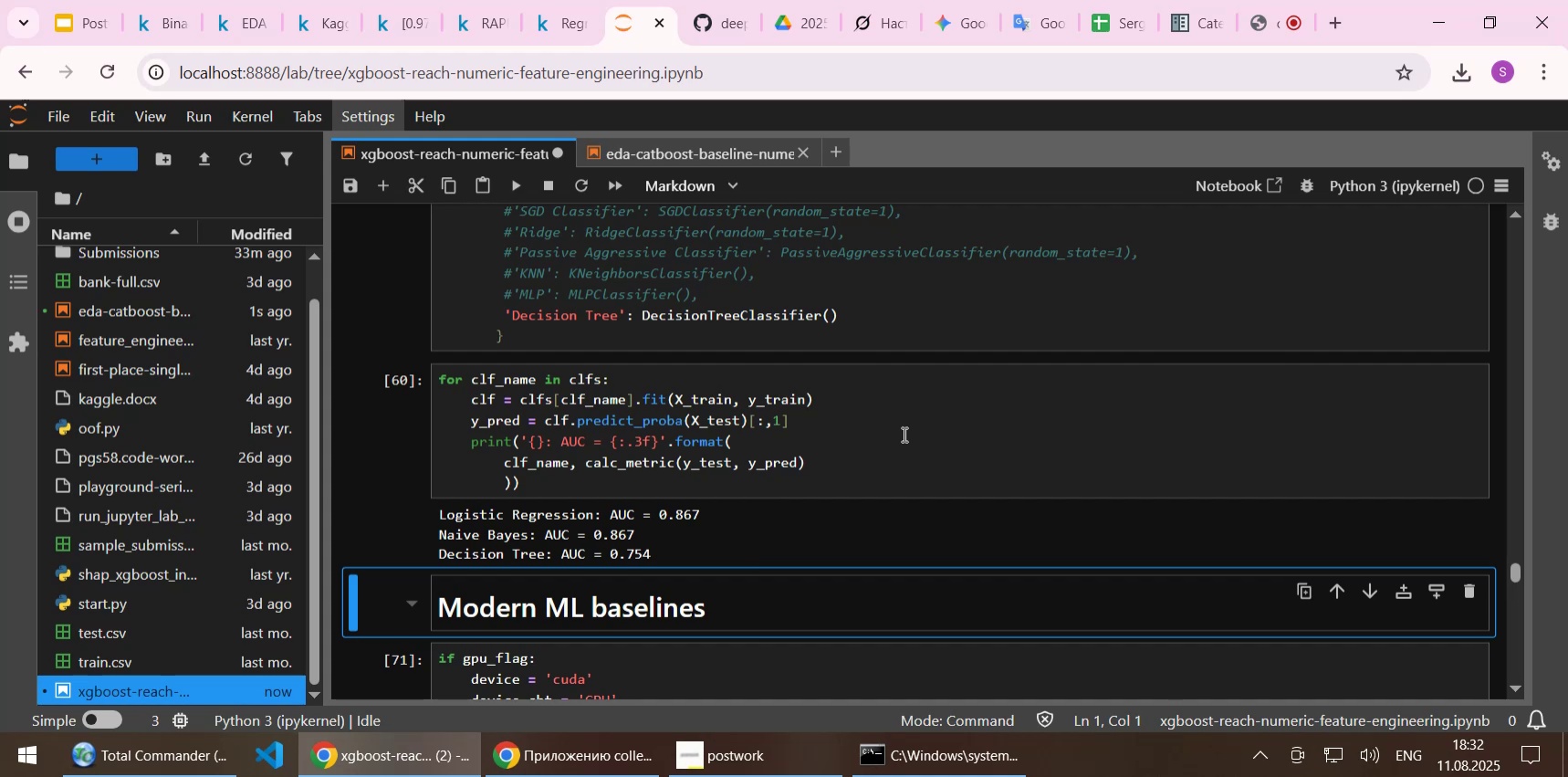 
scroll: coordinate [903, 434], scroll_direction: down, amount: 3.0
 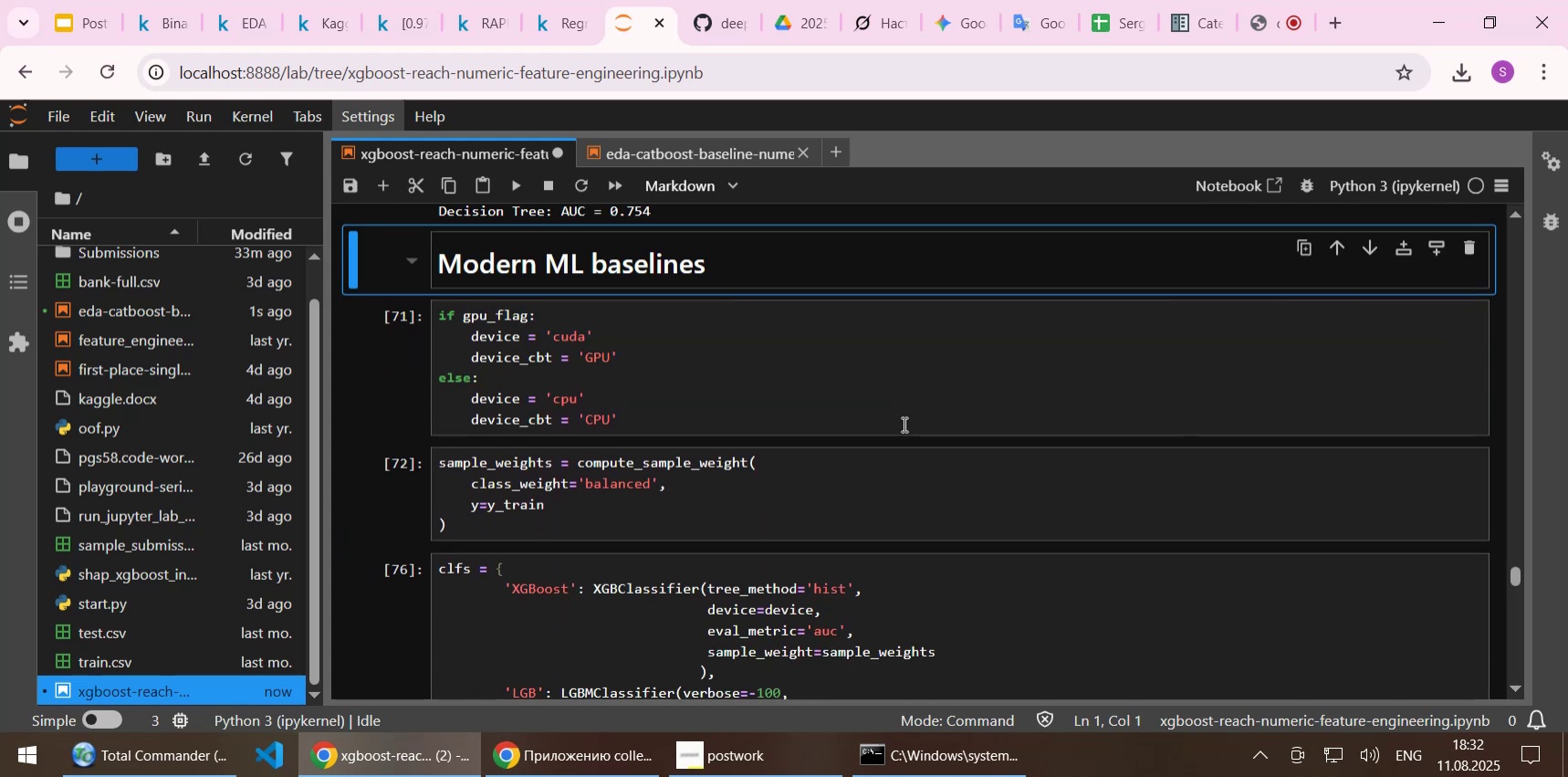 
key(Shift+Enter)
 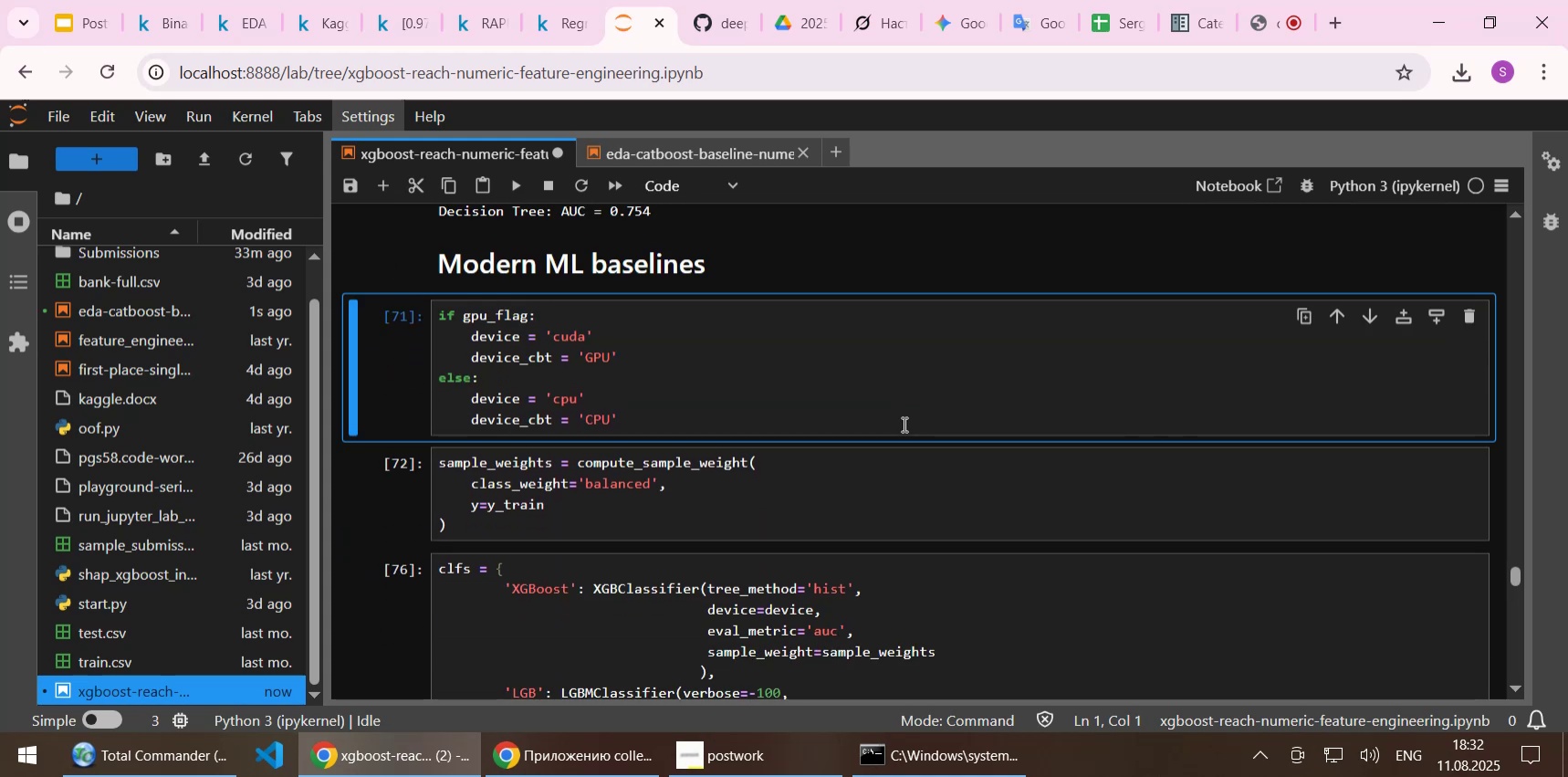 
key(Shift+Enter)
 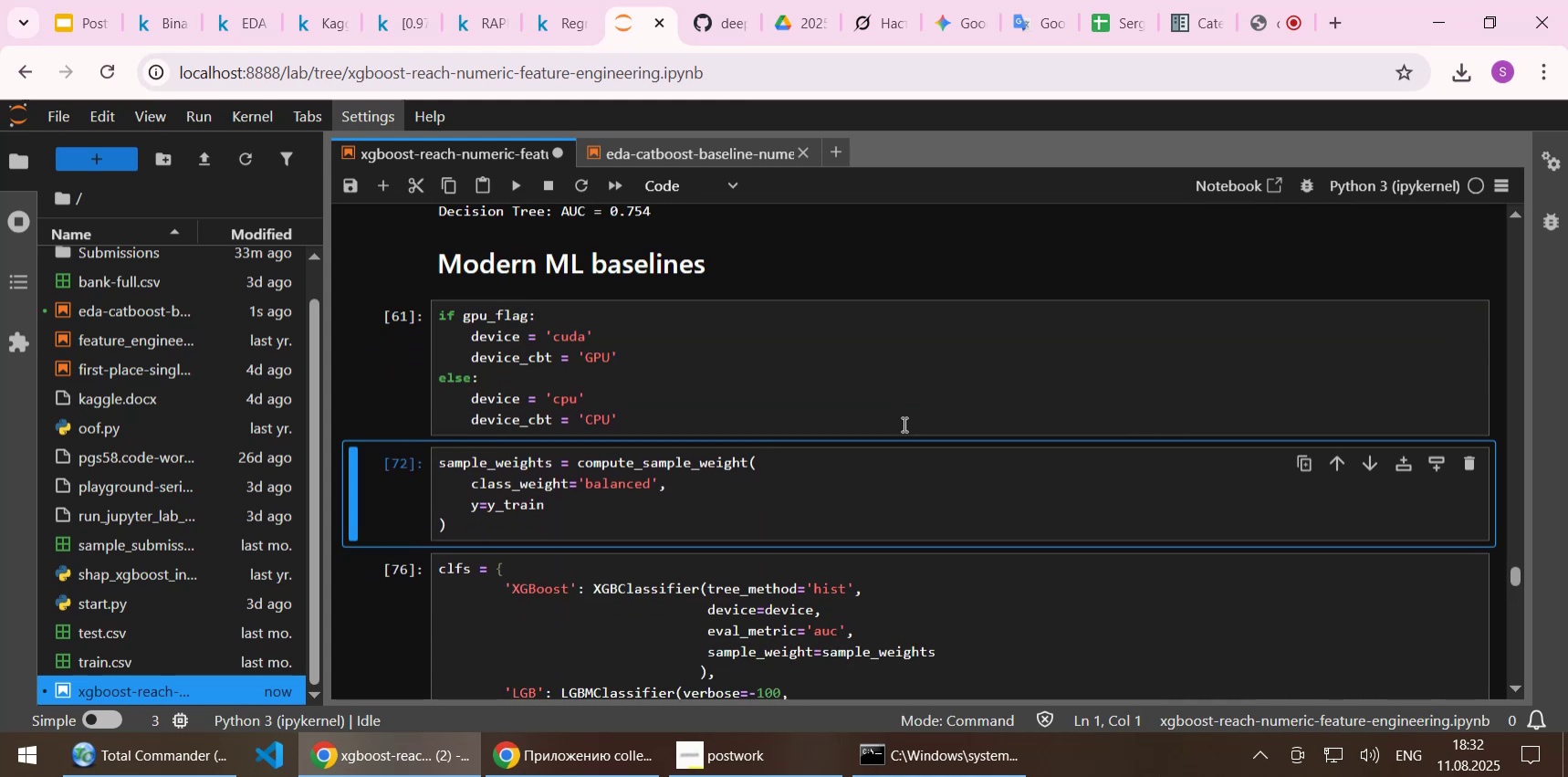 
key(Shift+Enter)
 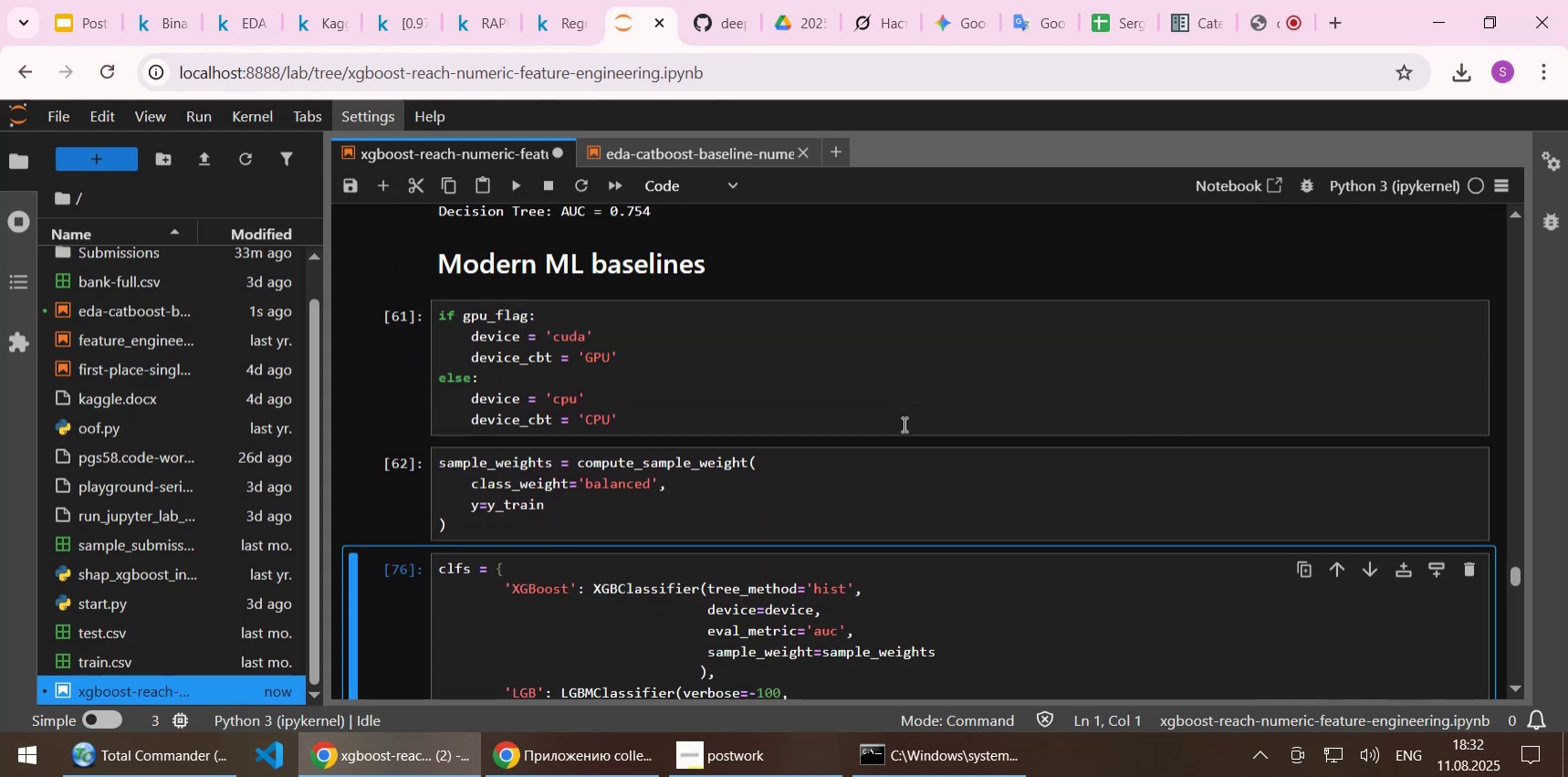 
key(Shift+Enter)
 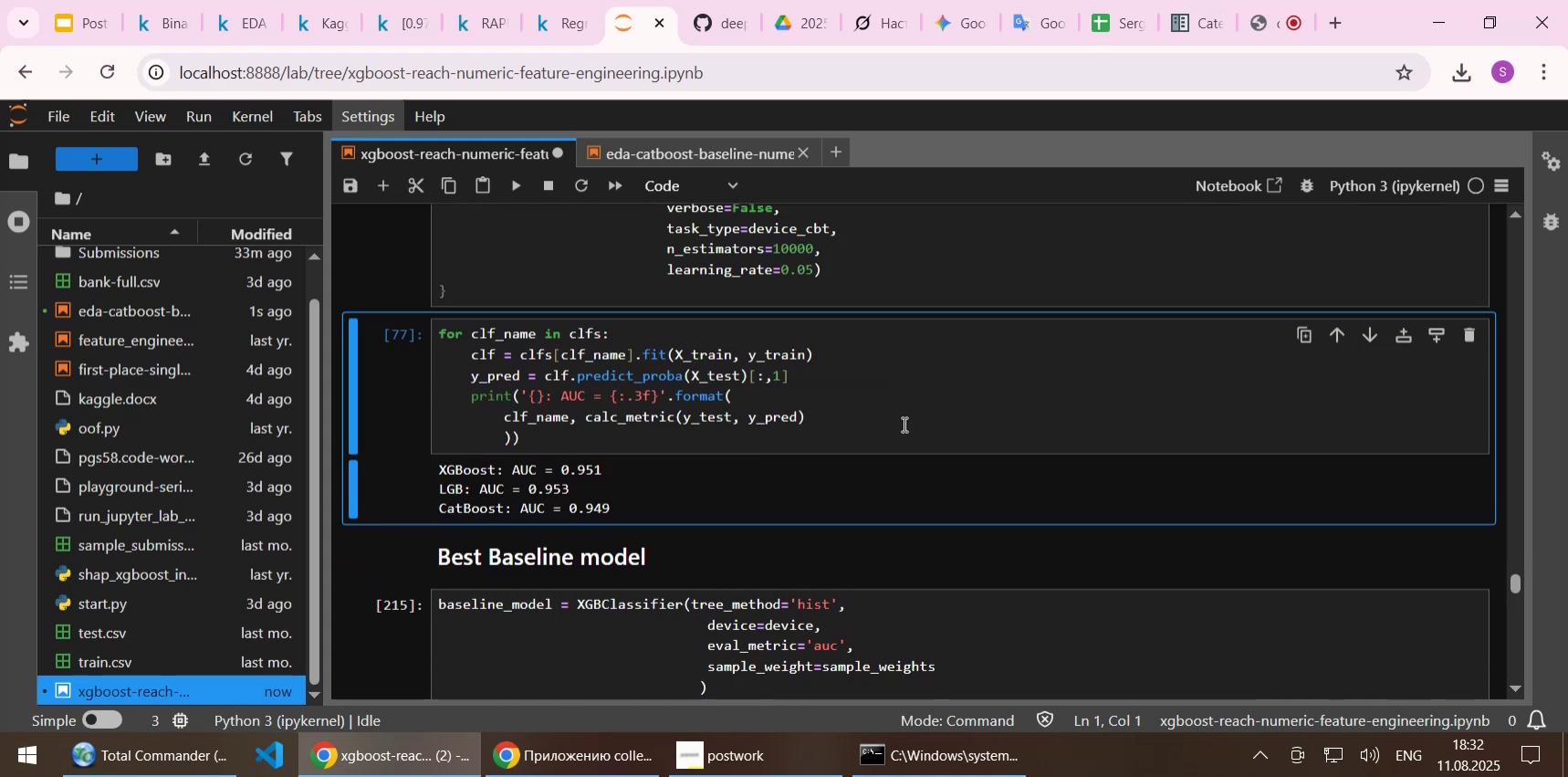 
key(Shift+Enter)
 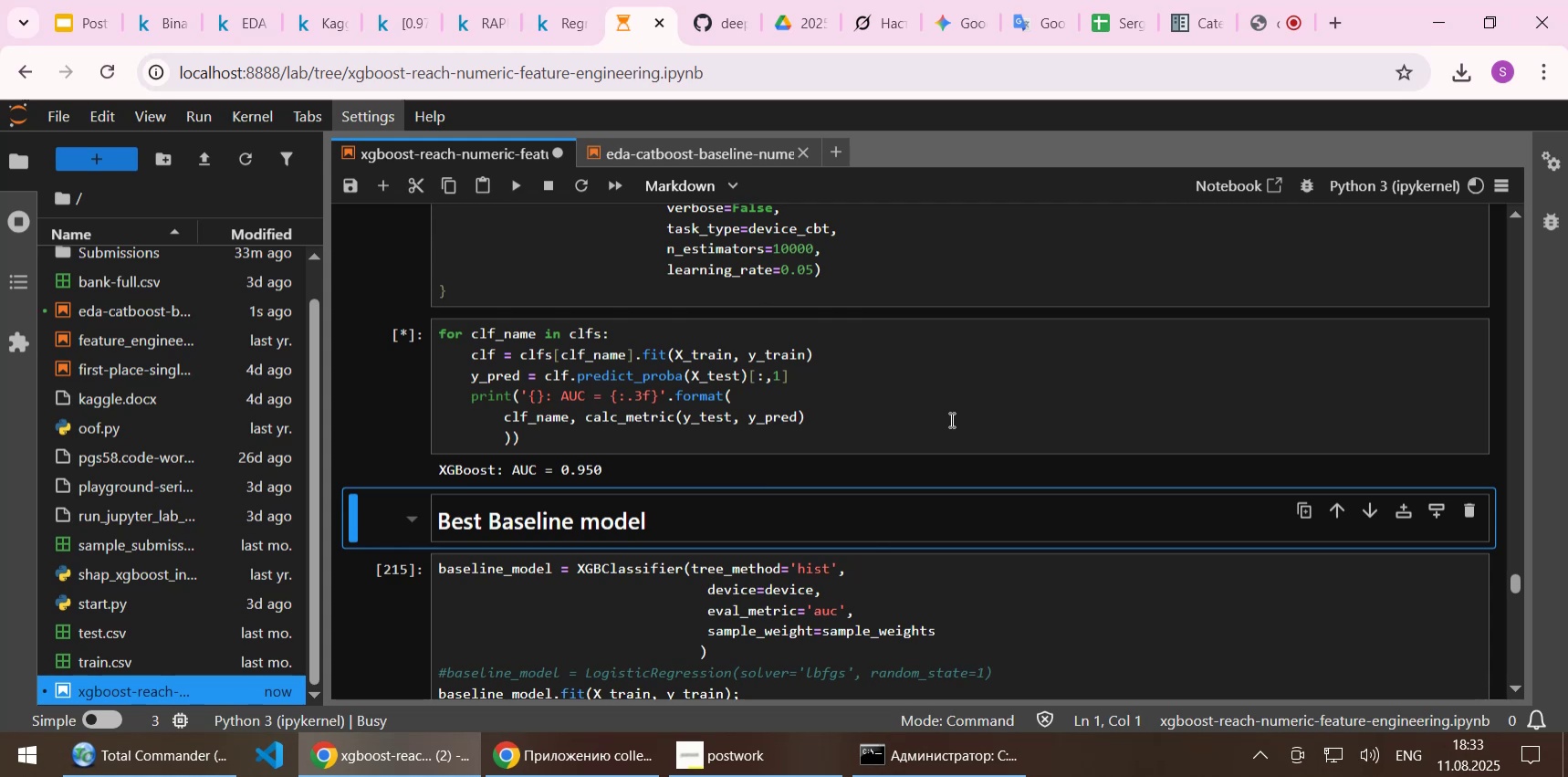 
wait(7.54)
 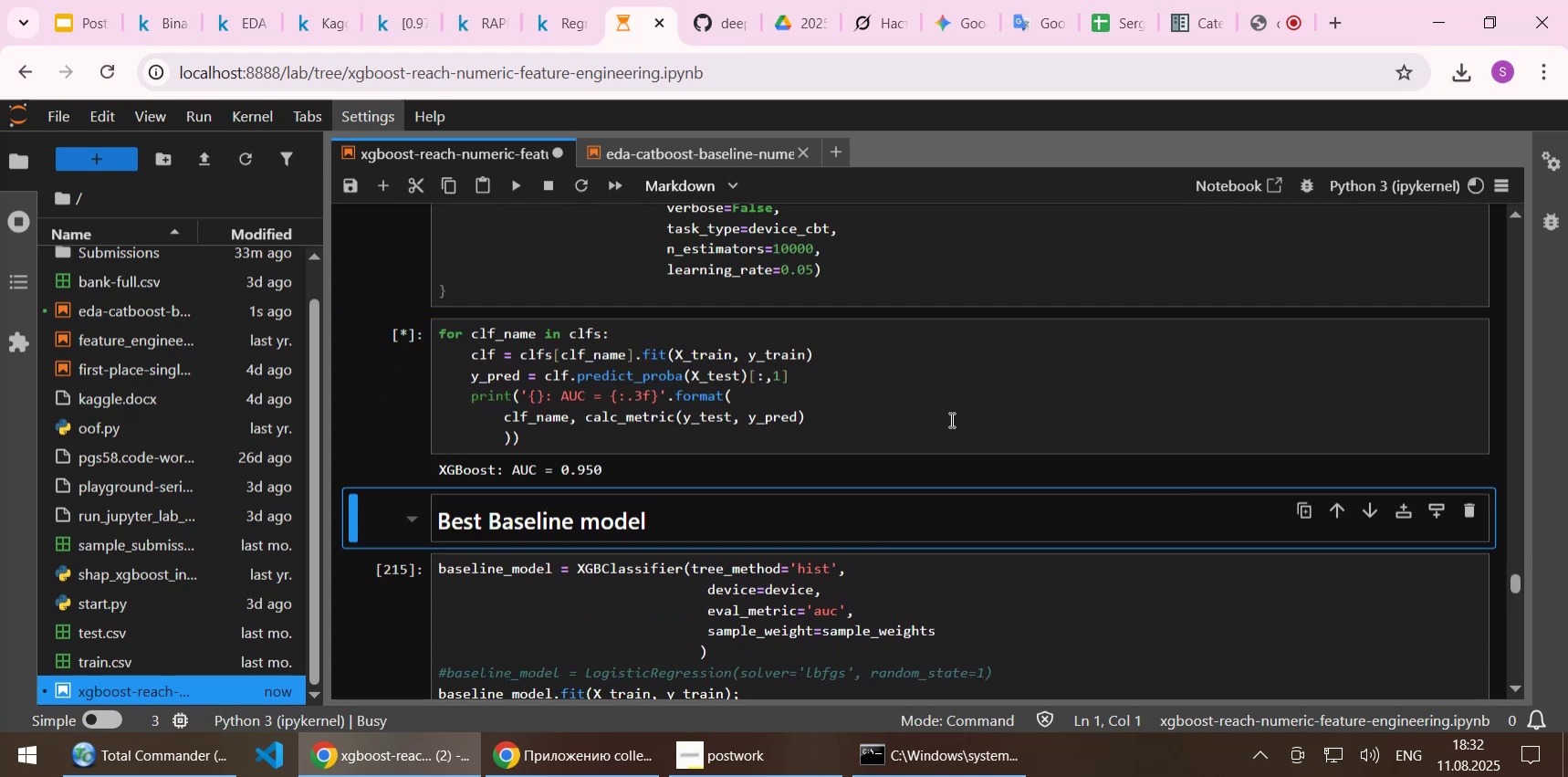 
scroll: coordinate [950, 419], scroll_direction: up, amount: 2.0
 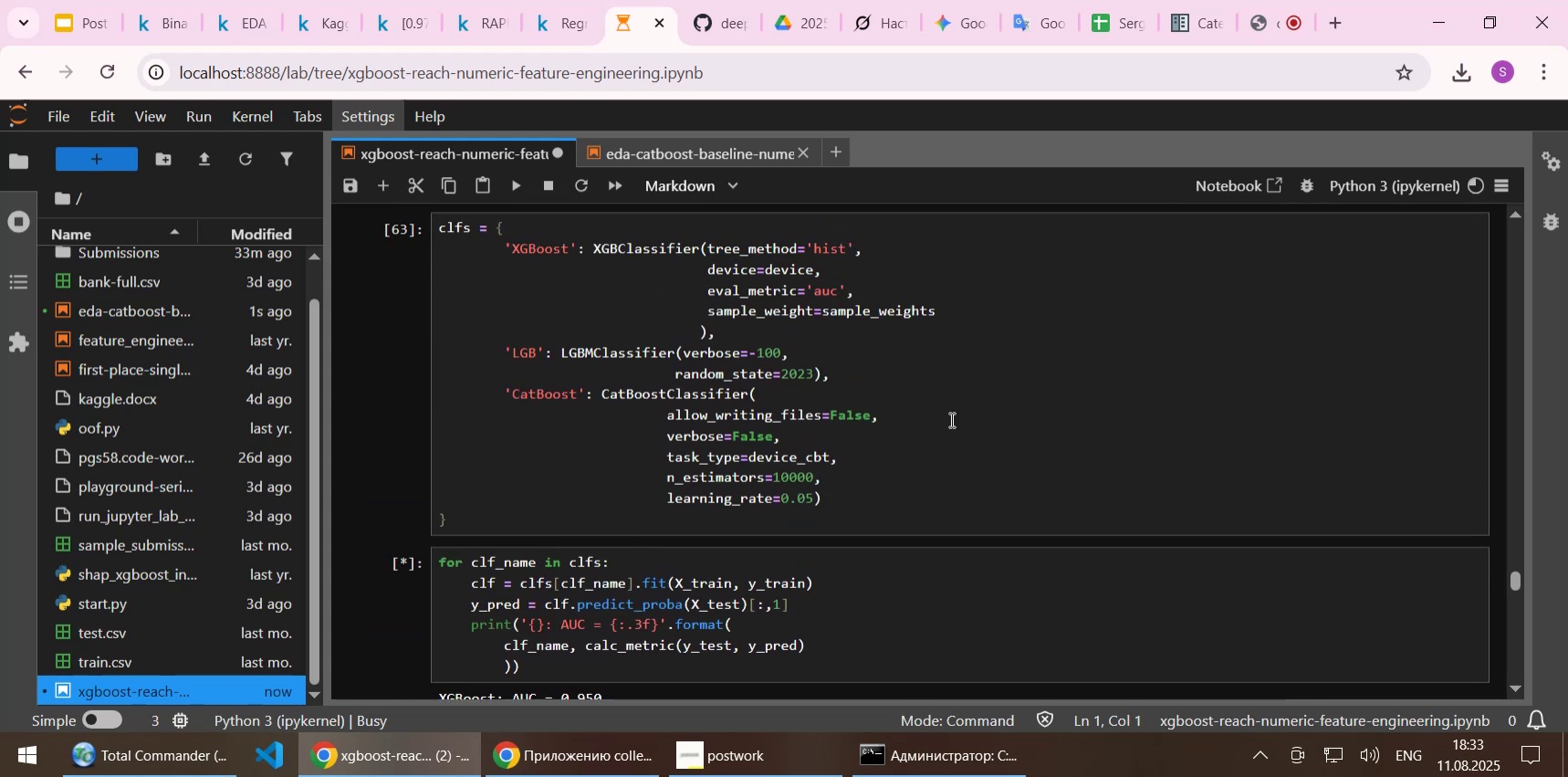 
scroll: coordinate [950, 421], scroll_direction: down, amount: 2.0
 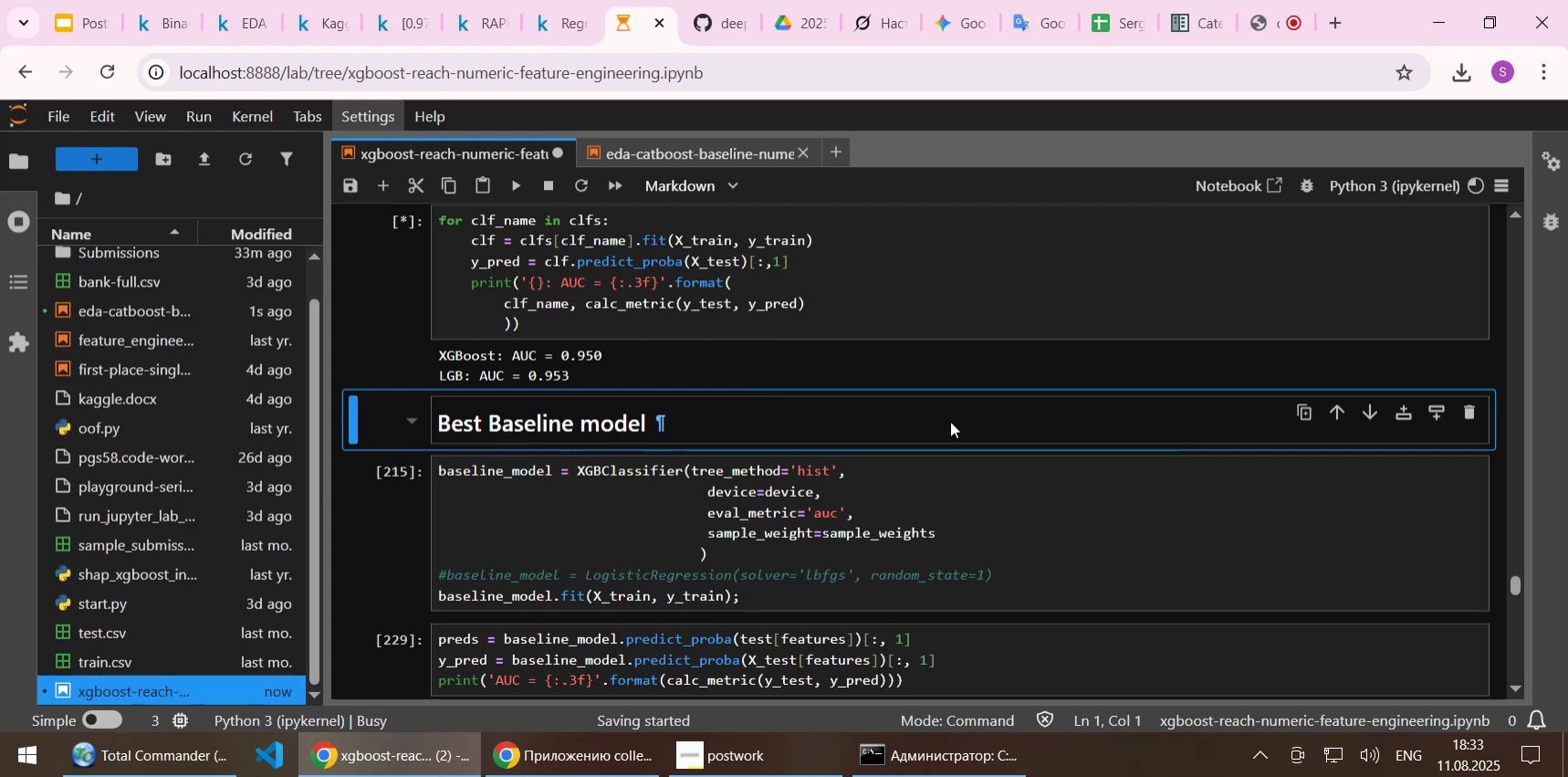 
wait(6.43)
 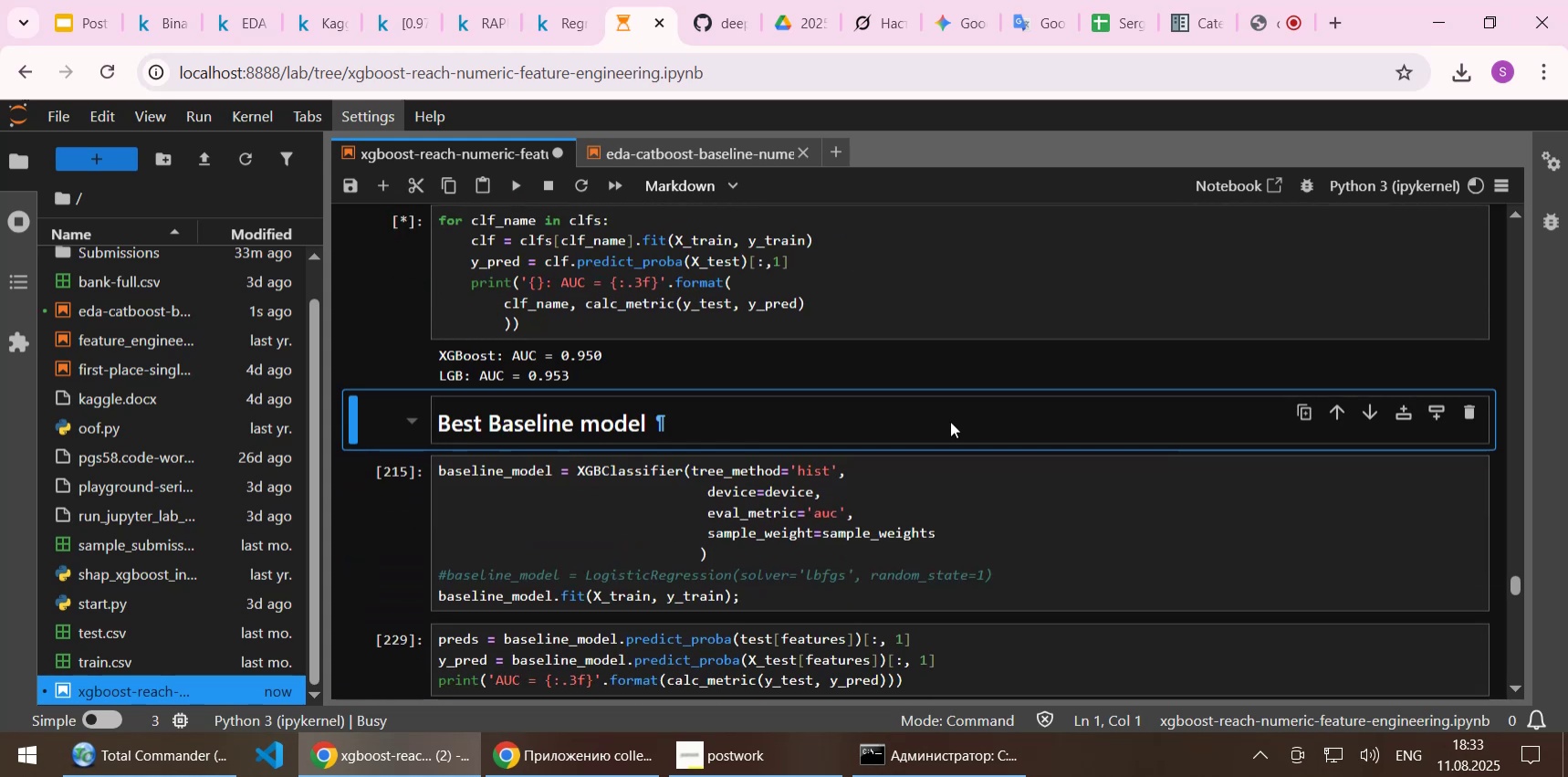 
left_click([1251, 22])
 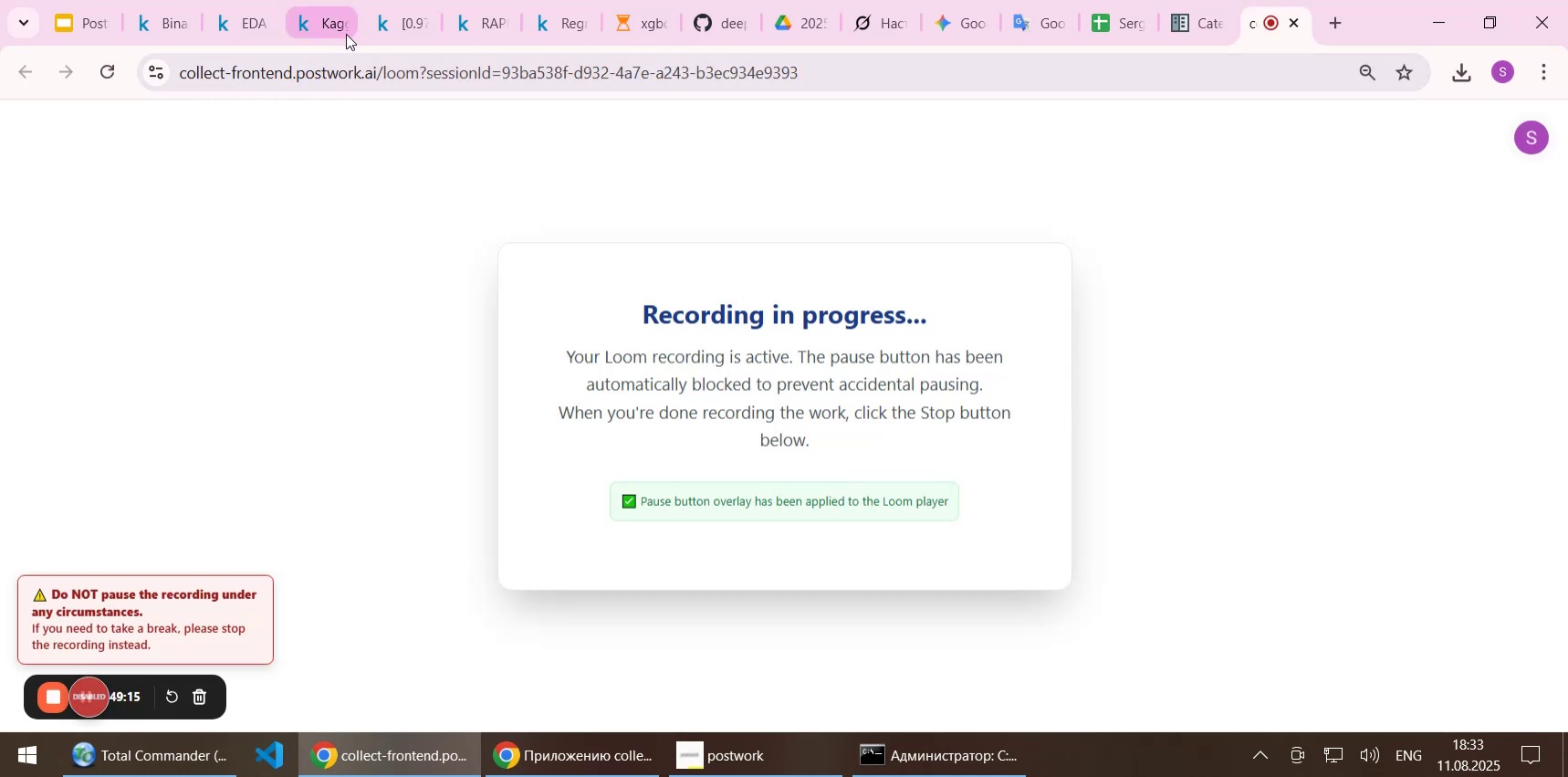 
left_click([329, 28])
 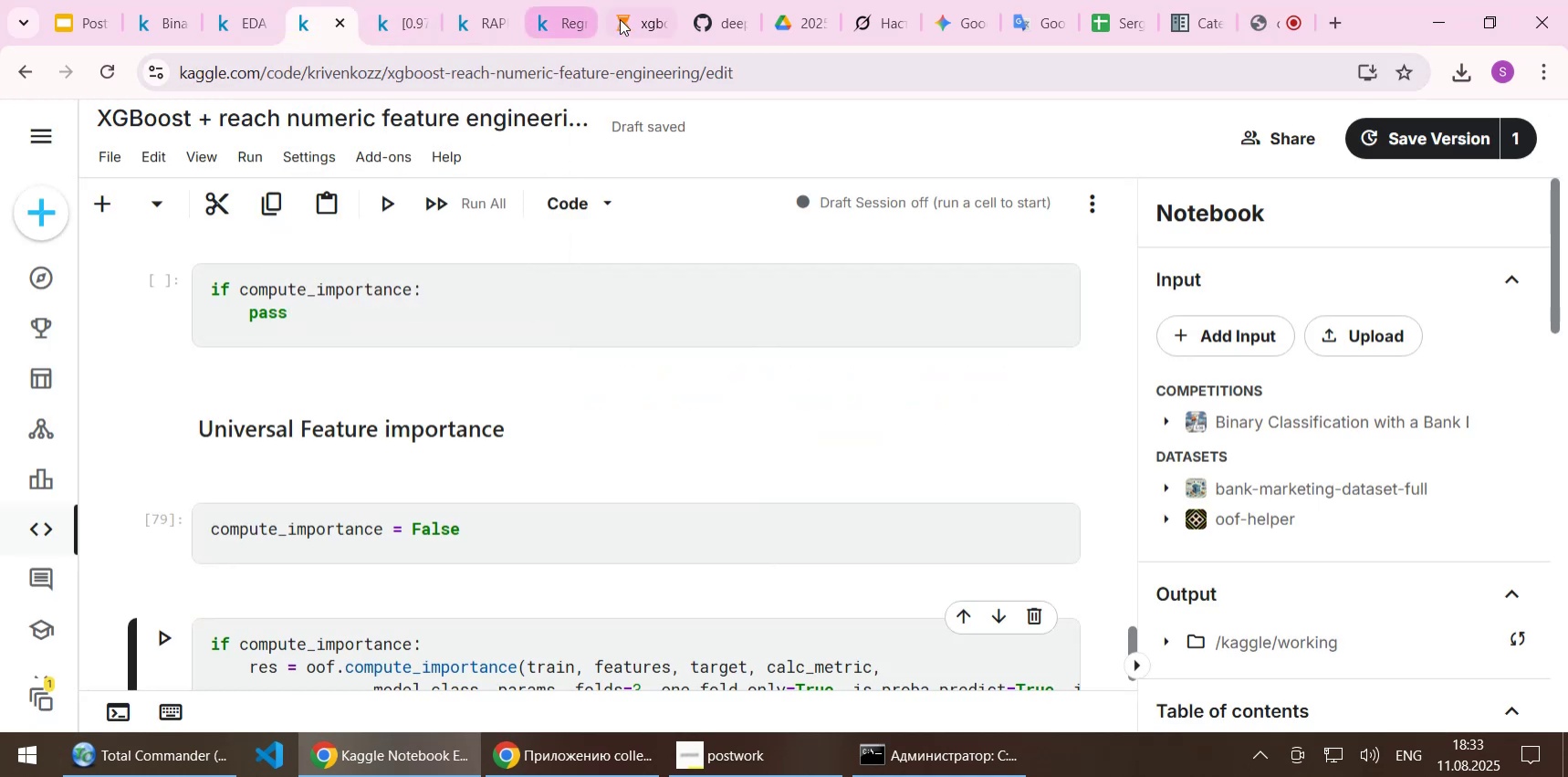 
left_click([622, 18])
 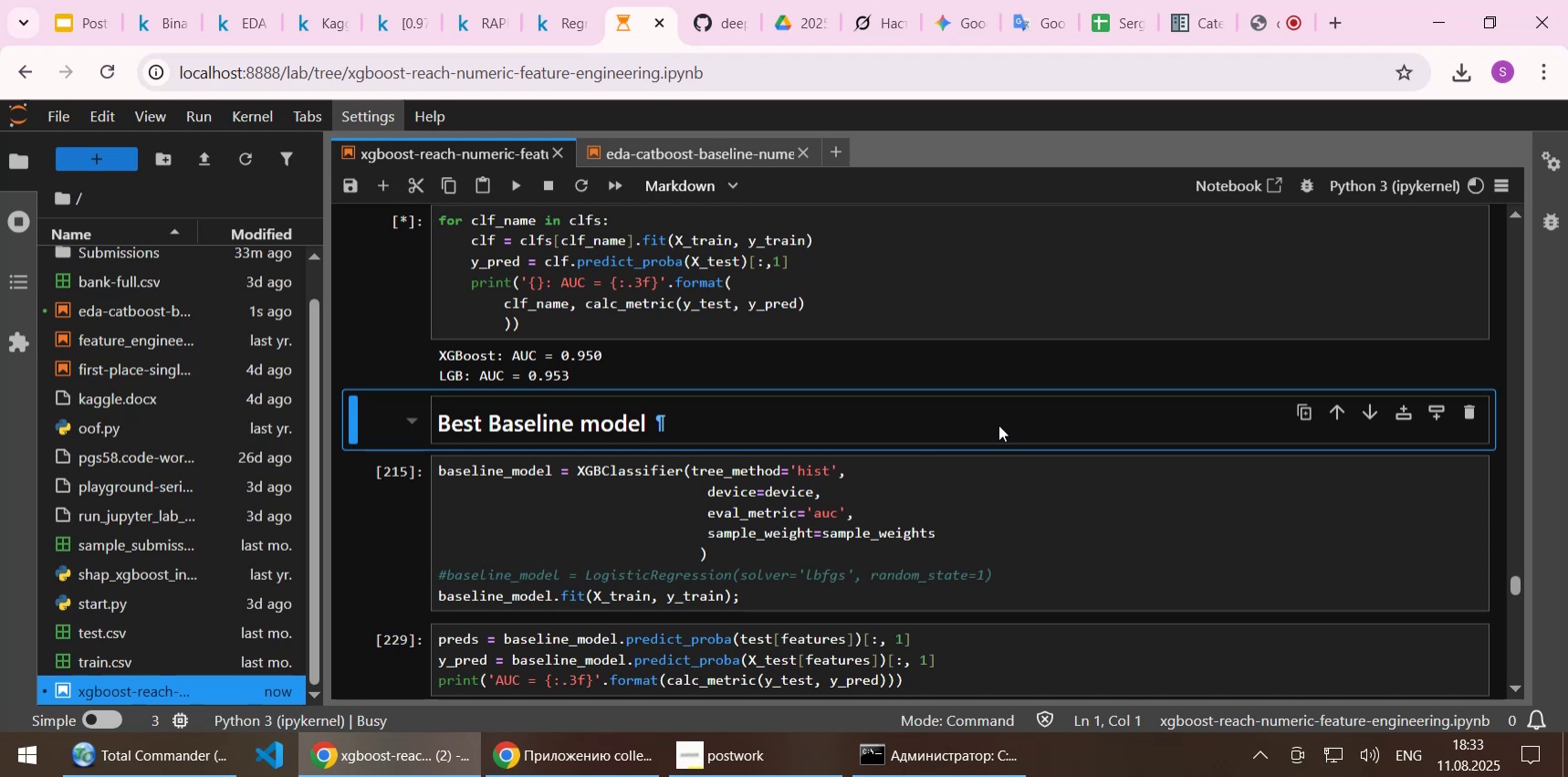 
wait(26.21)
 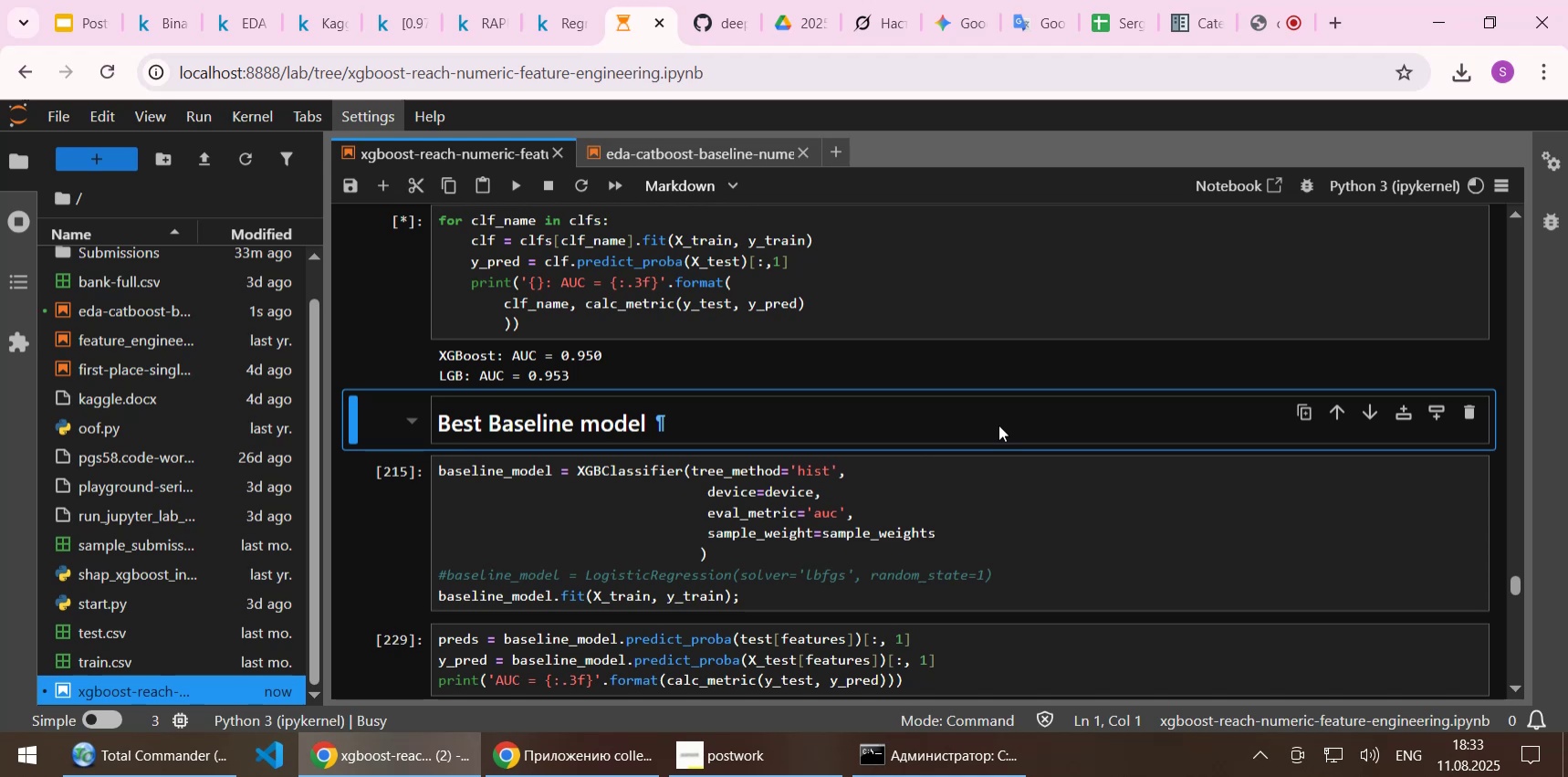 
scroll: coordinate [889, 446], scroll_direction: up, amount: 1.0
 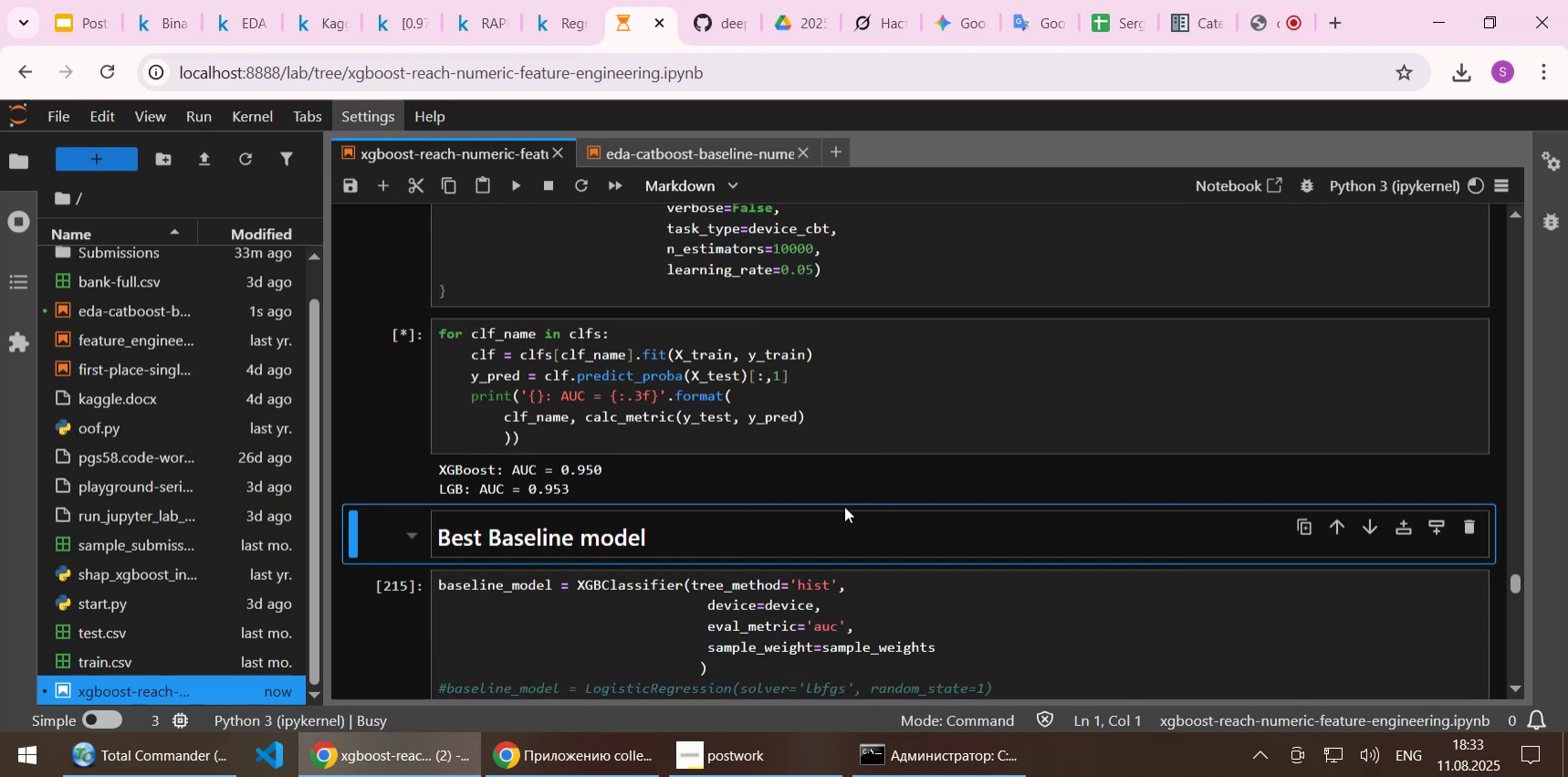 
wait(6.21)
 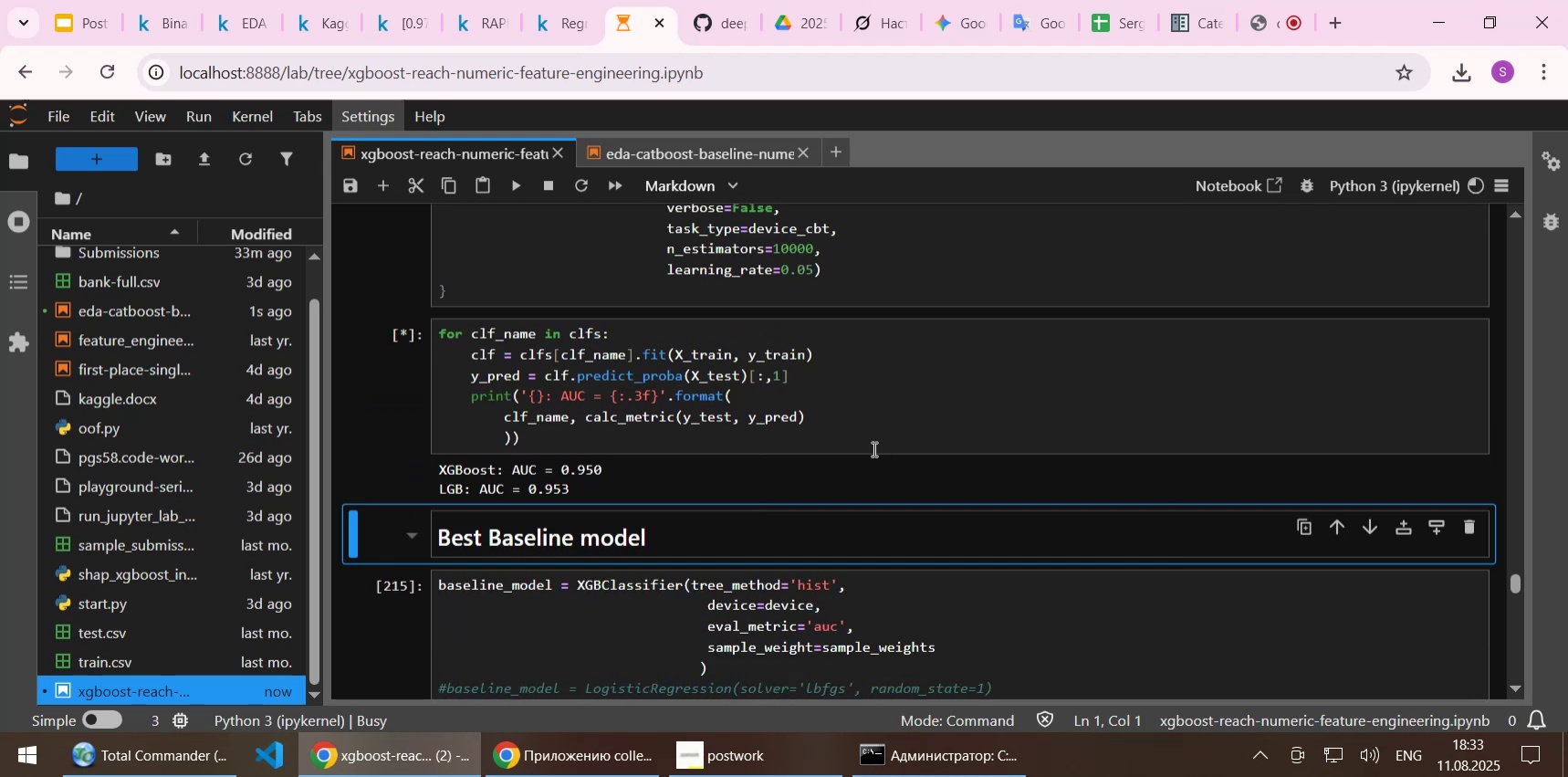 
scroll: coordinate [844, 506], scroll_direction: down, amount: 4.0
 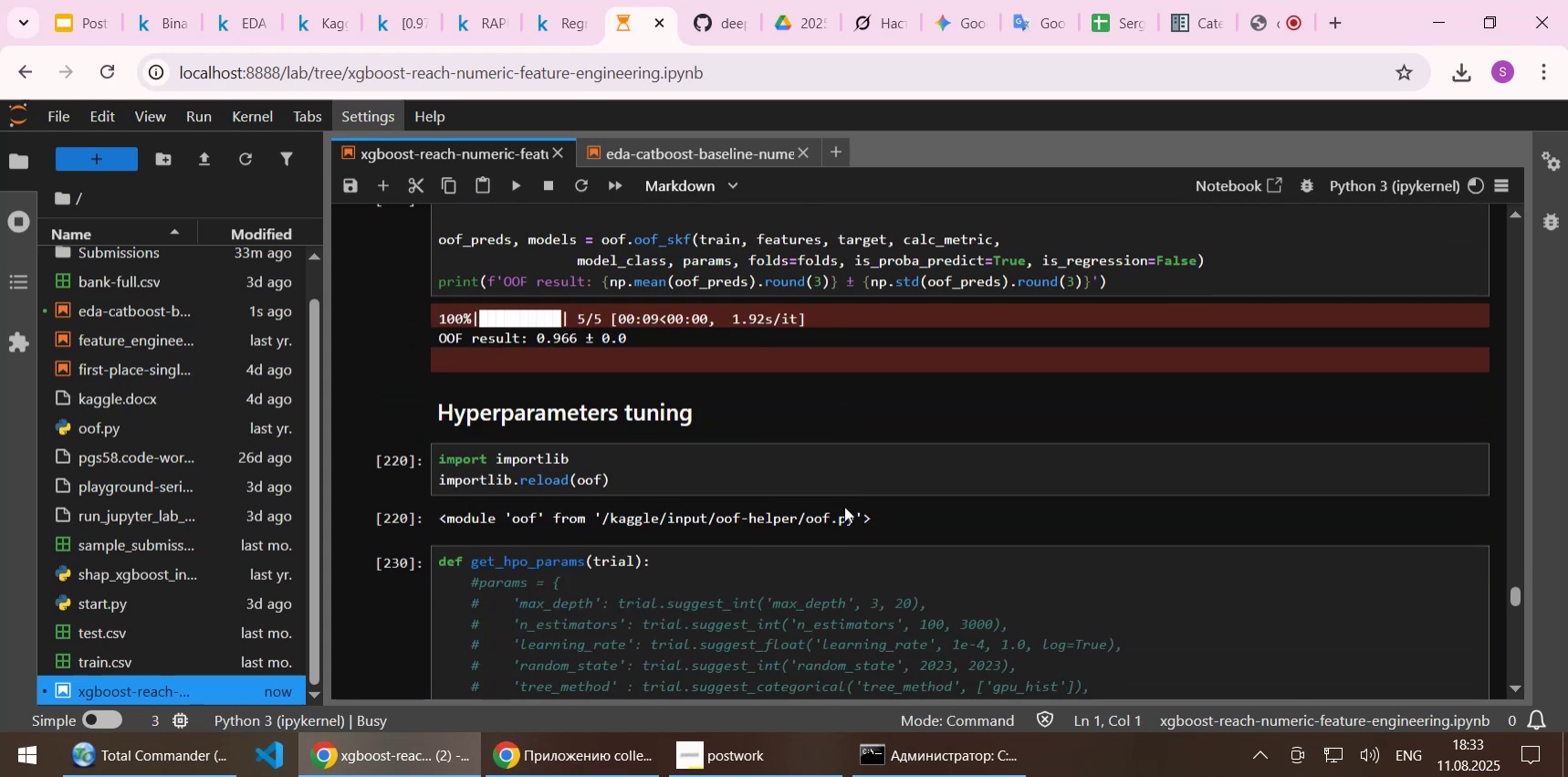 
scroll: coordinate [844, 506], scroll_direction: up, amount: 7.0
 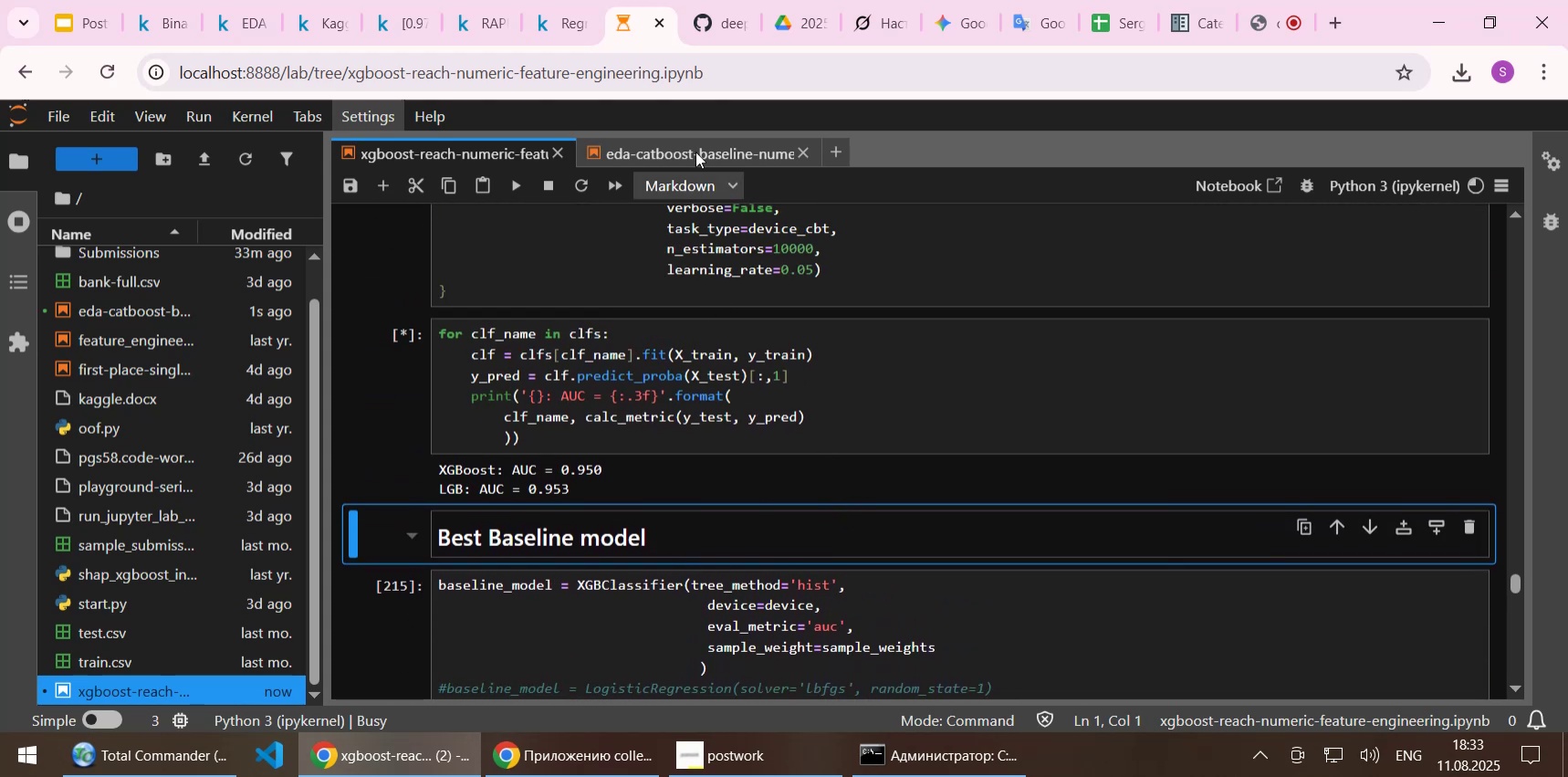 
double_click([692, 158])
 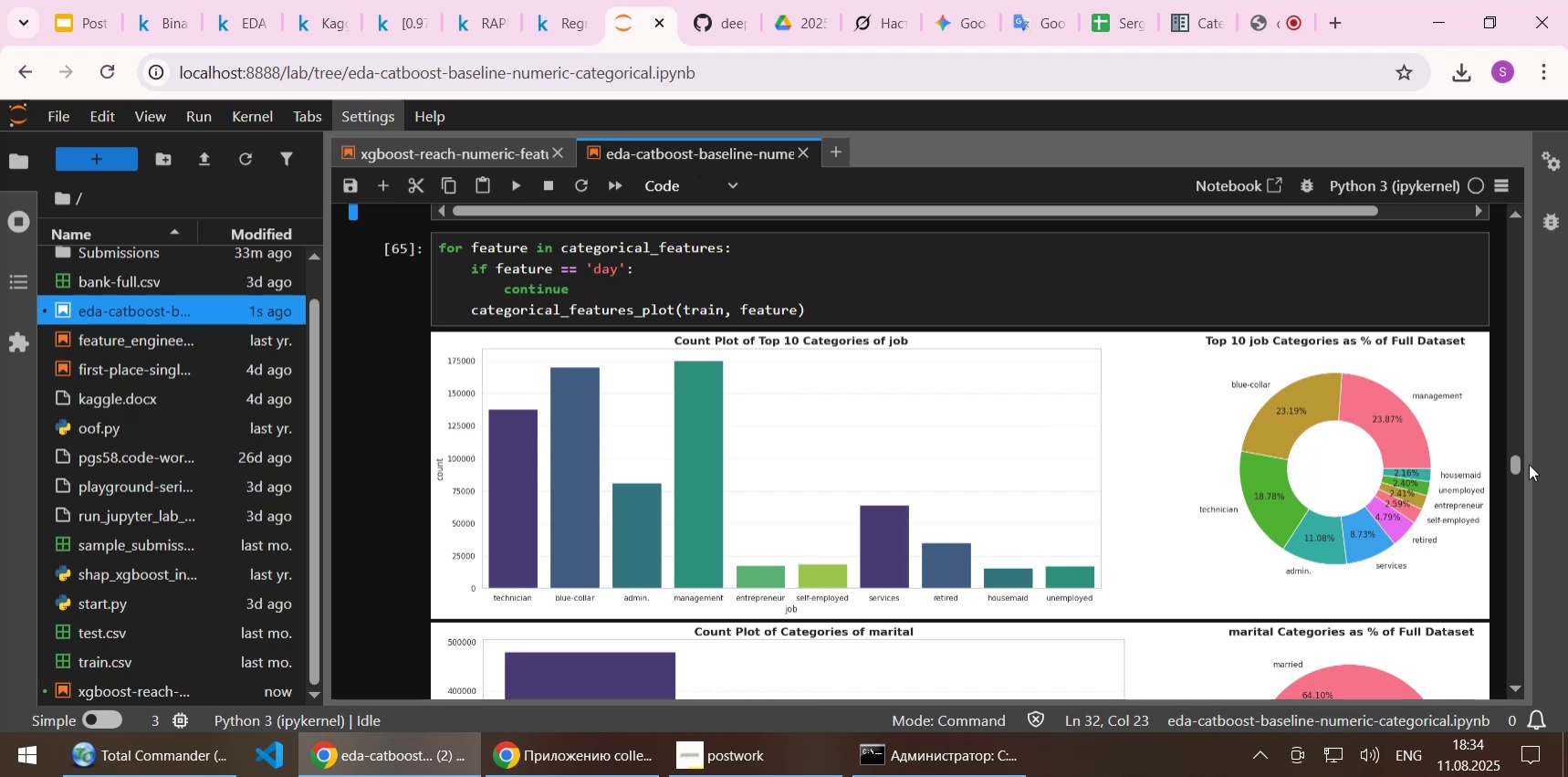 
left_click_drag(start_coordinate=[1518, 461], to_coordinate=[1514, 651])
 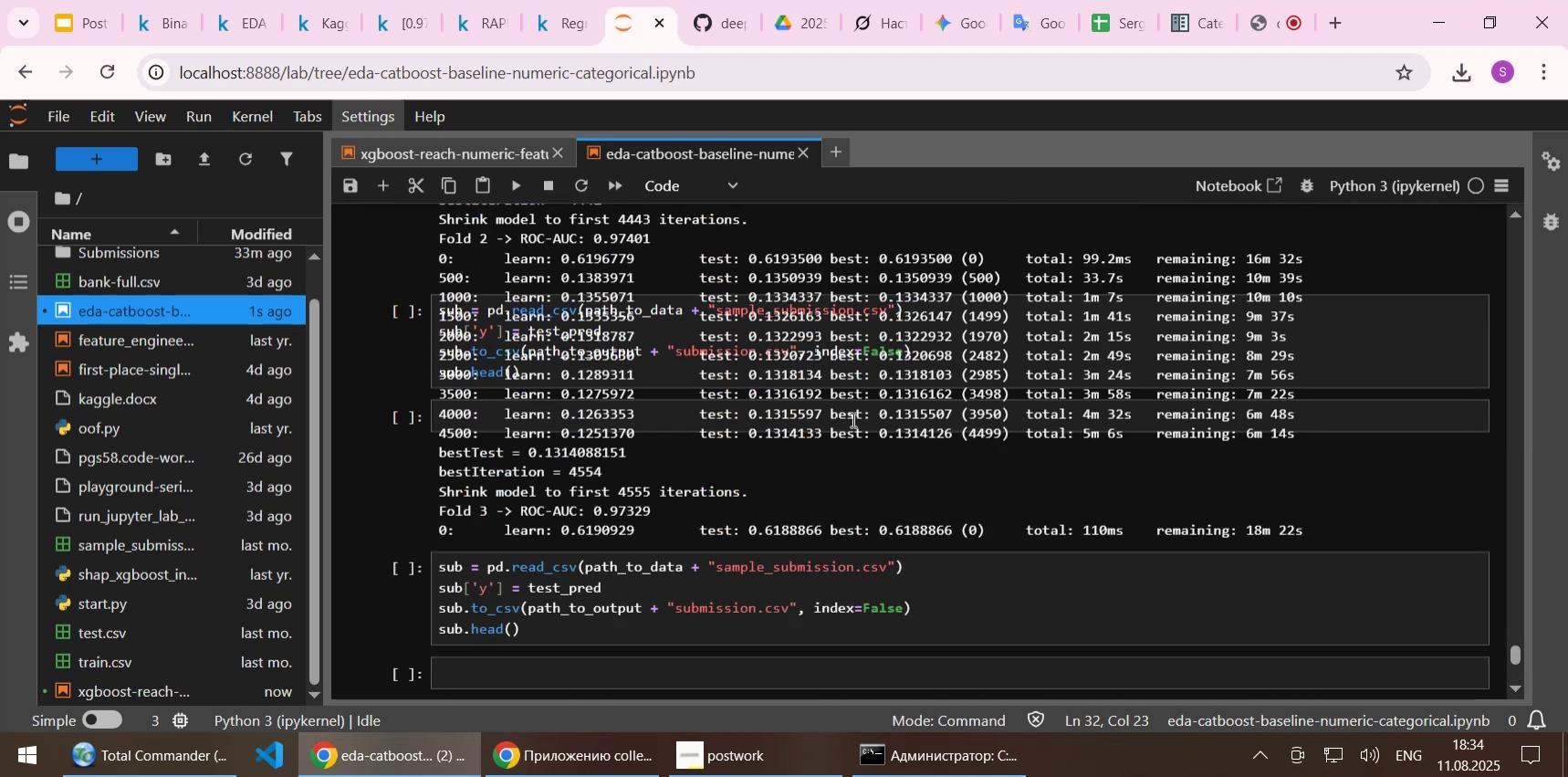 
scroll: coordinate [784, 465], scroll_direction: up, amount: 7.0
 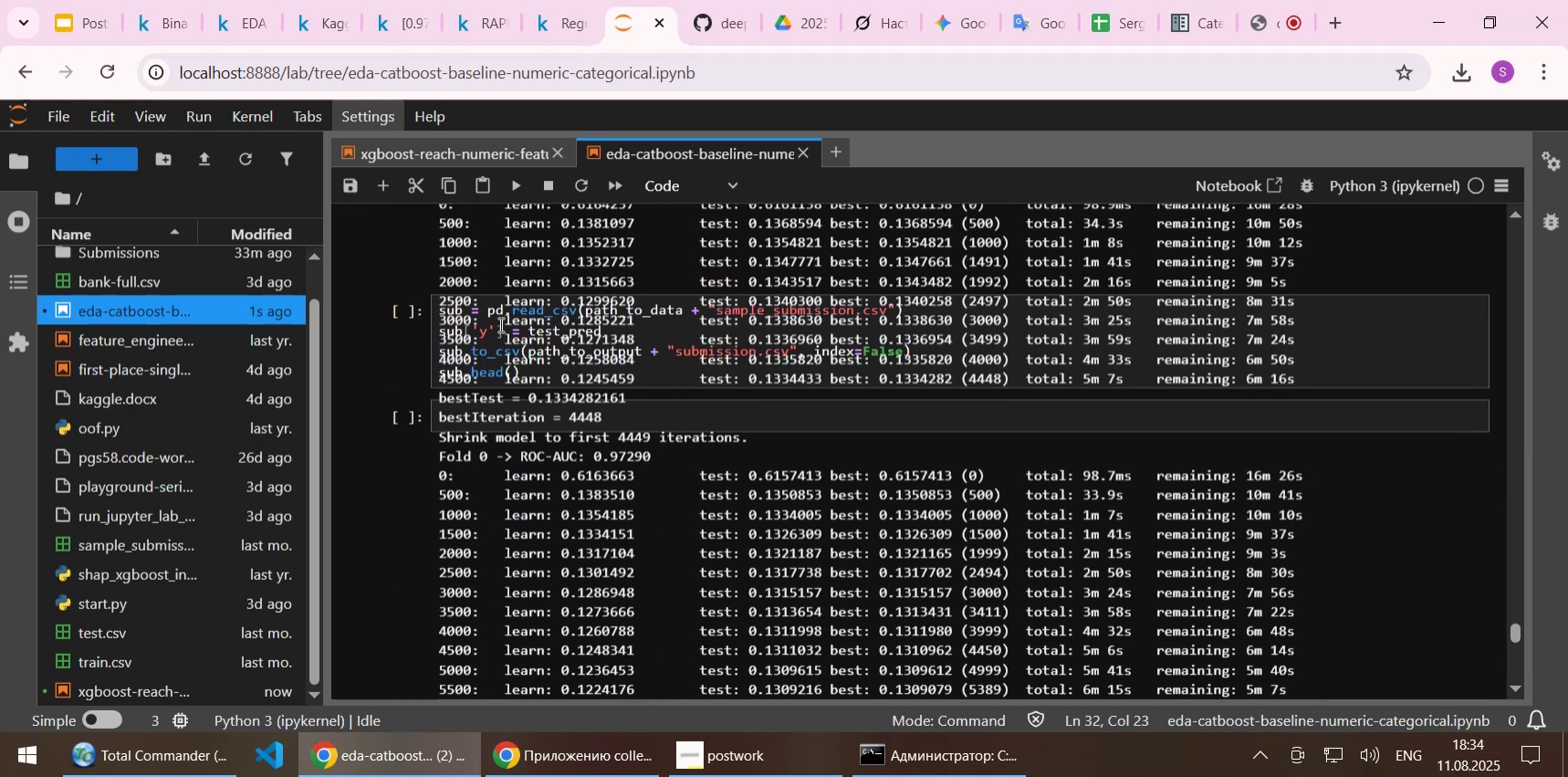 
left_click([499, 324])
 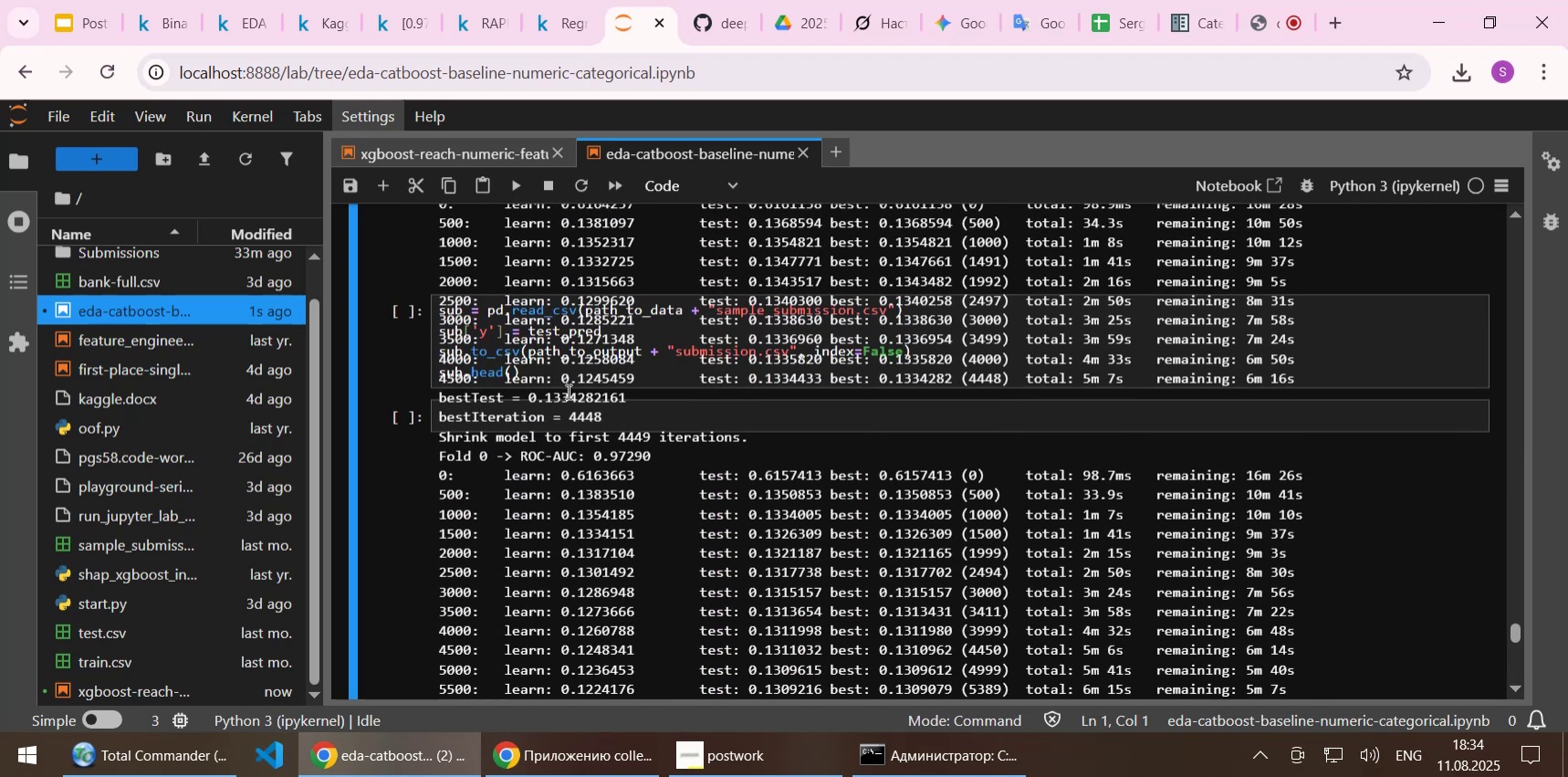 
scroll: coordinate [567, 391], scroll_direction: up, amount: 6.0
 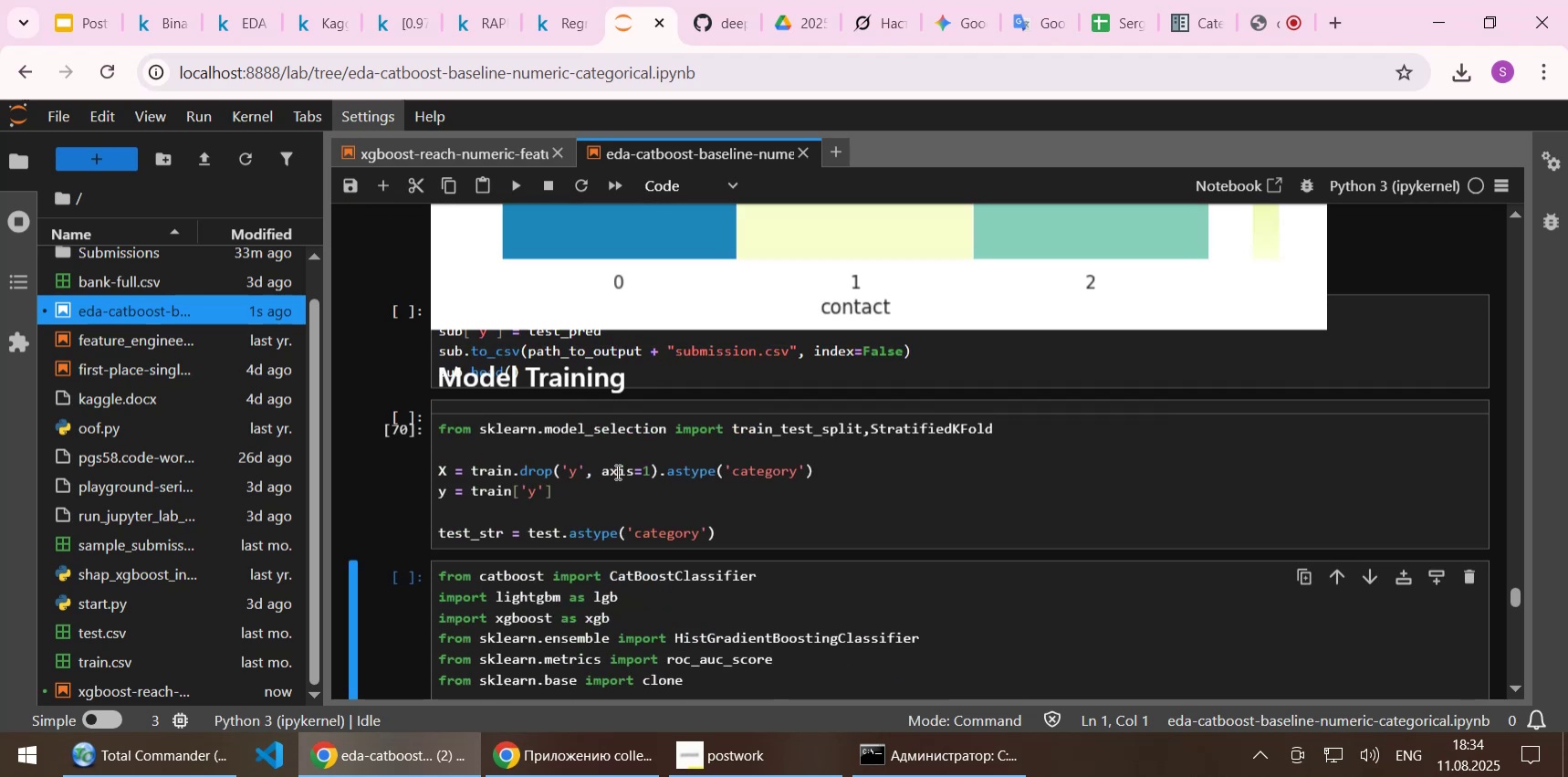 
left_click([616, 471])
 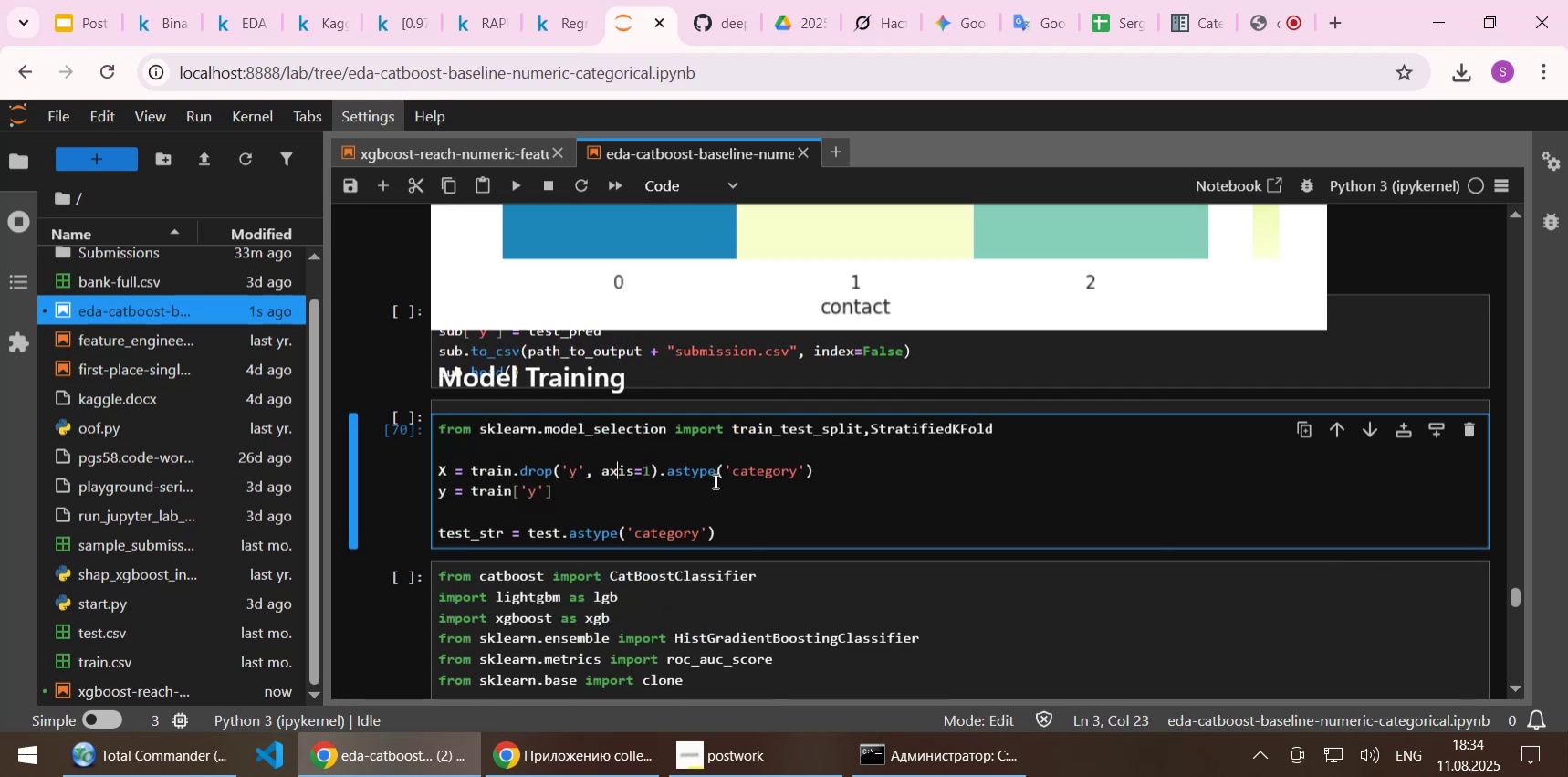 
scroll: coordinate [714, 480], scroll_direction: none, amount: 0.0
 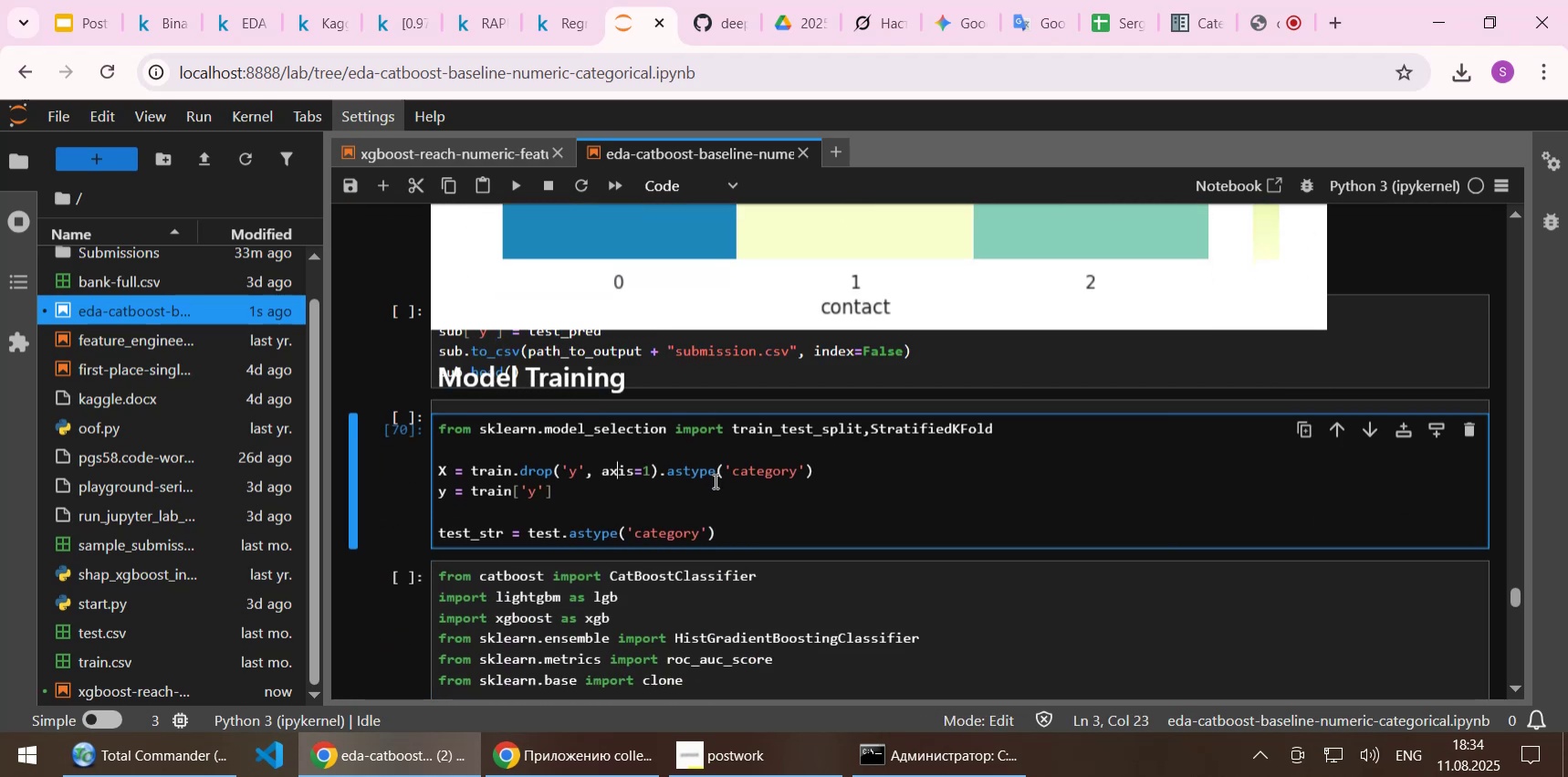 
scroll: coordinate [714, 480], scroll_direction: down, amount: 1.0
 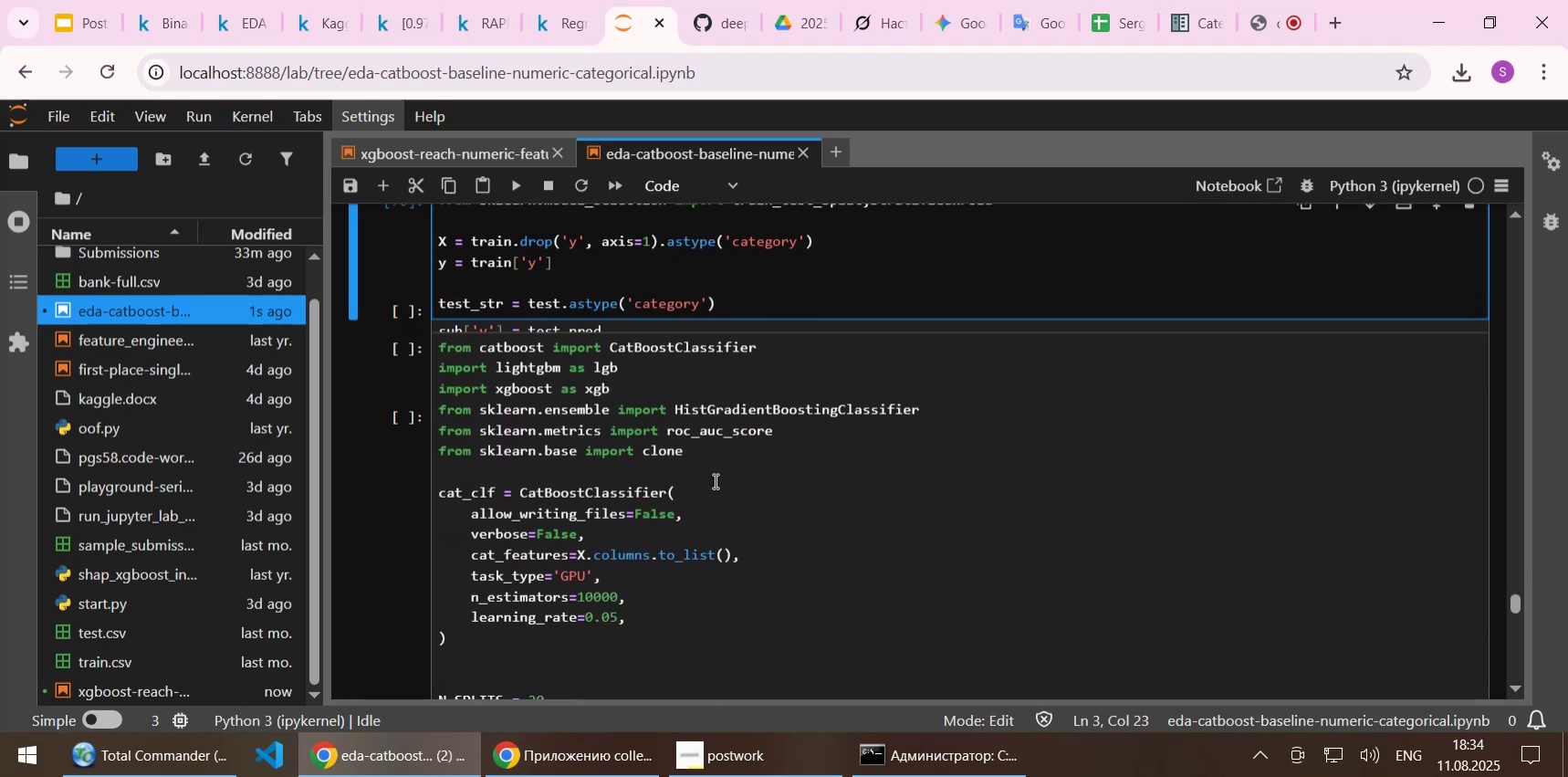 
scroll: coordinate [714, 480], scroll_direction: up, amount: 5.0
 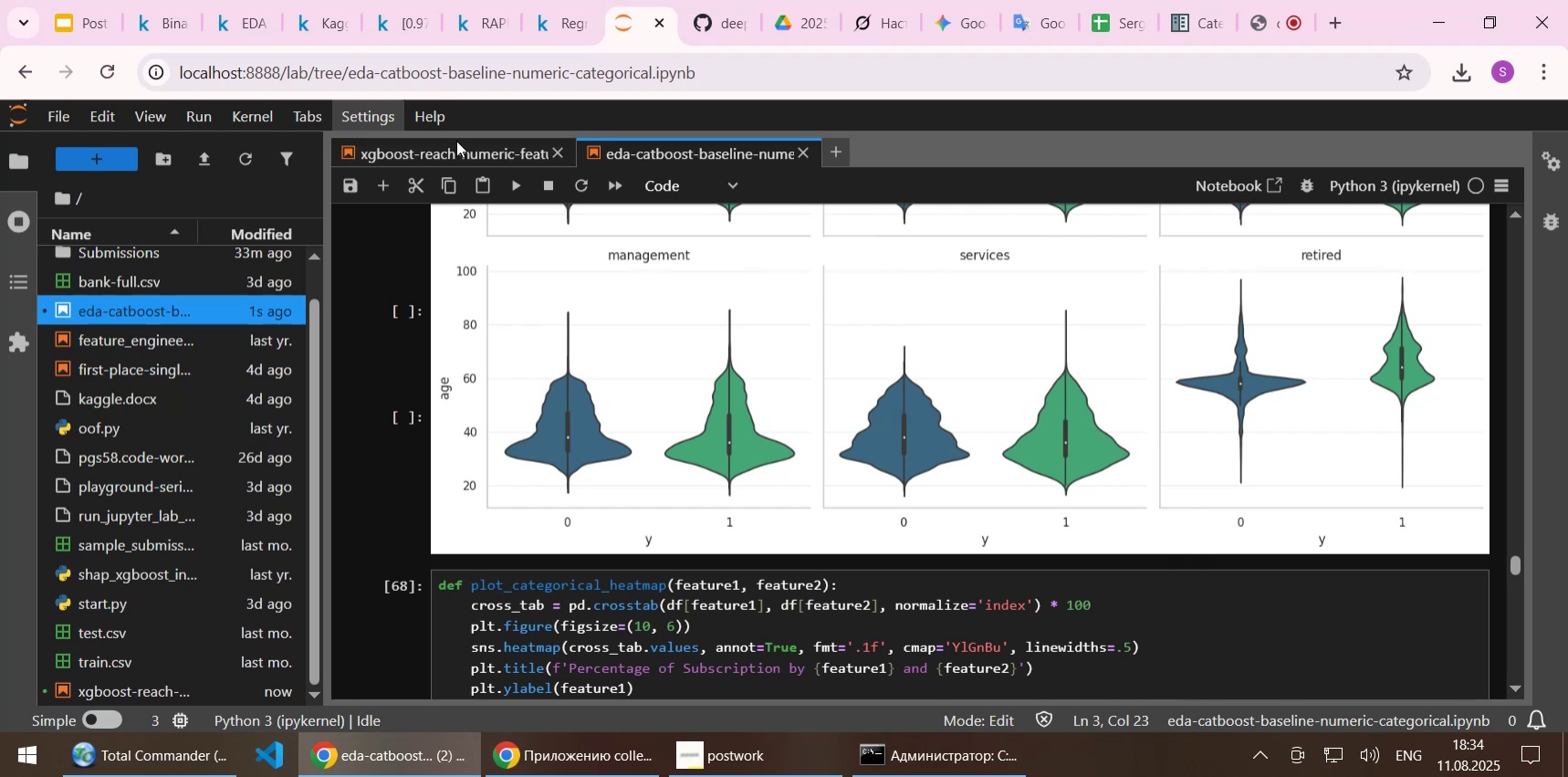 
left_click([455, 135])
 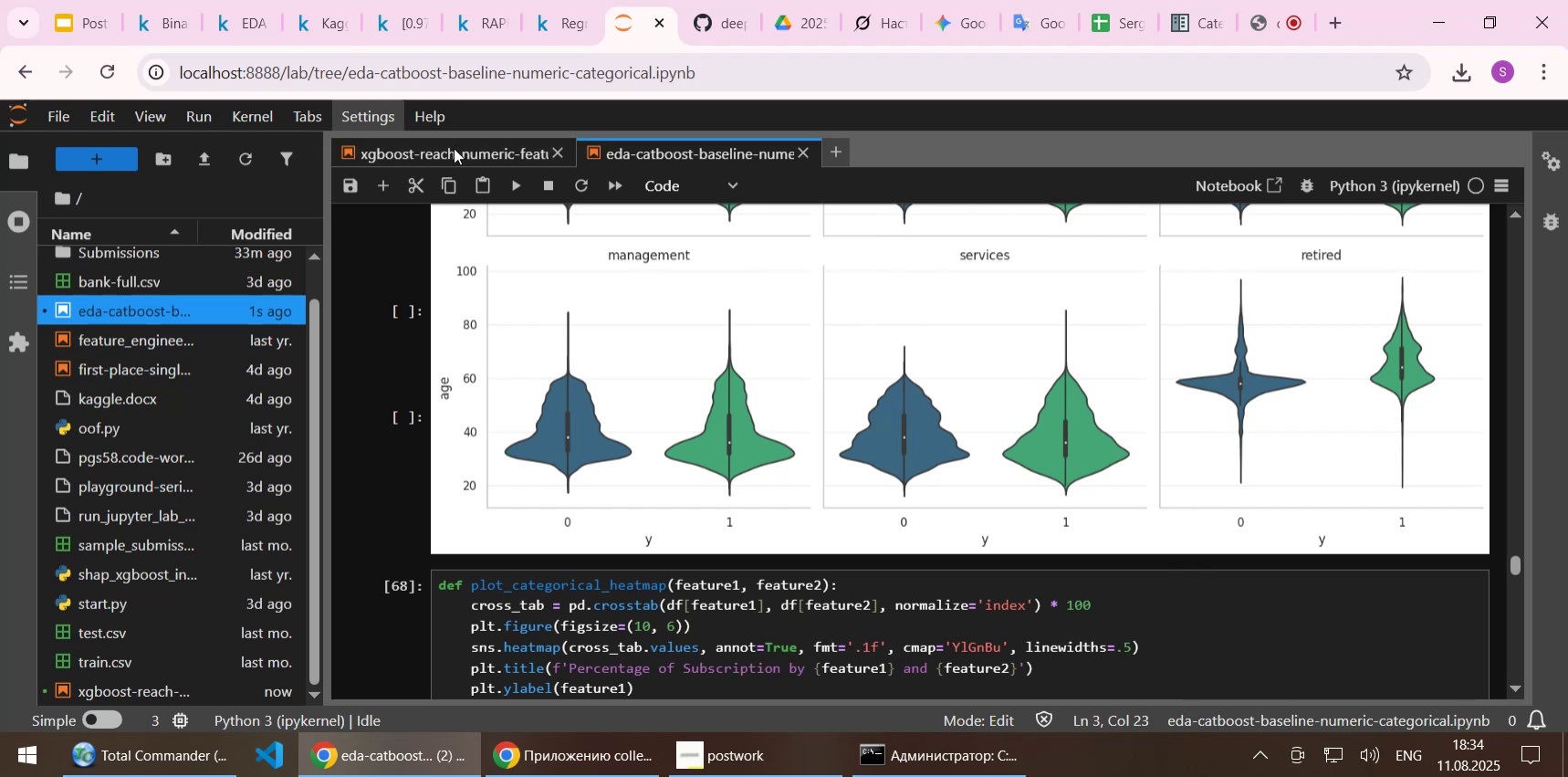 
left_click([454, 148])
 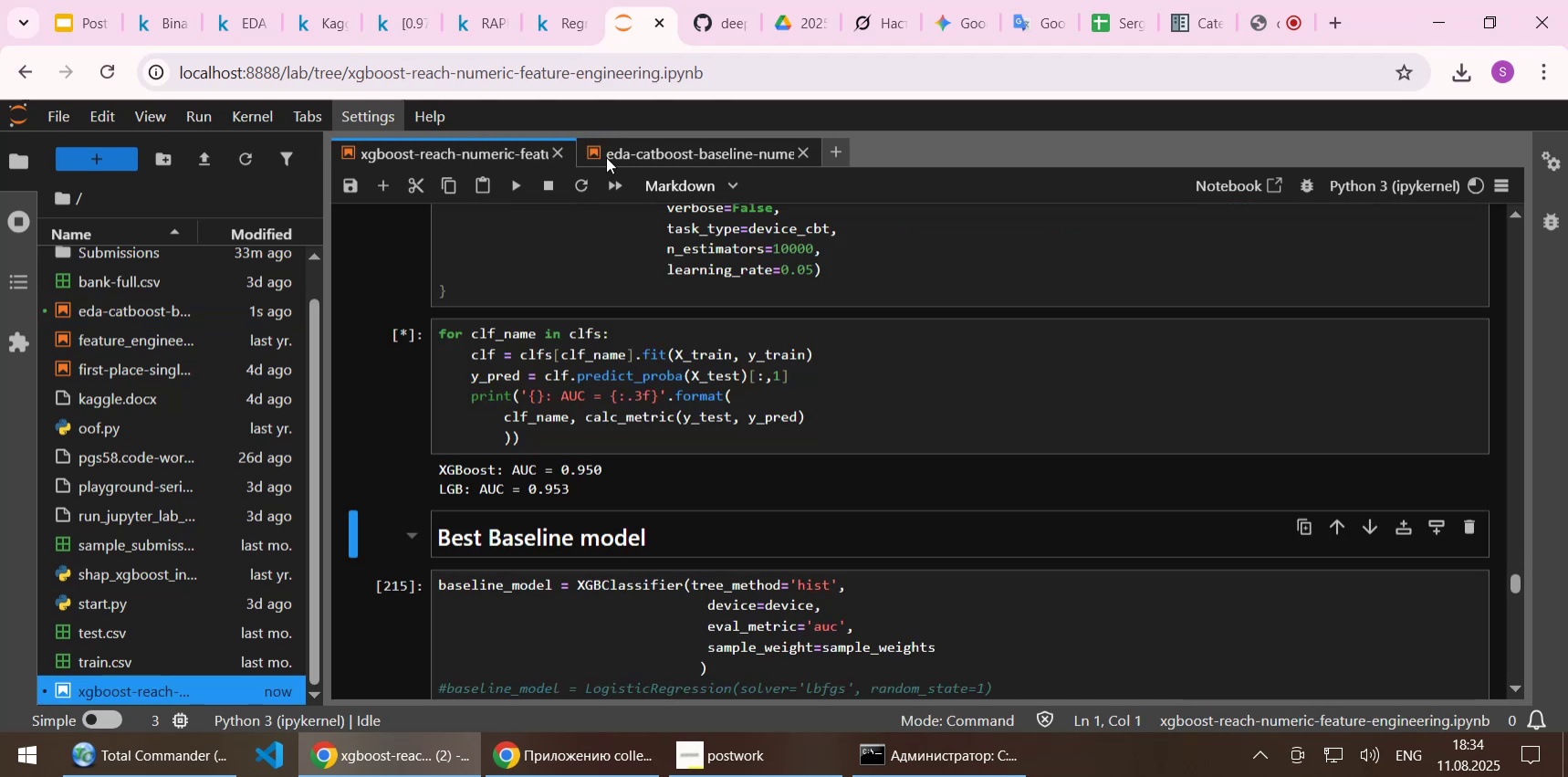 
left_click([626, 151])
 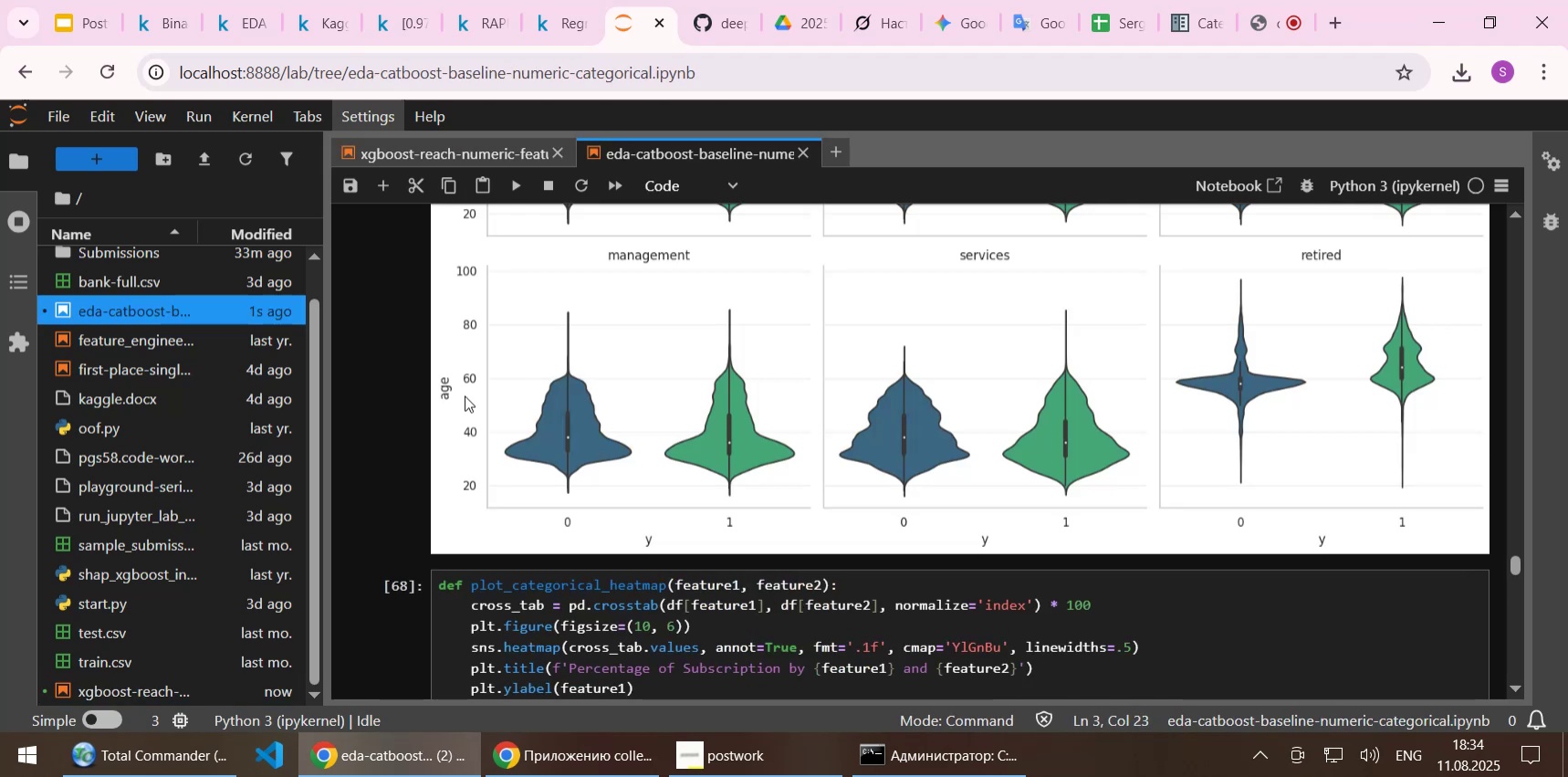 
scroll: coordinate [405, 397], scroll_direction: up, amount: 6.0
 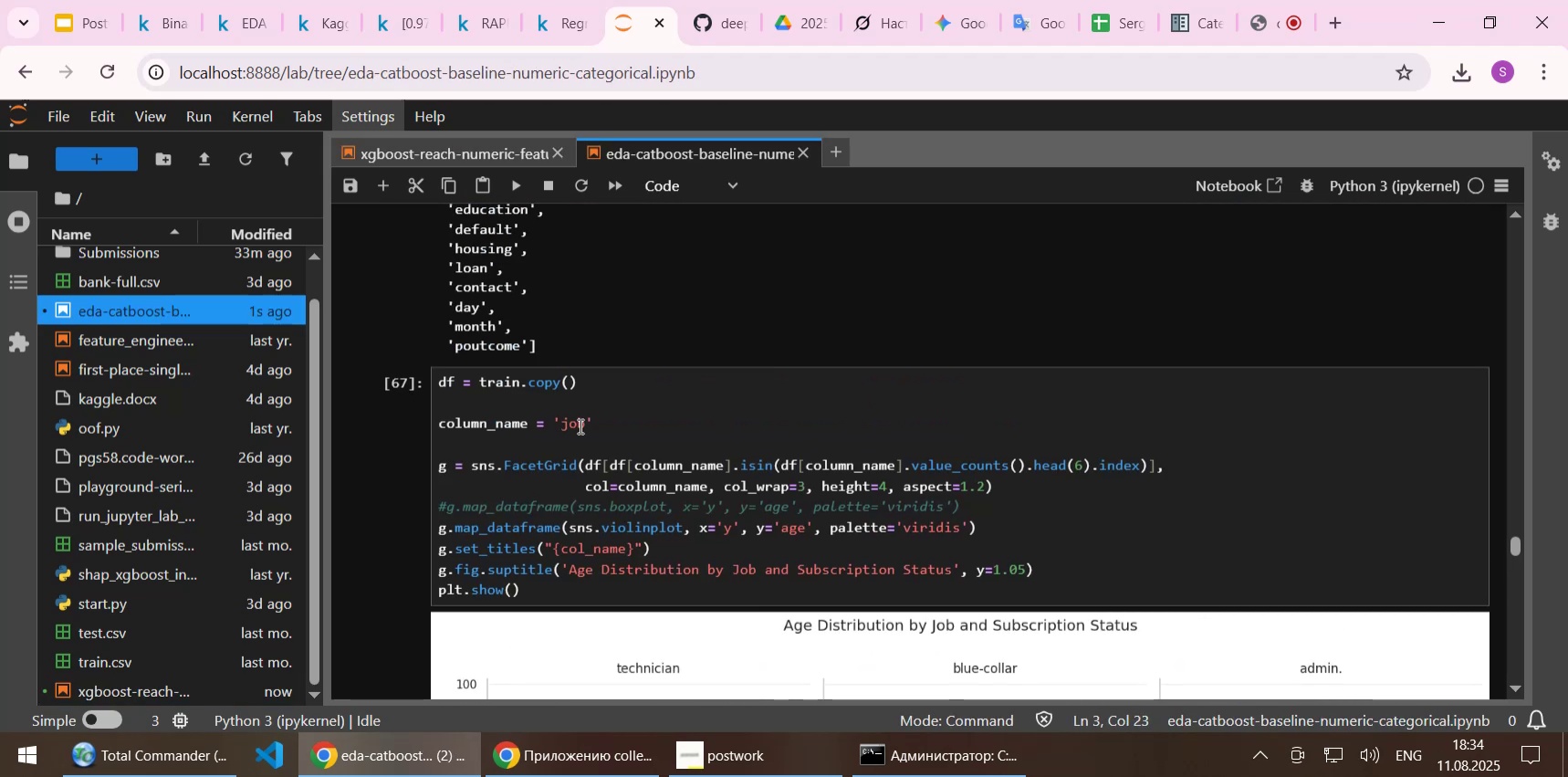 
left_click([579, 425])
 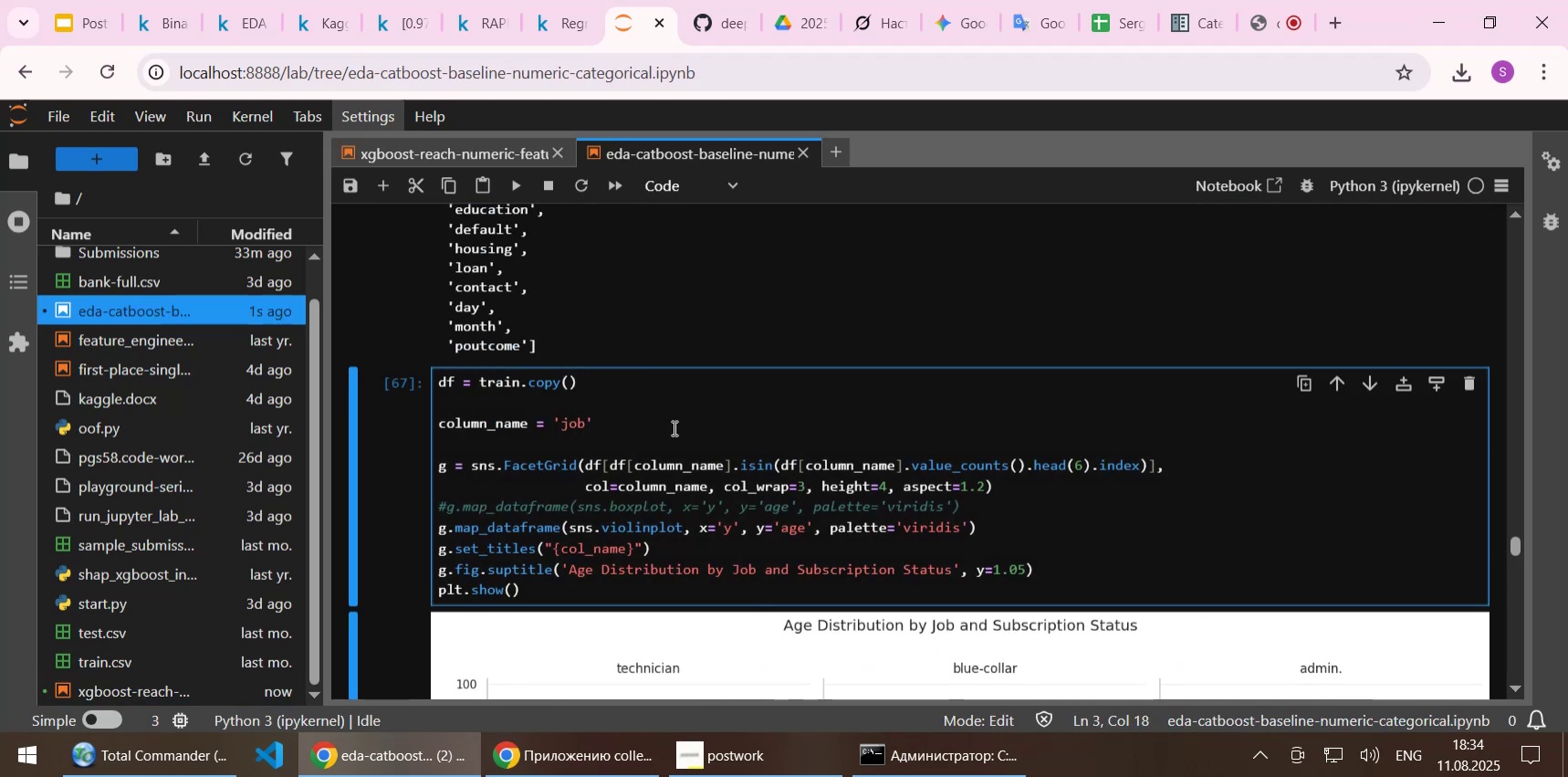 
left_click([673, 427])
 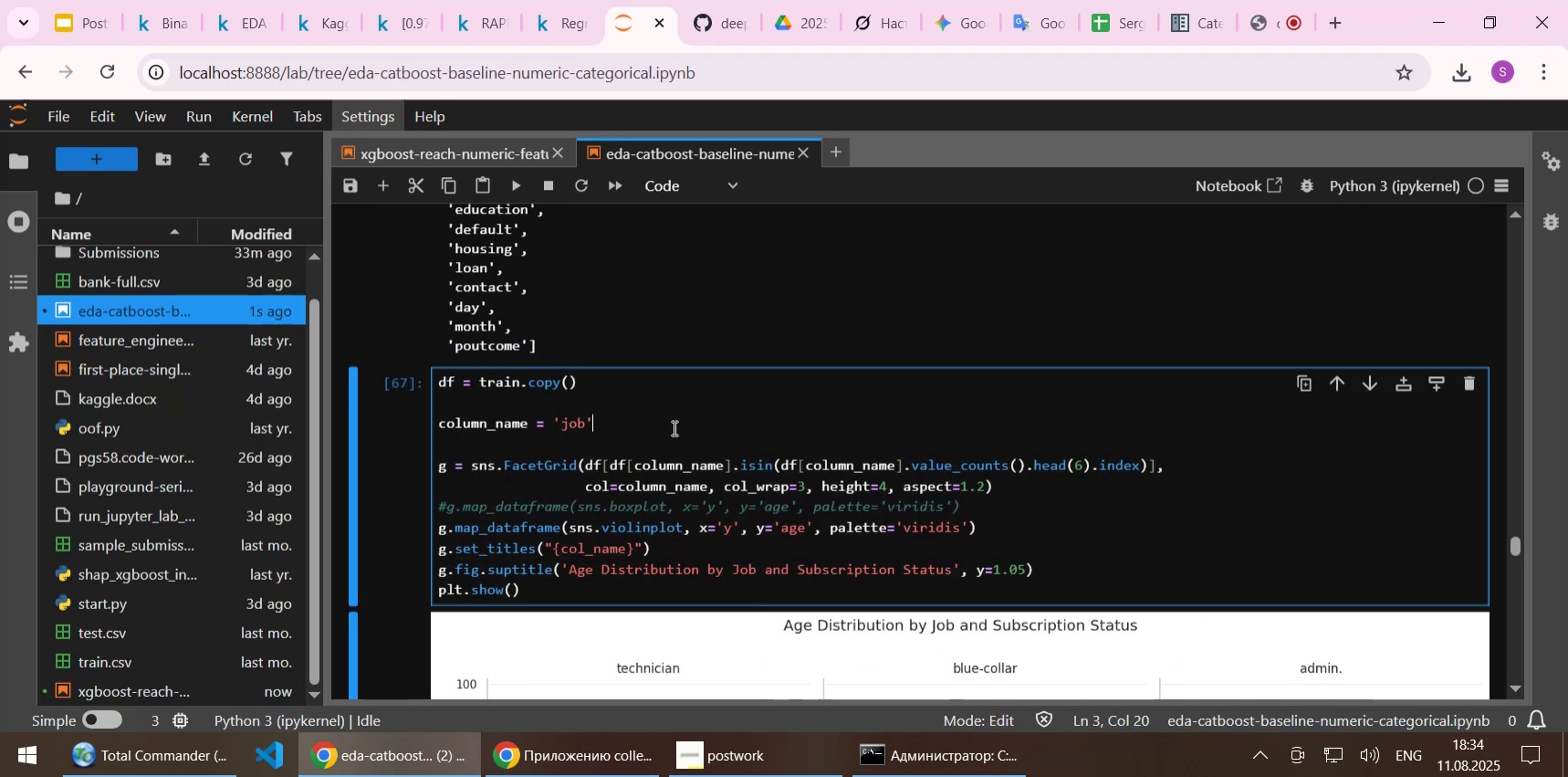 
scroll: coordinate [666, 427], scroll_direction: up, amount: 80.0
 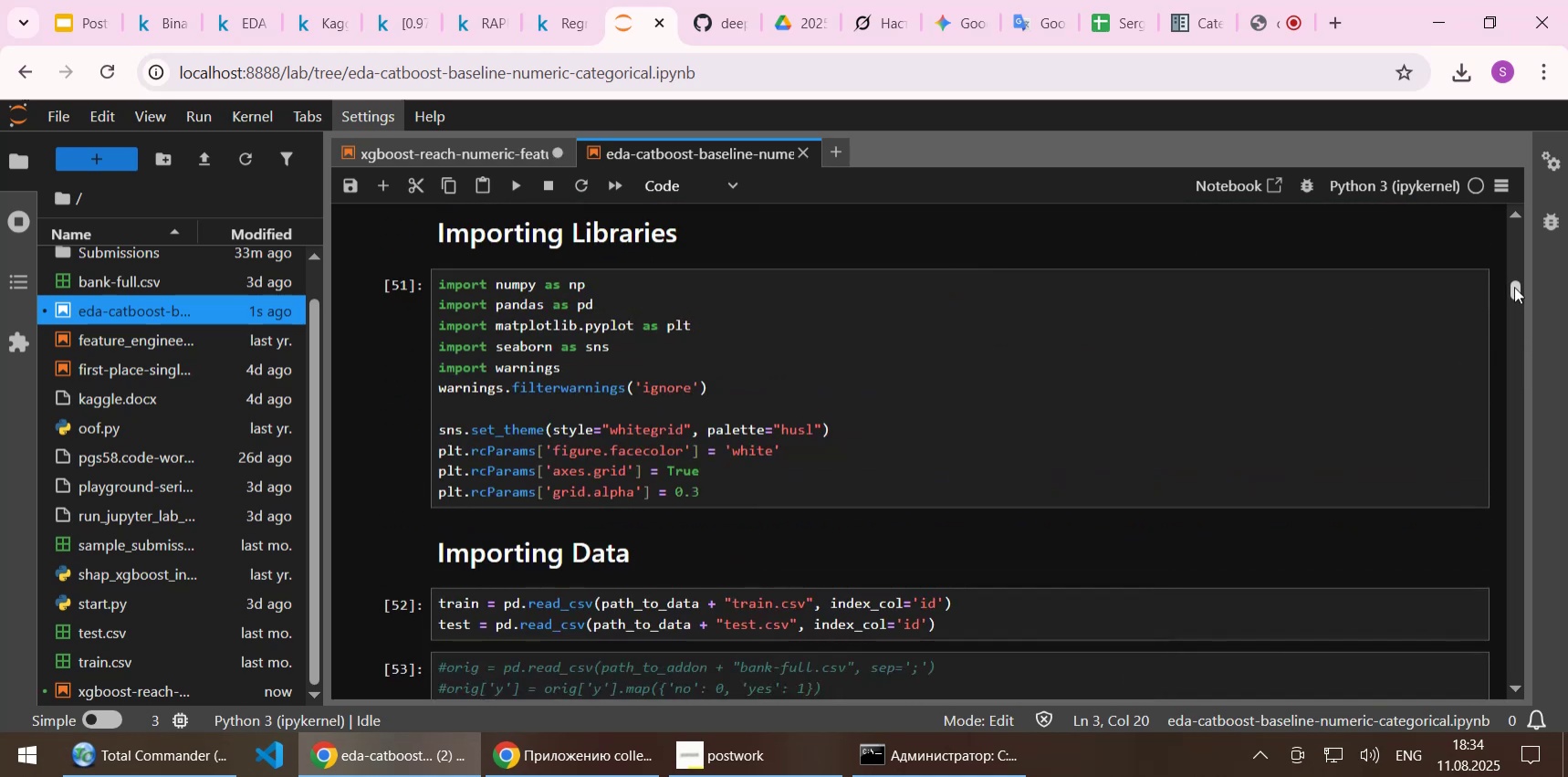 
left_click_drag(start_coordinate=[1515, 289], to_coordinate=[1512, 213])
 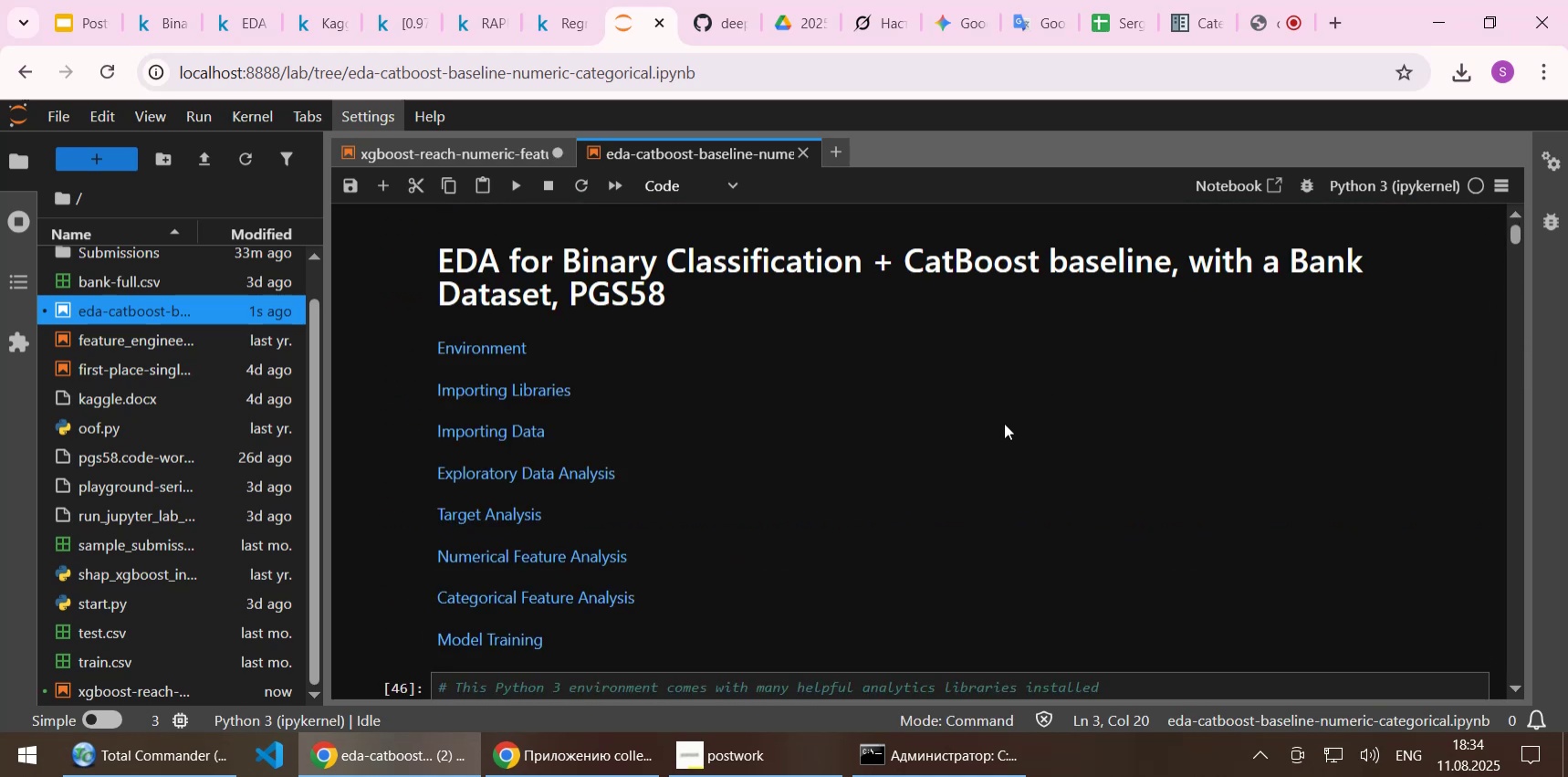 
wait(8.79)
 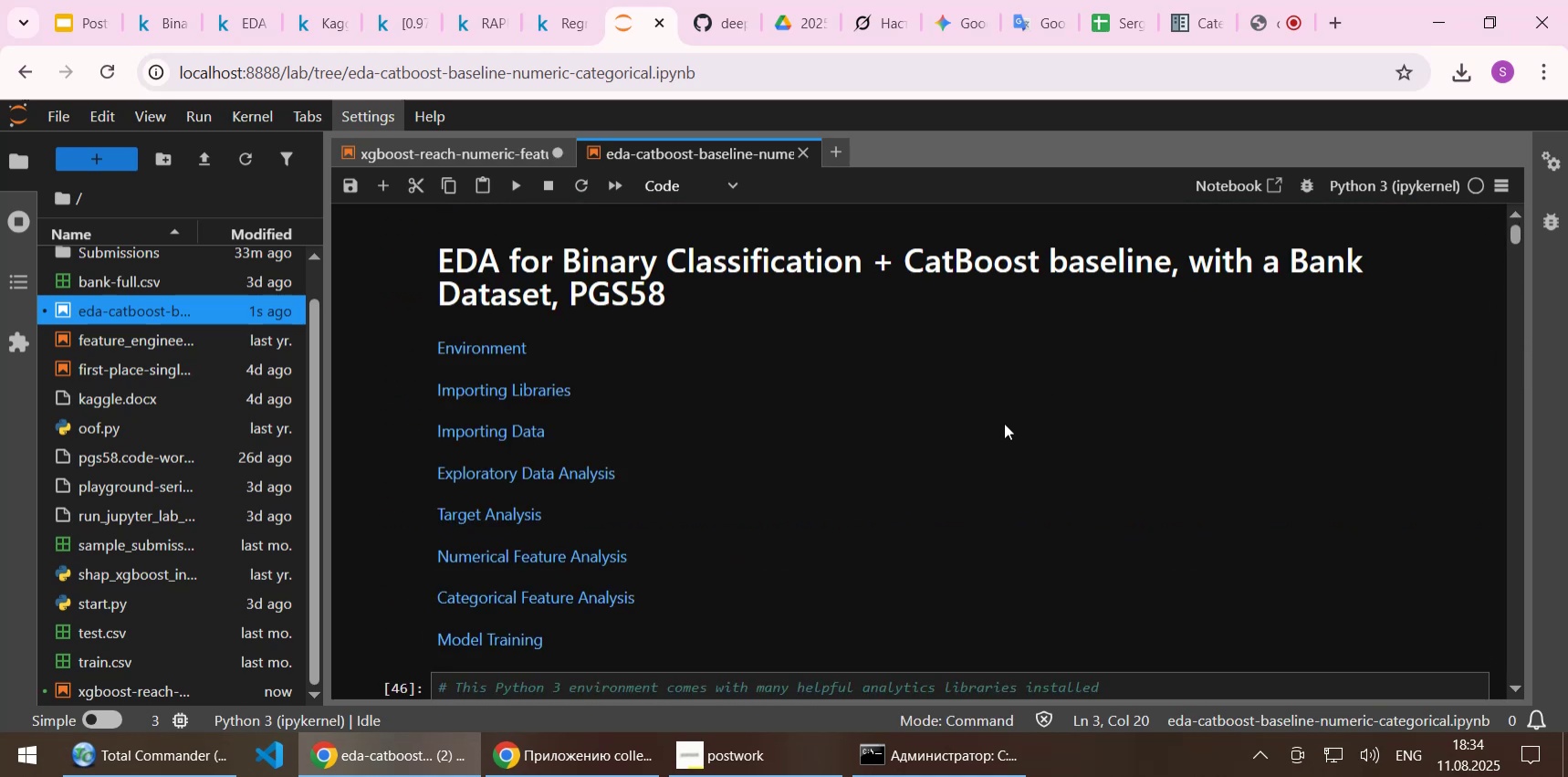 
double_click([638, 297])
 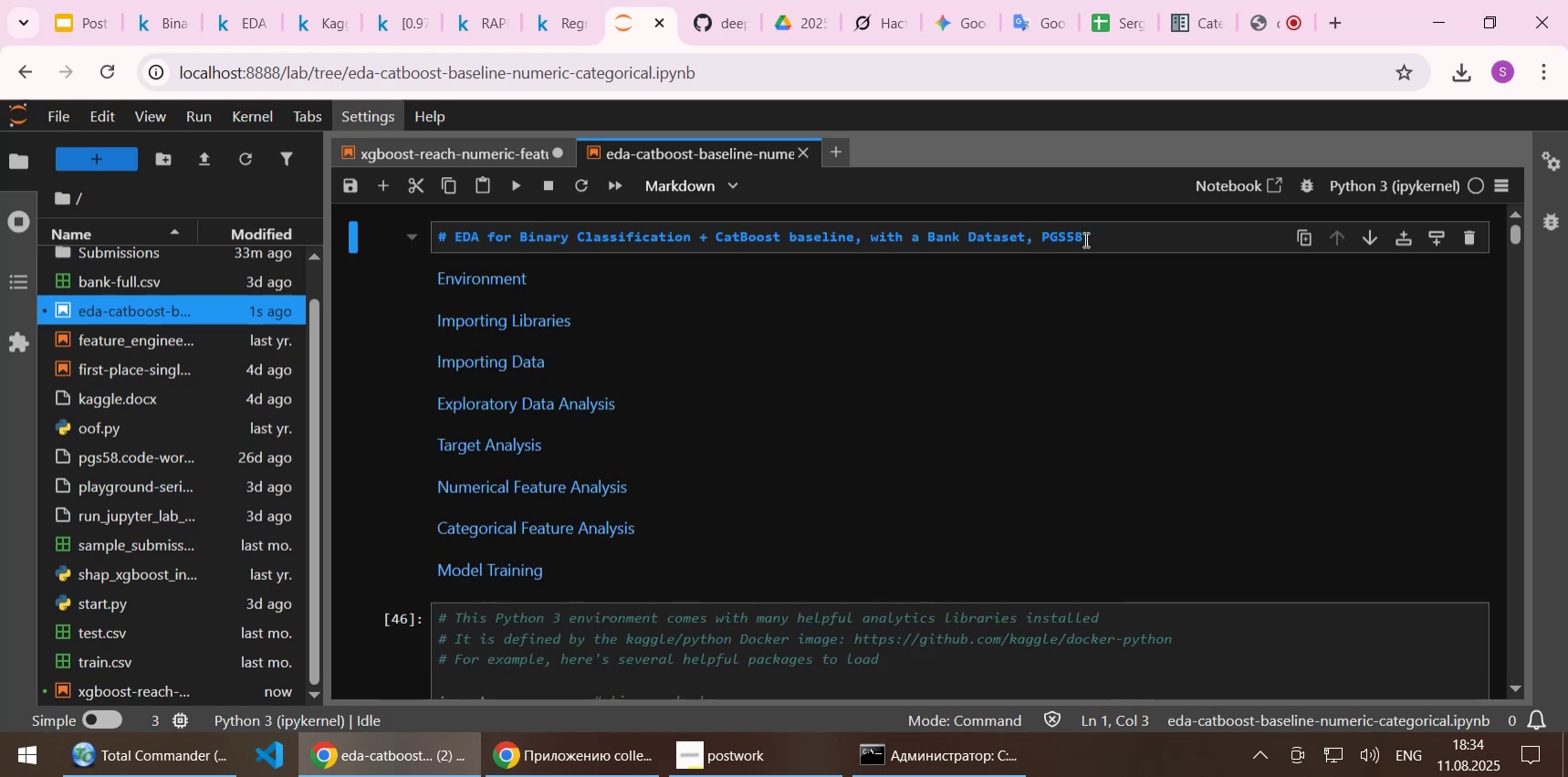 
left_click([1092, 236])
 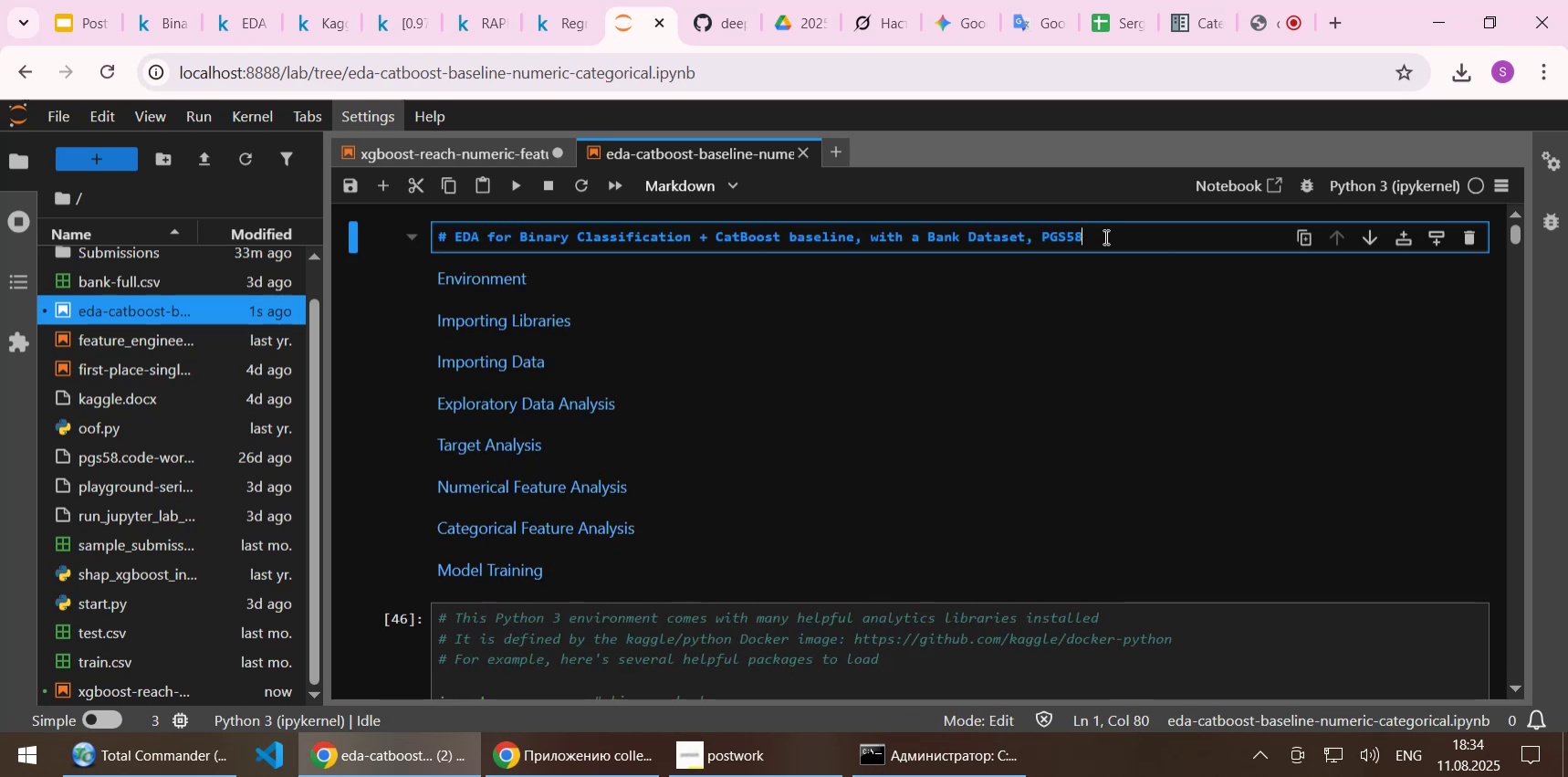 
key(NumpadEnter)
 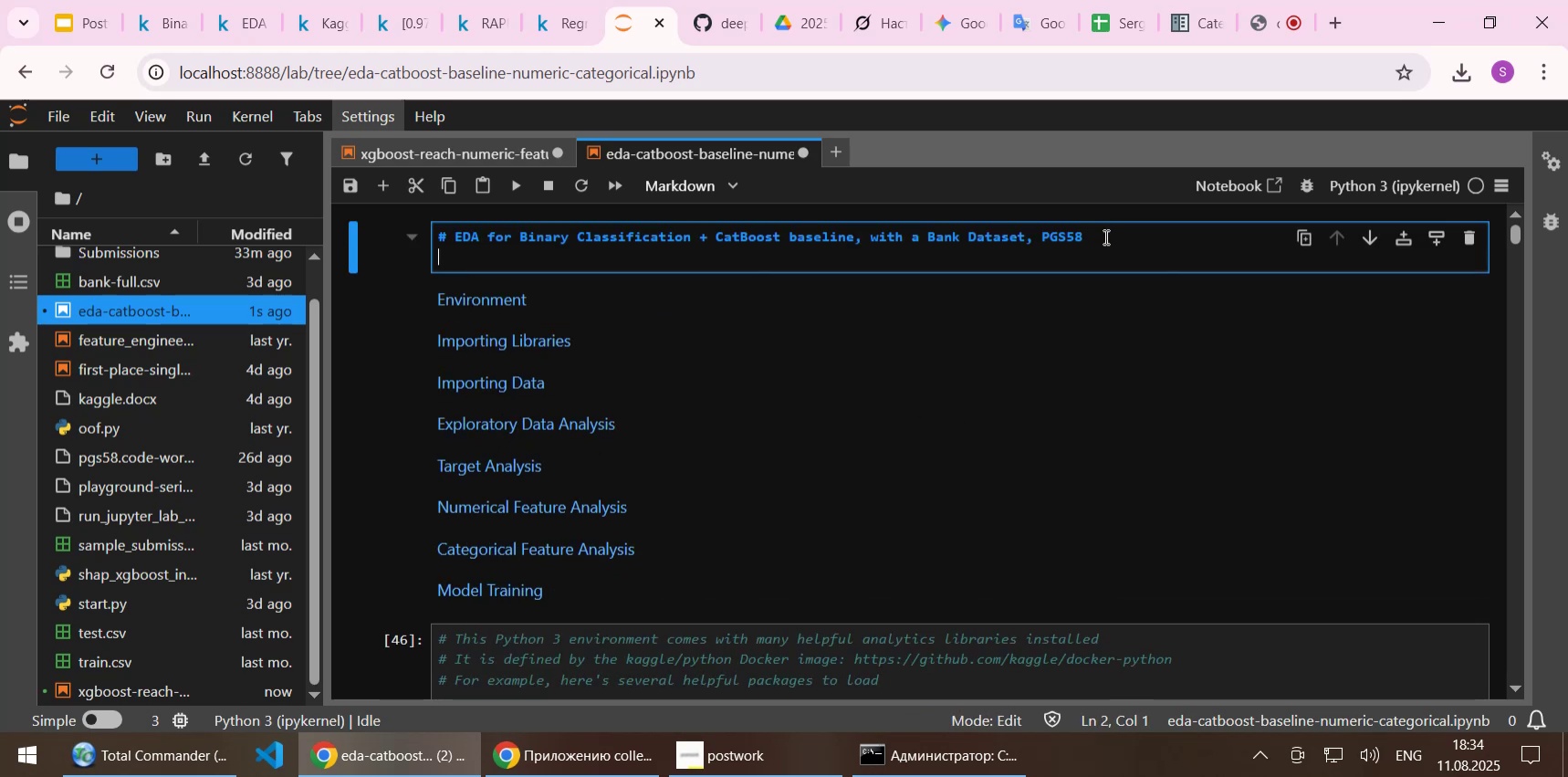 
key(Shift+3)
 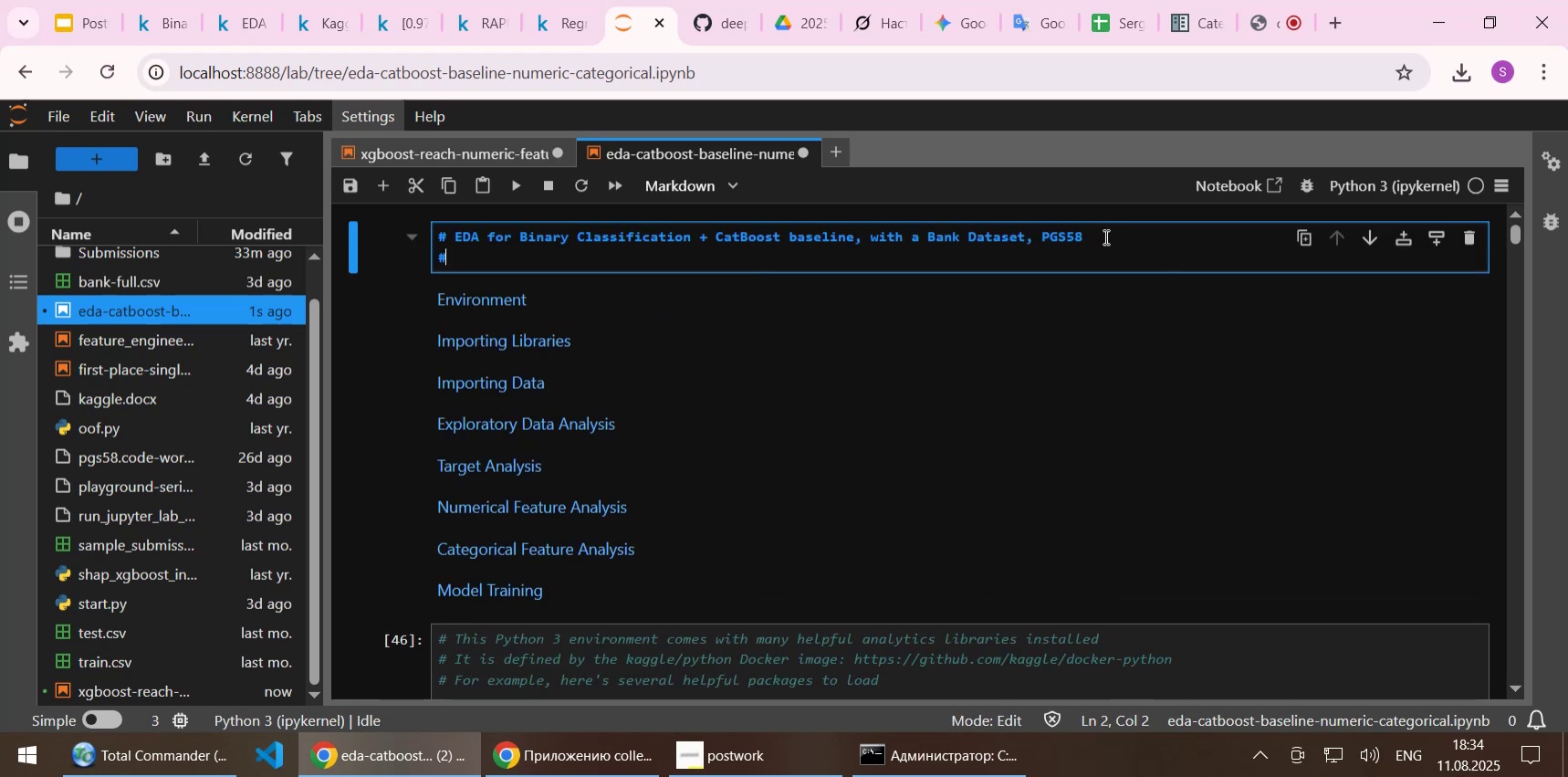 
key(Space)
 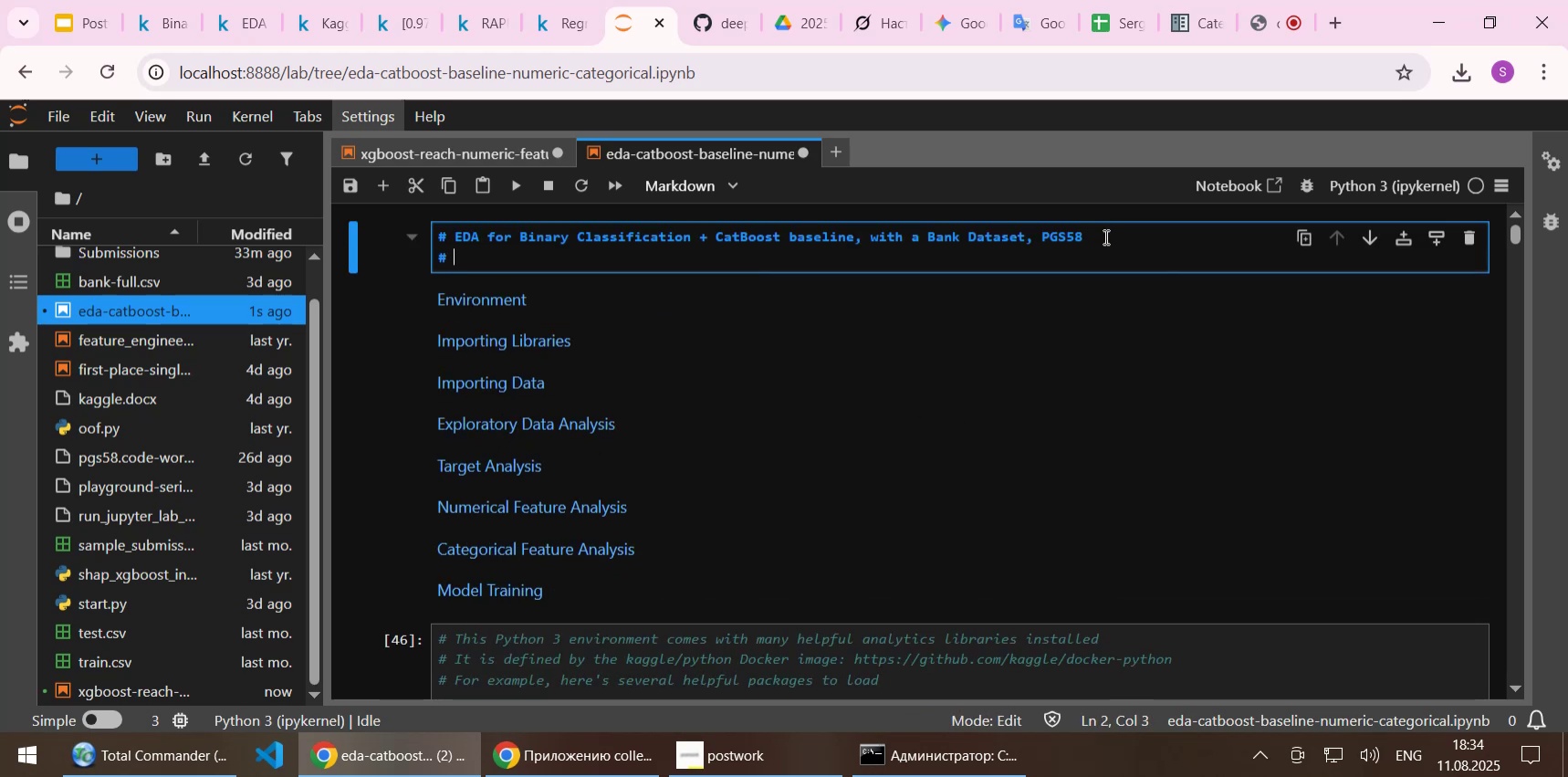 
key(Backspace)
 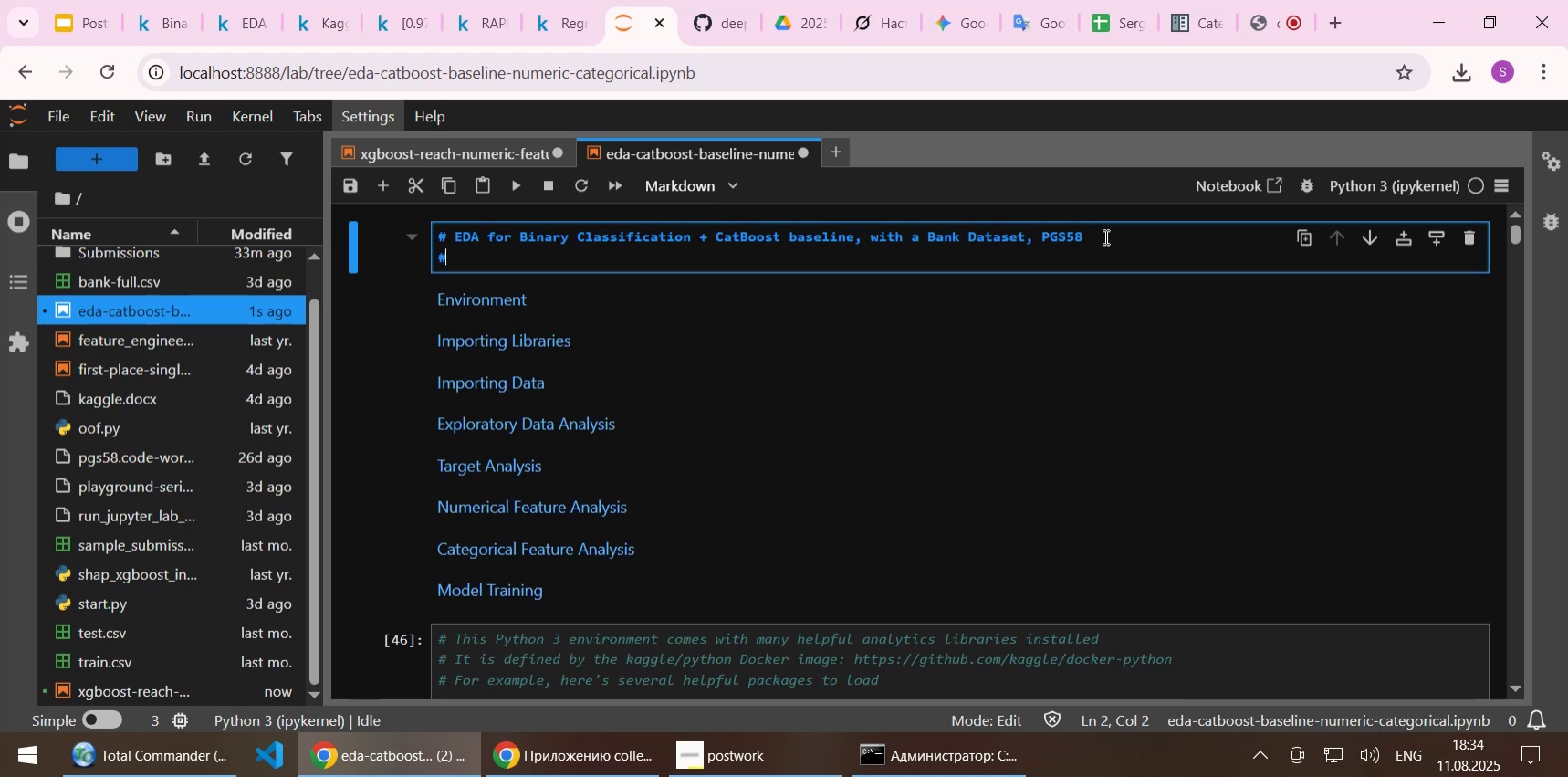 
key(Backspace)
 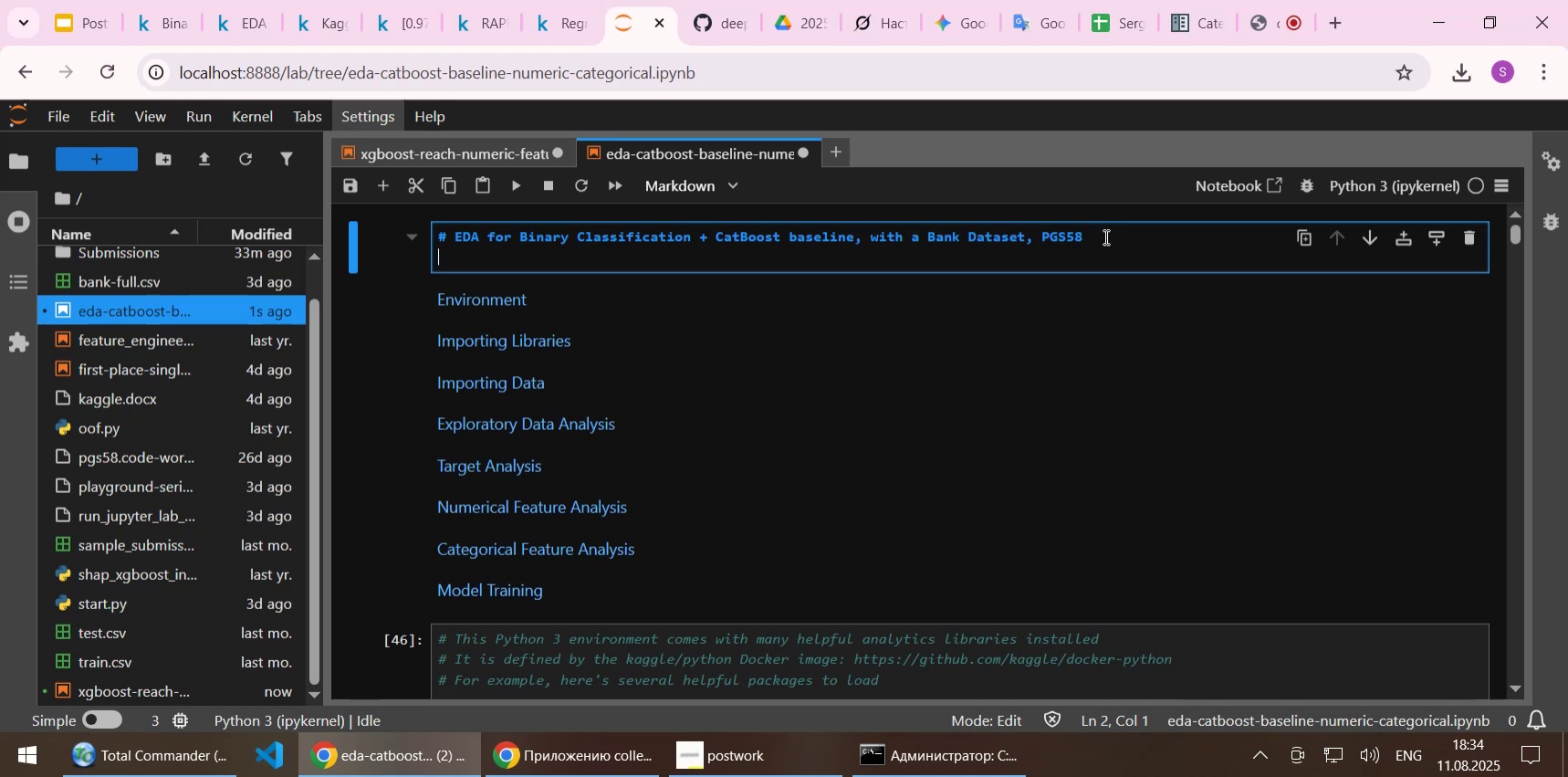 
key(Backspace)
 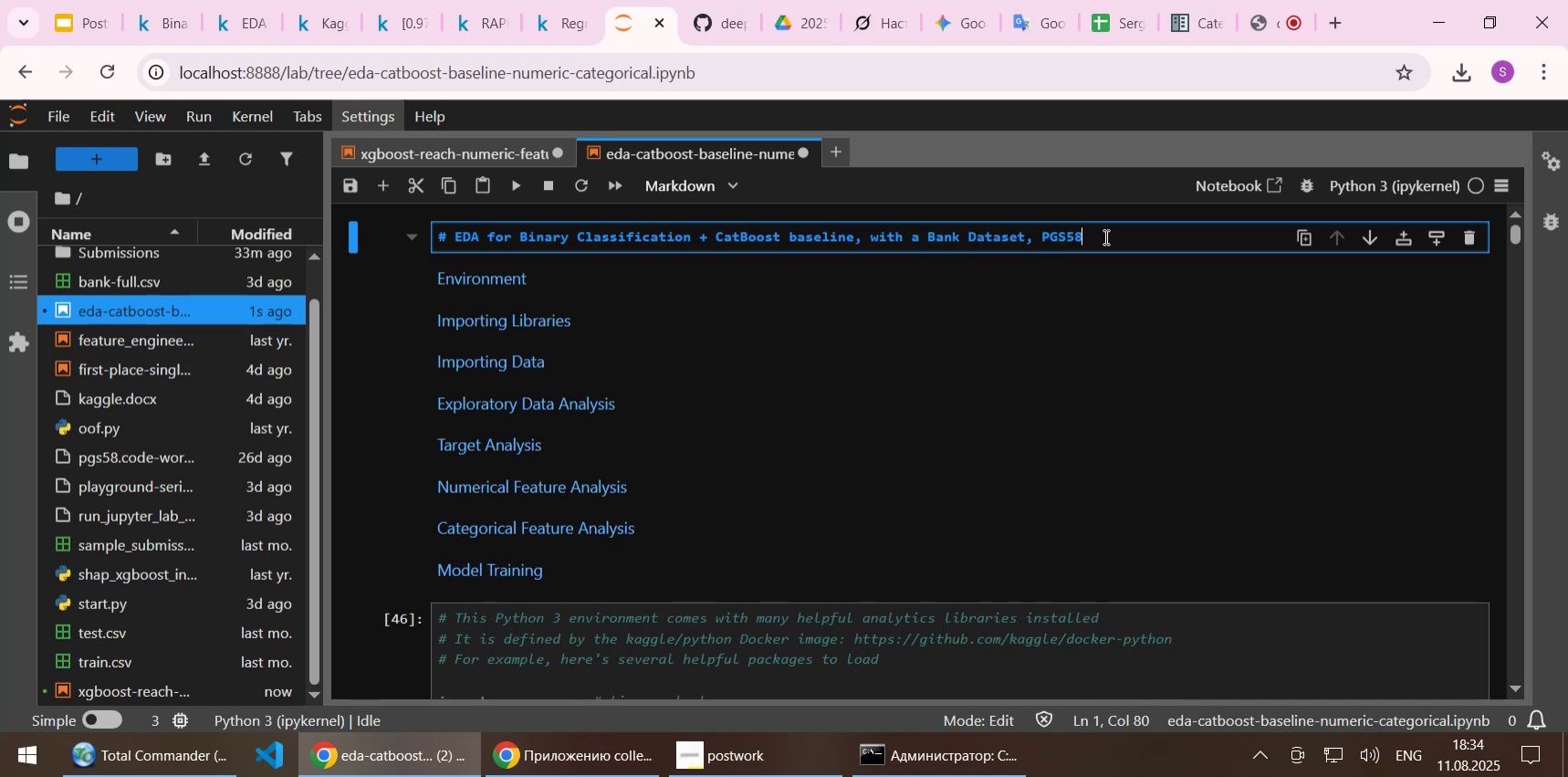 
key(Home)
 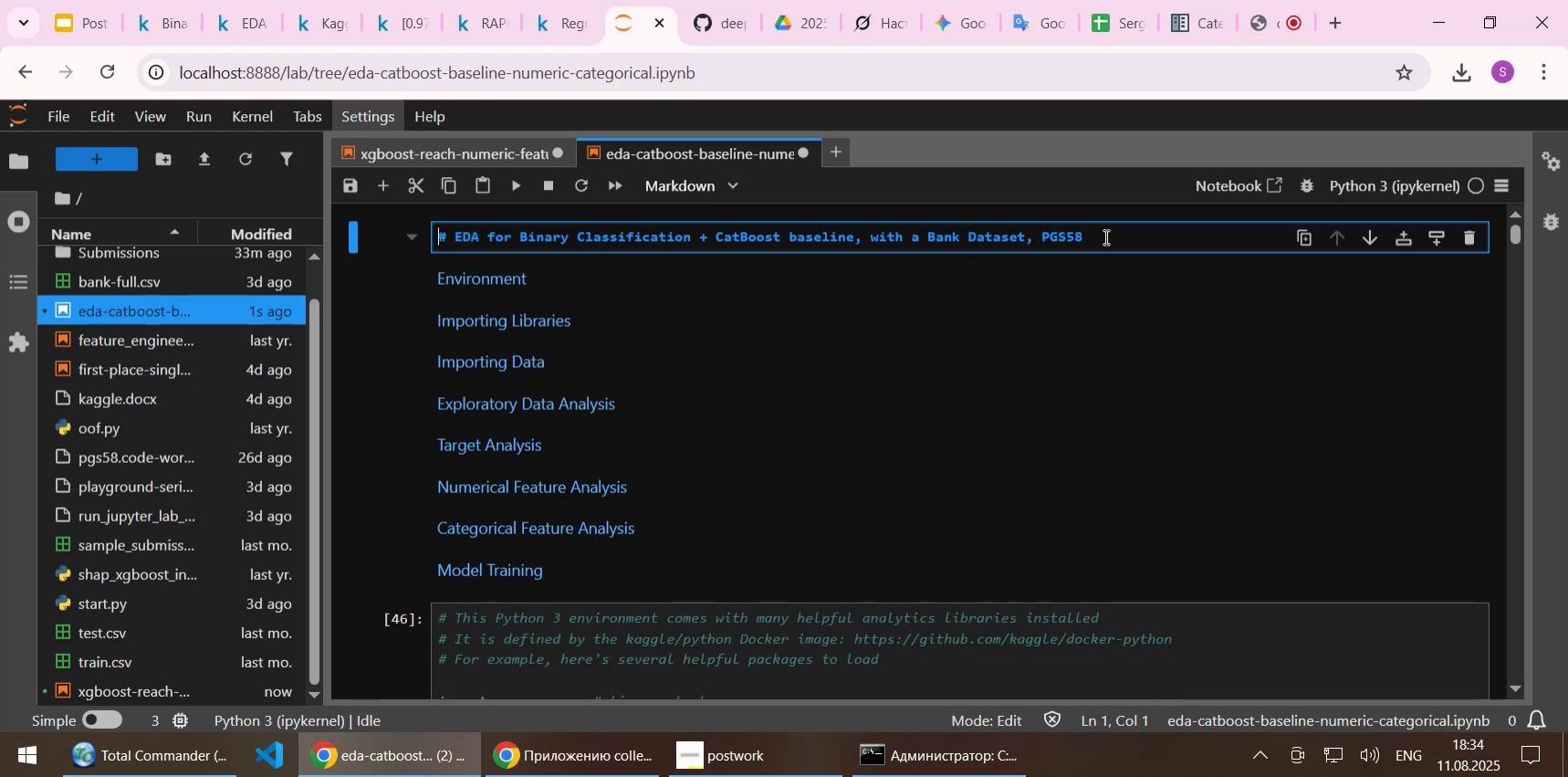 
key(ArrowRight)
 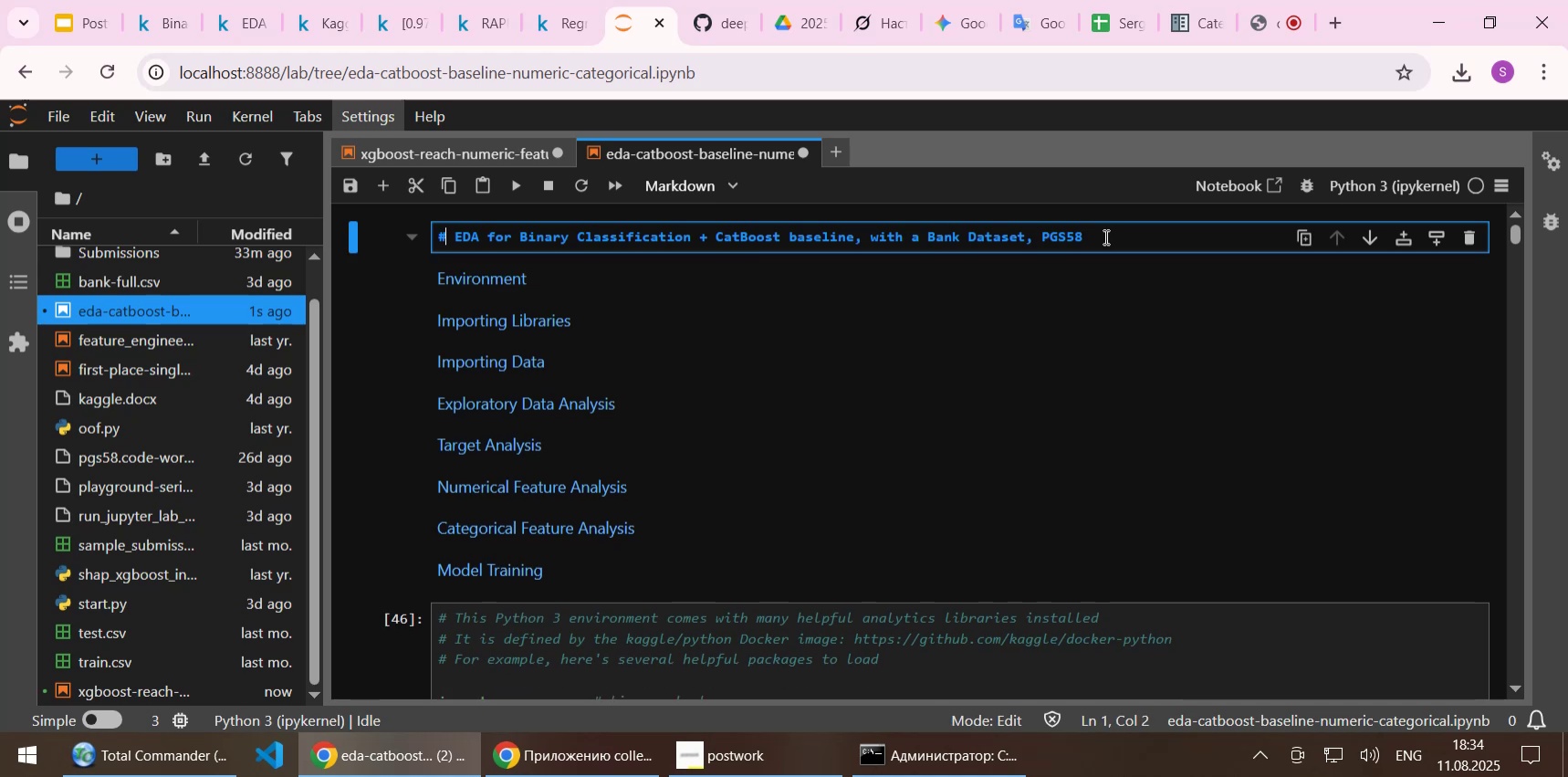 
key(ArrowRight)
 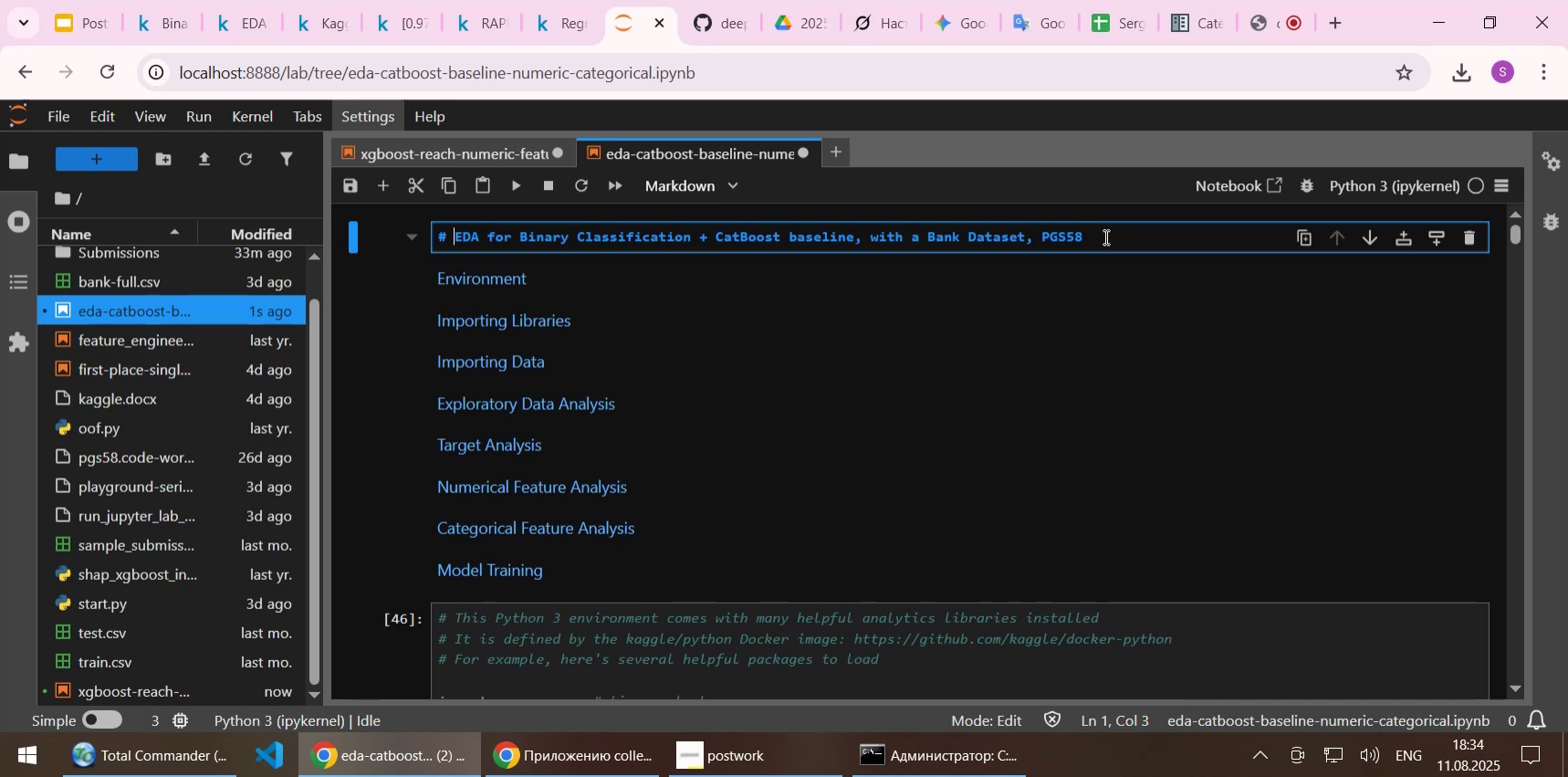 
key(ArrowRight)
 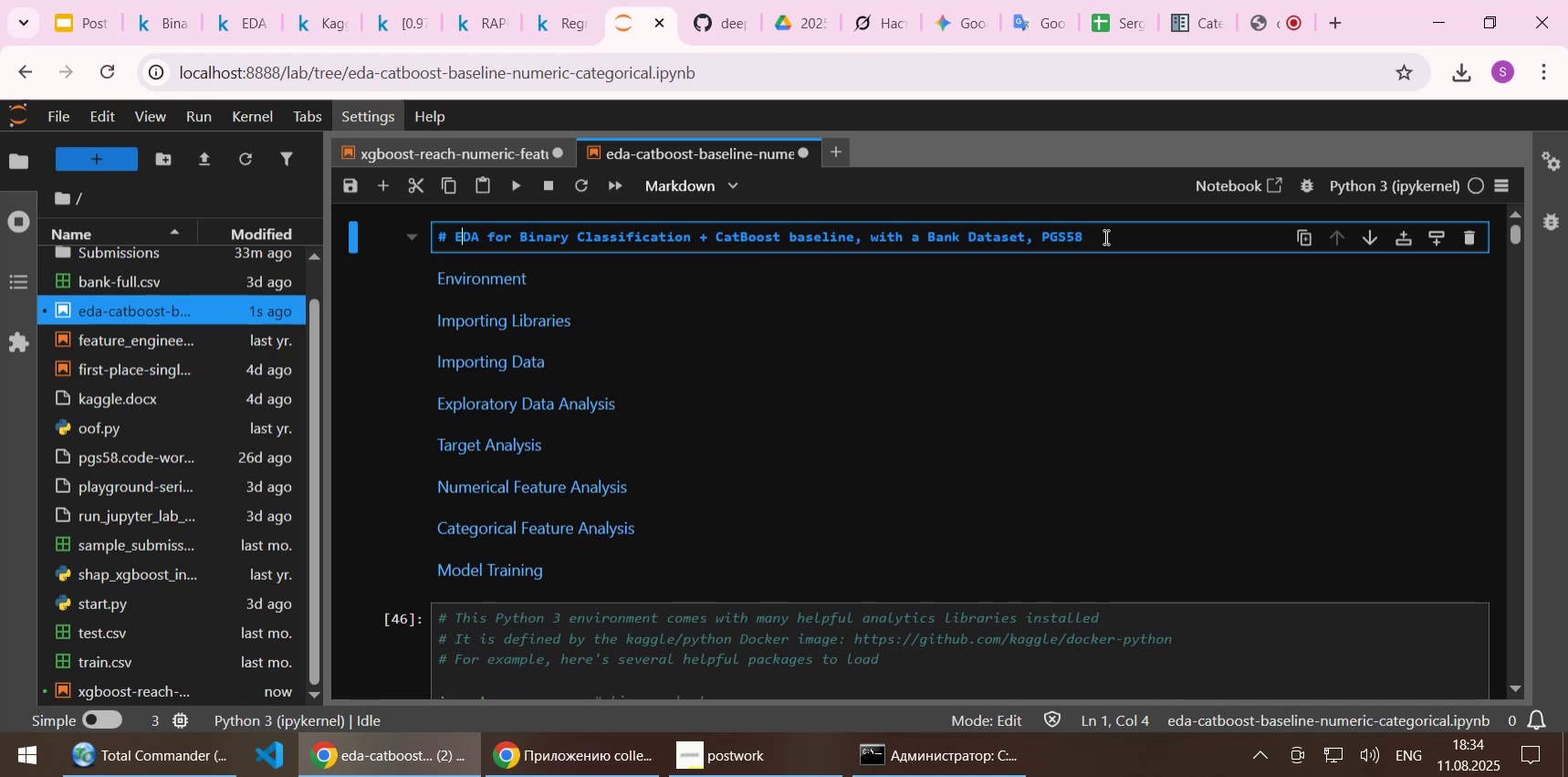 
key(ArrowRight)
 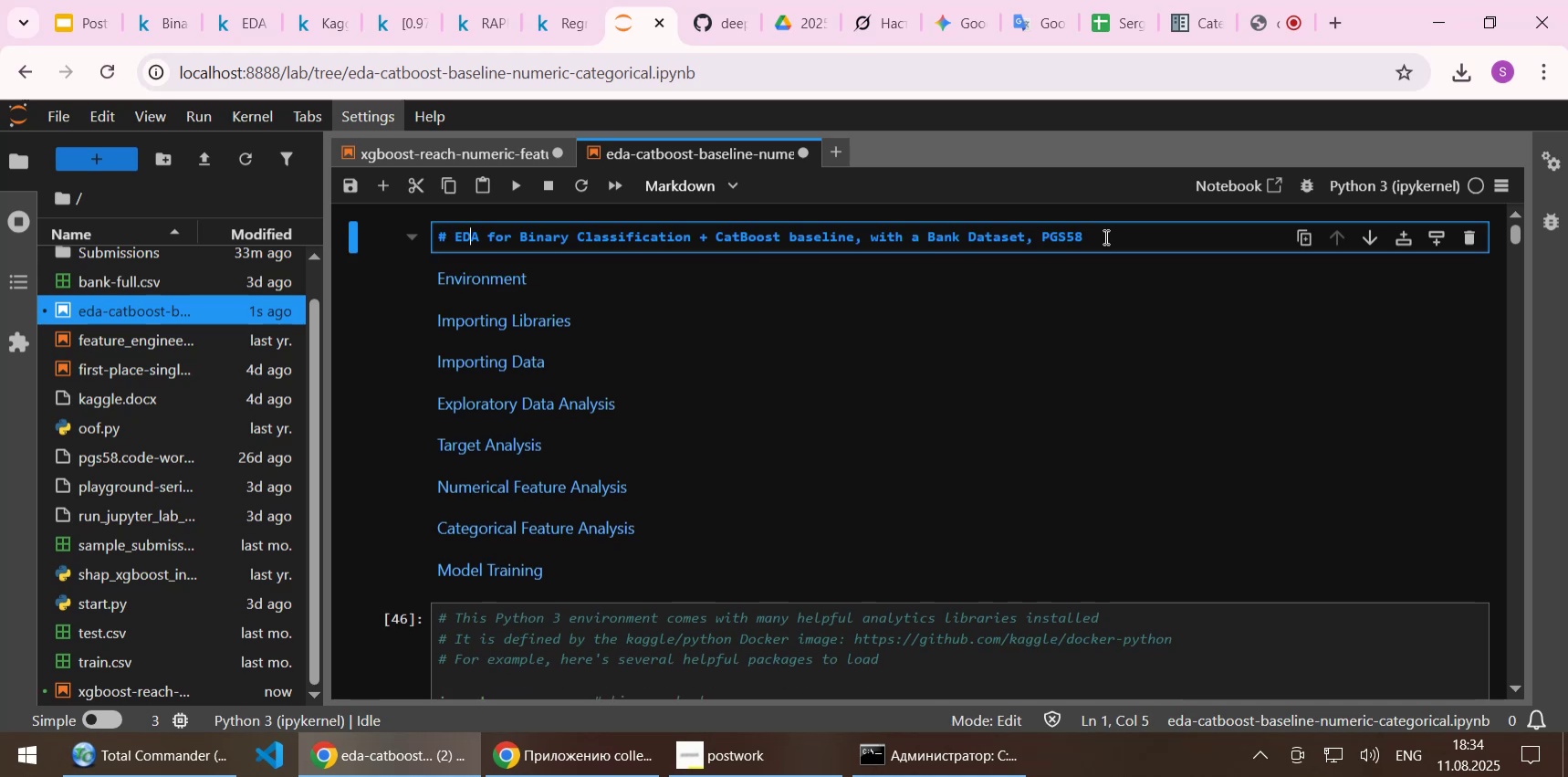 
key(ArrowRight)
 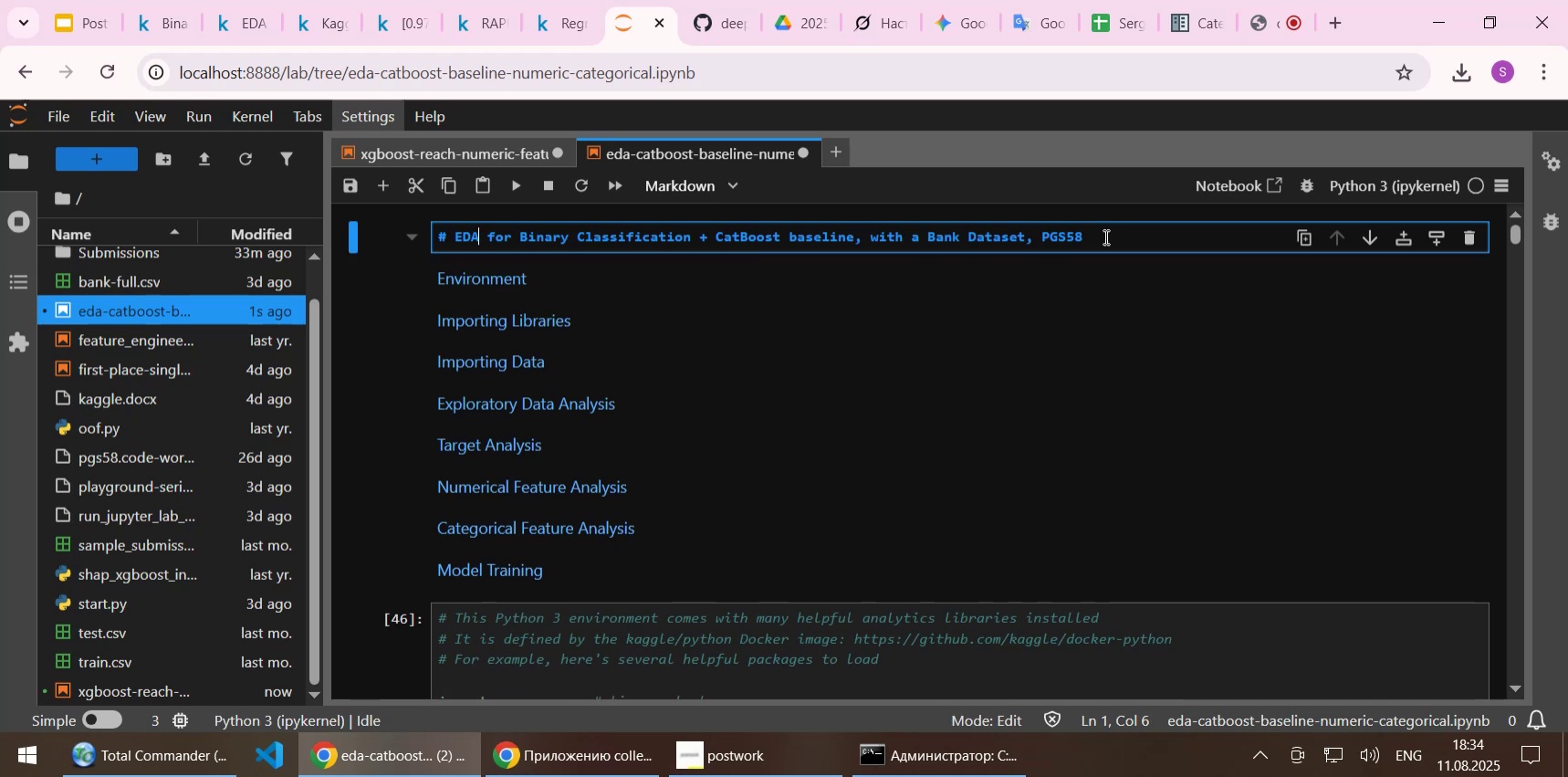 
type( ())
 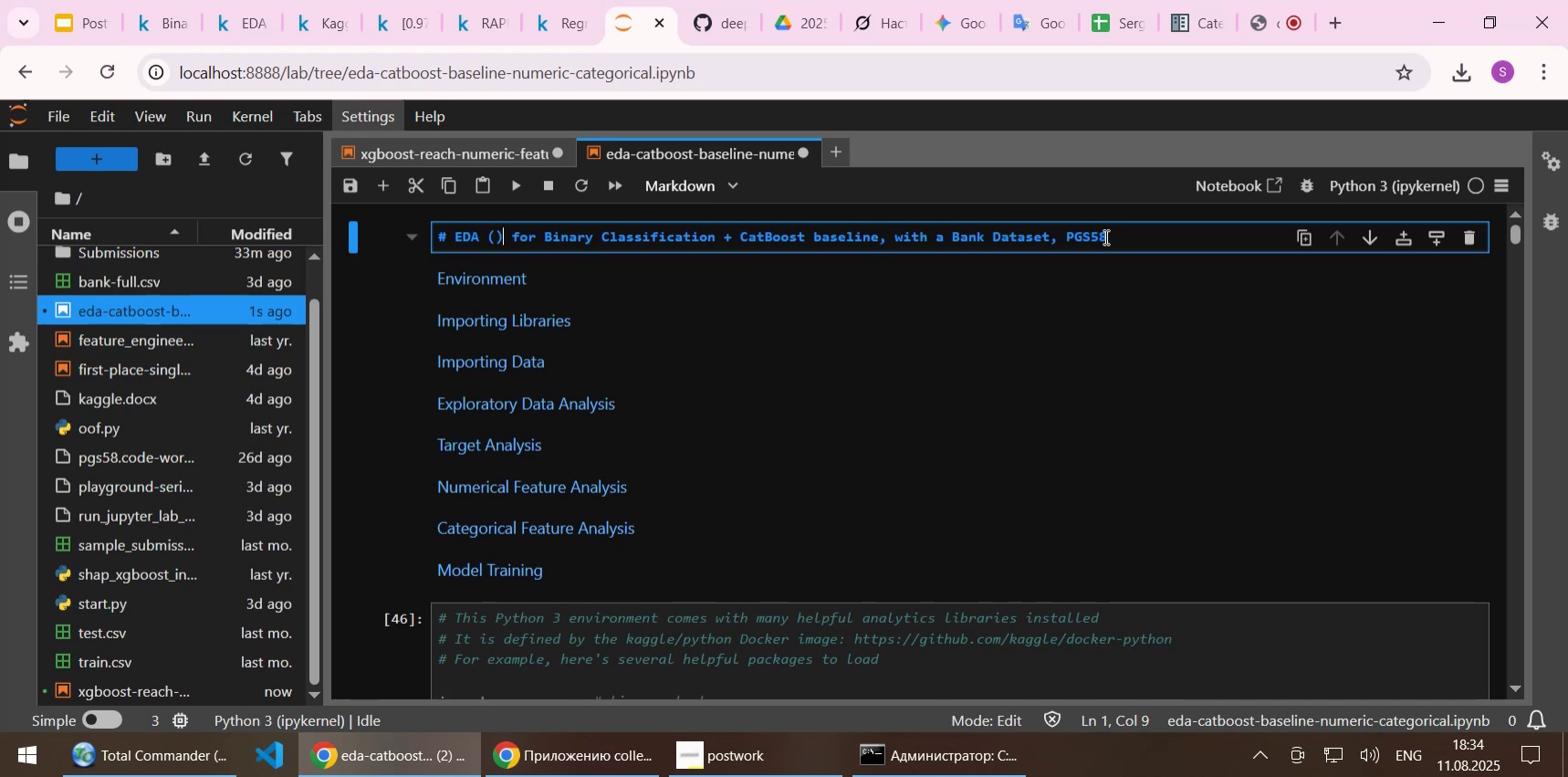 
 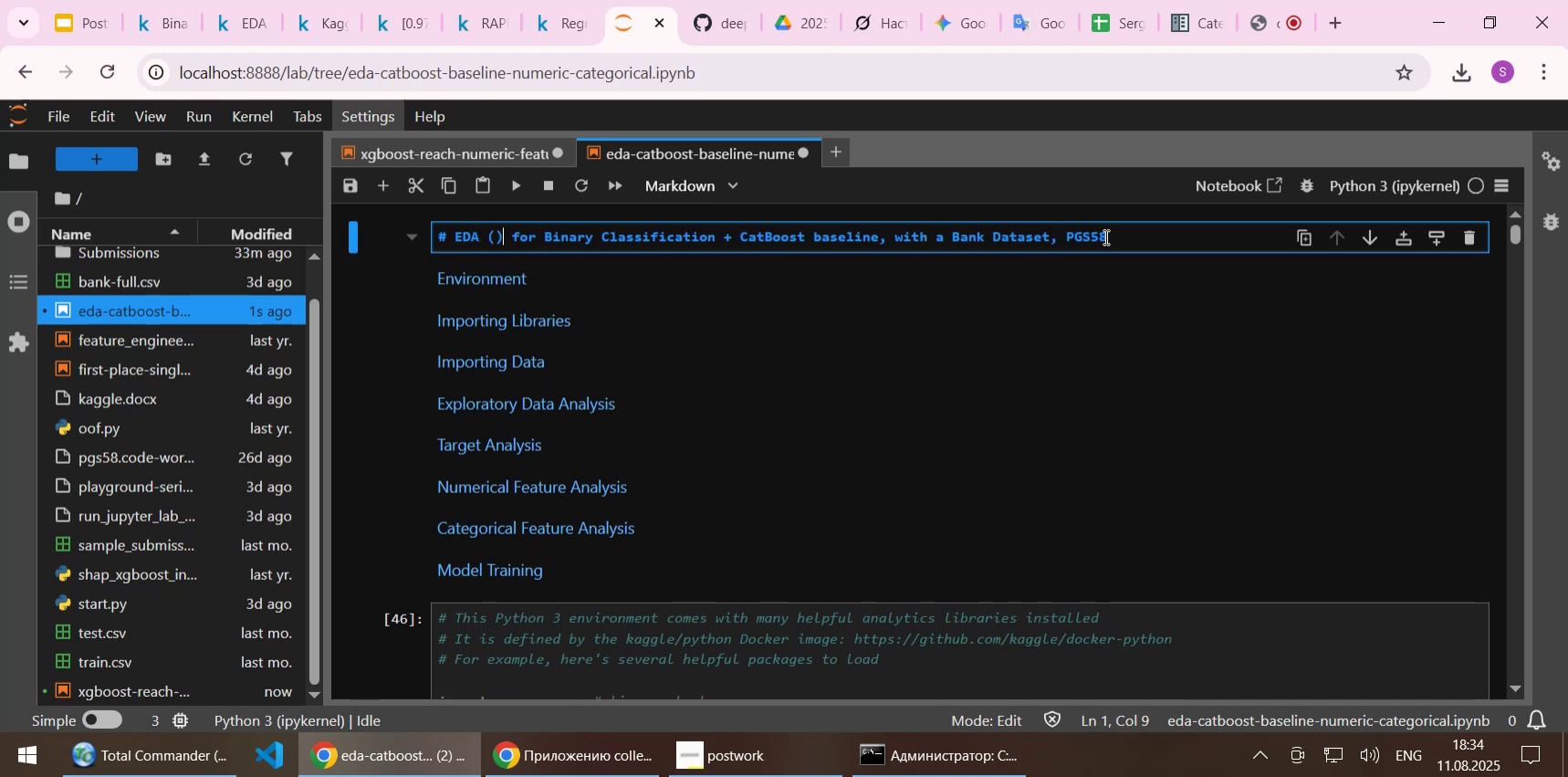 
key(ArrowLeft)
 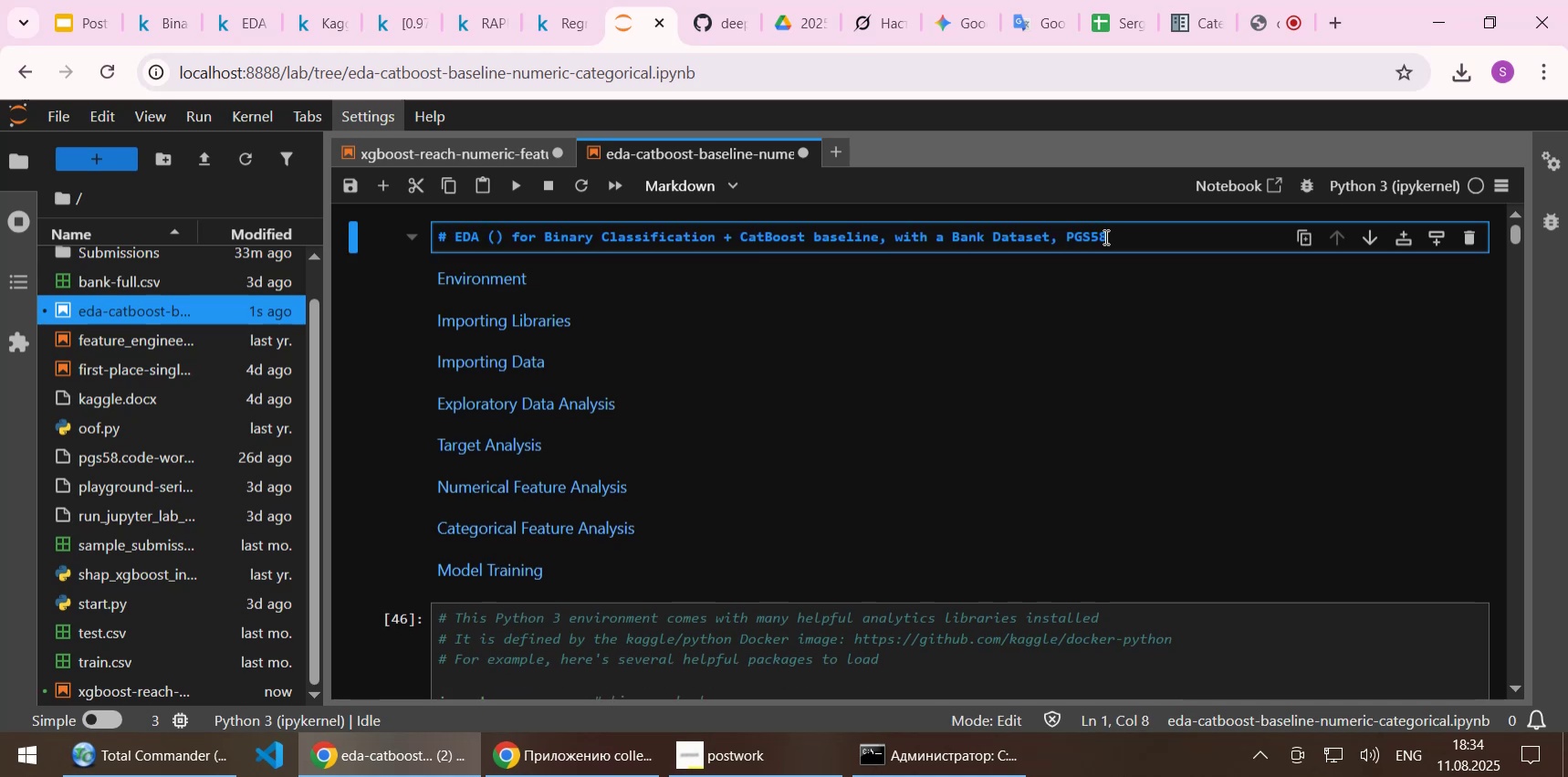 
type(categorical and ni)
key(Backspace)
type(umeric)
 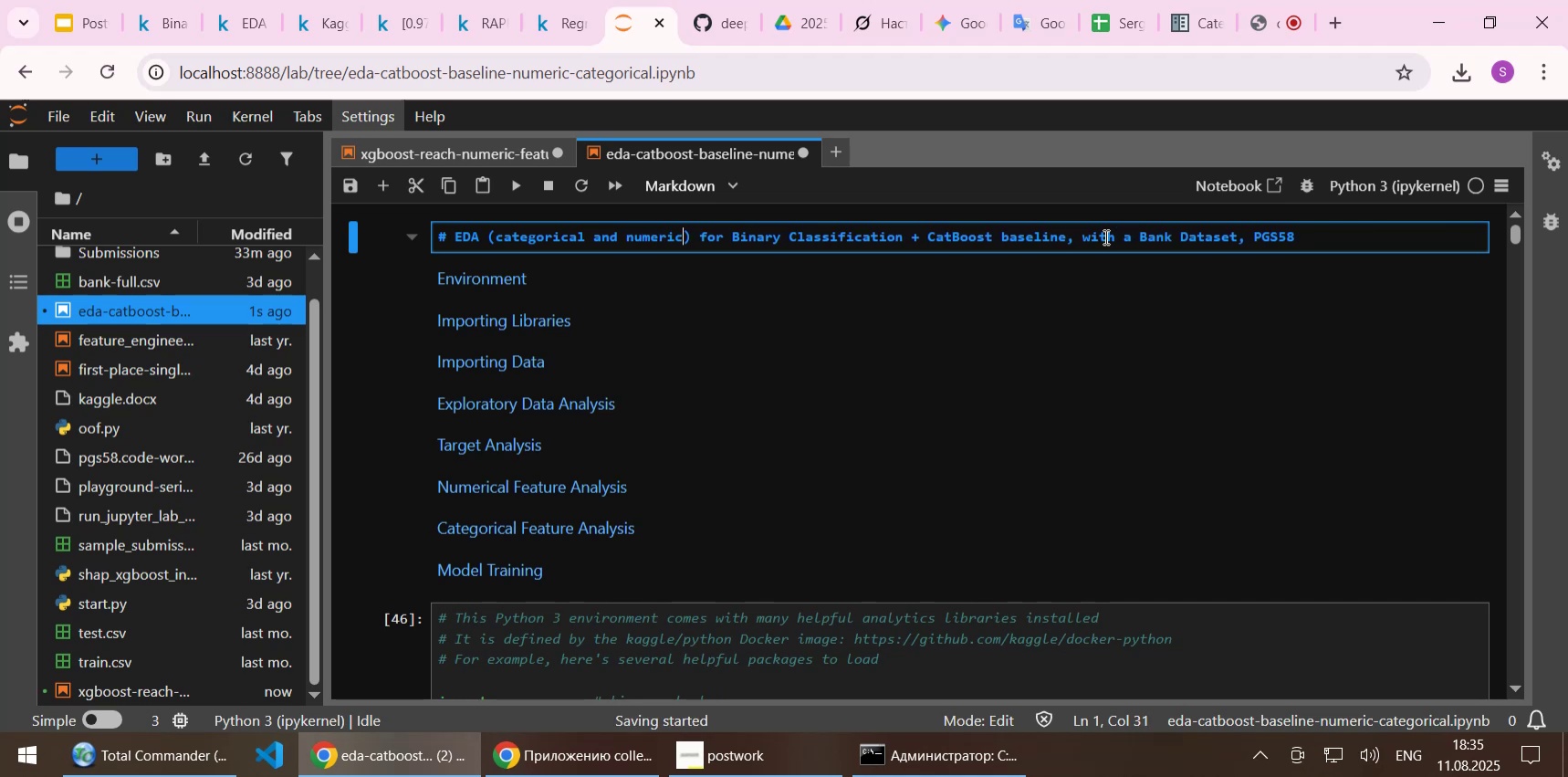 
key(Shift+Enter)
 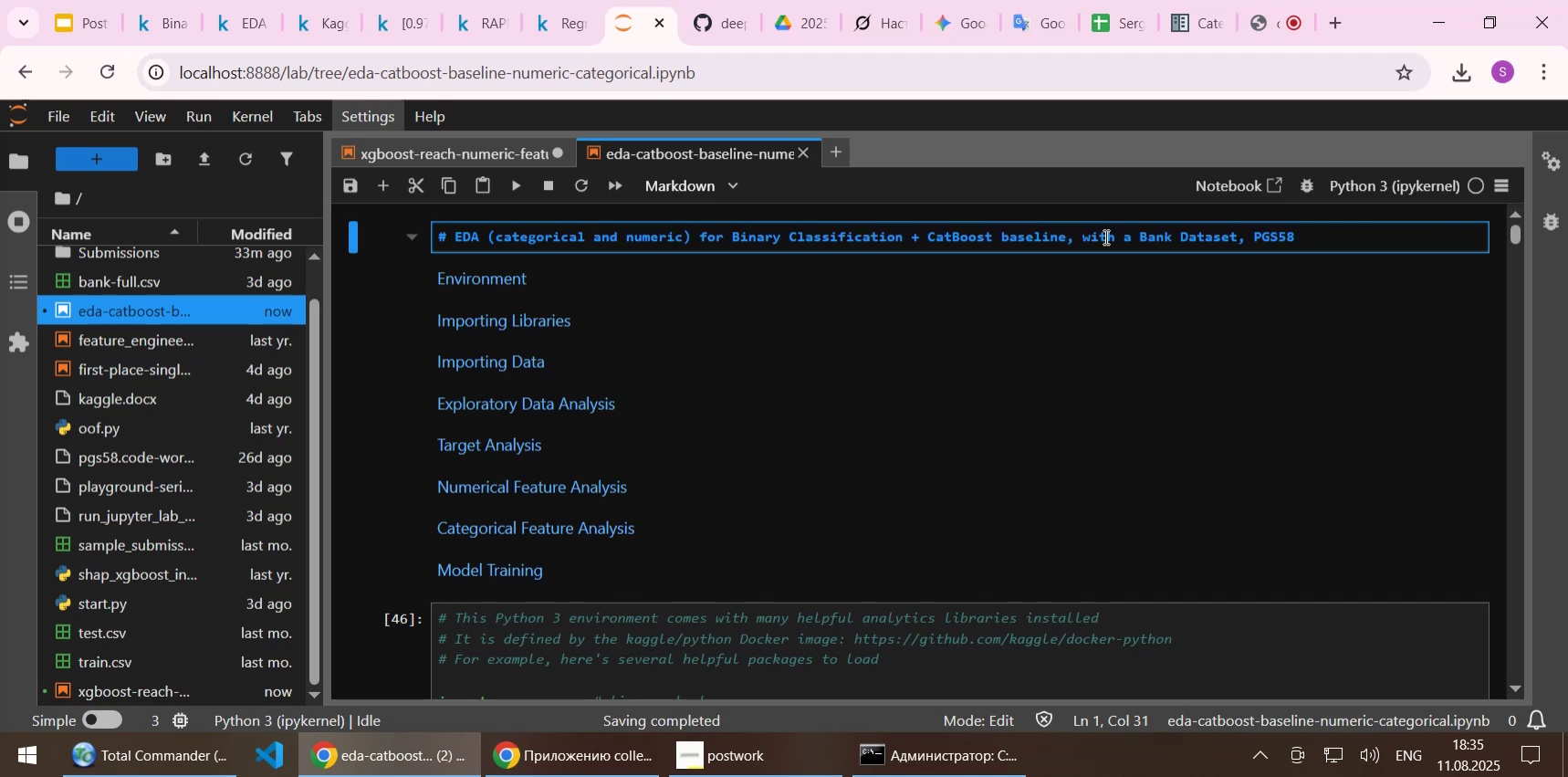 
type(|)
key(Backspace)
type(al)
 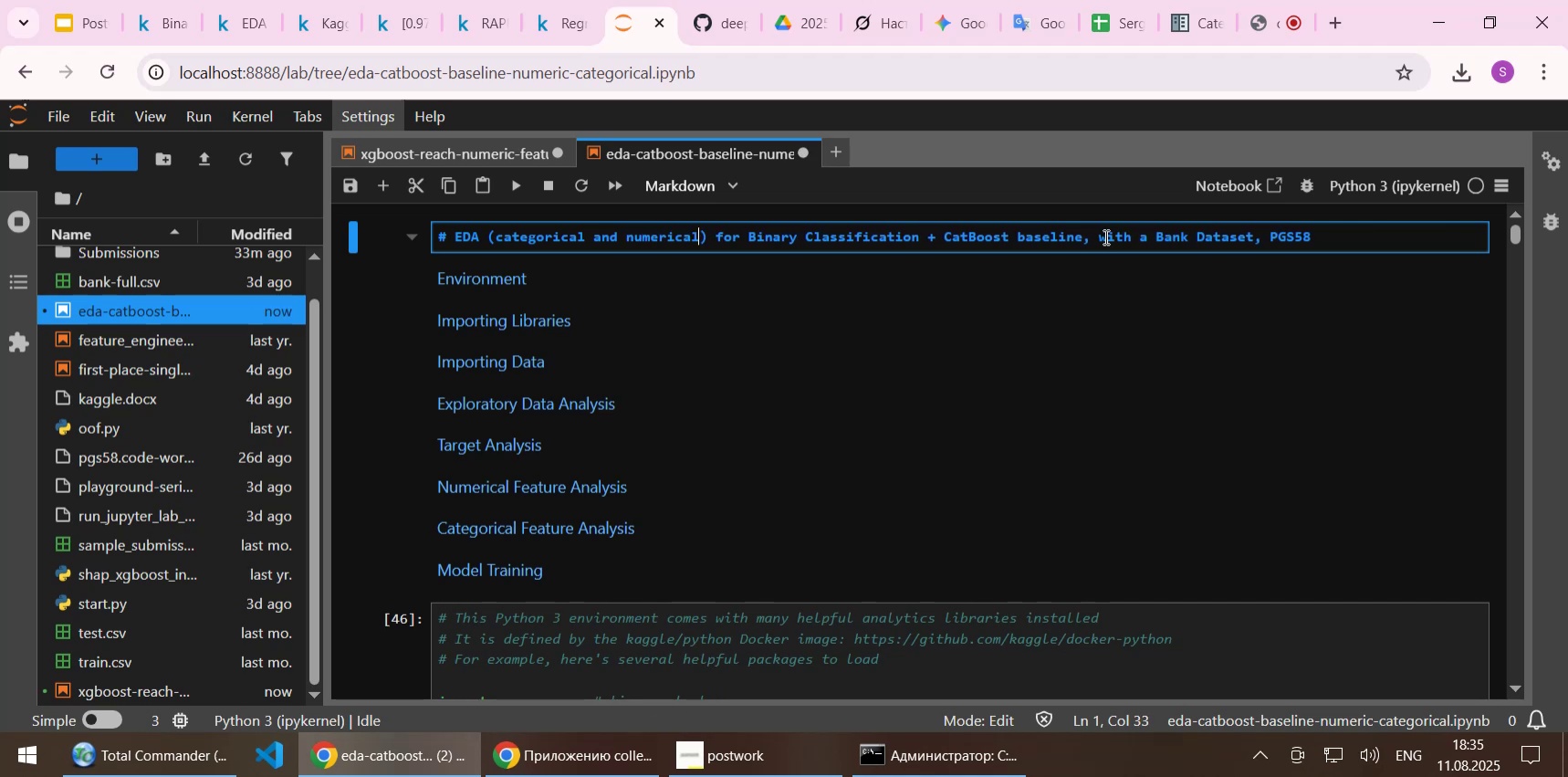 
key(Shift+Enter)
 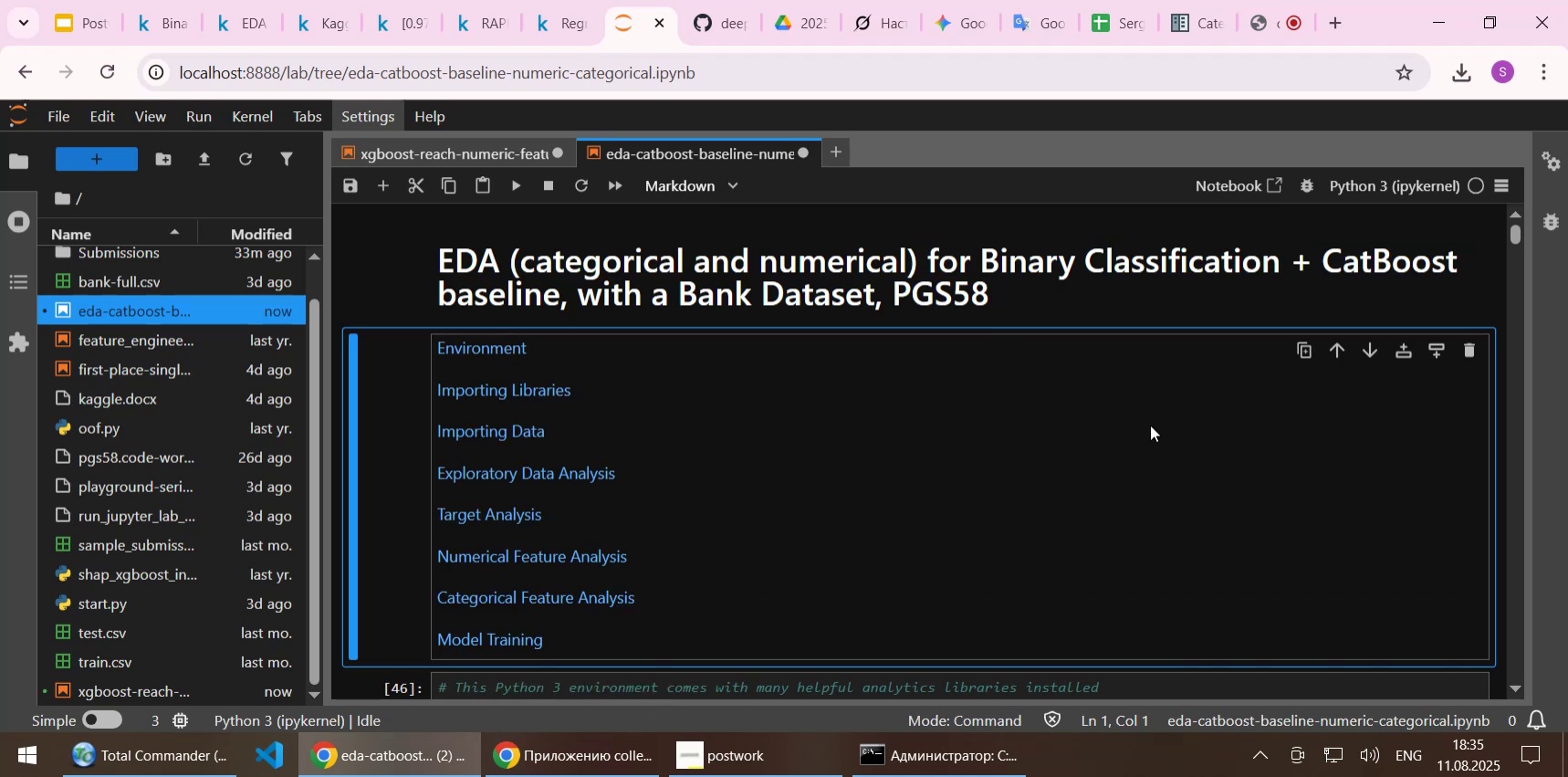 
wait(5.63)
 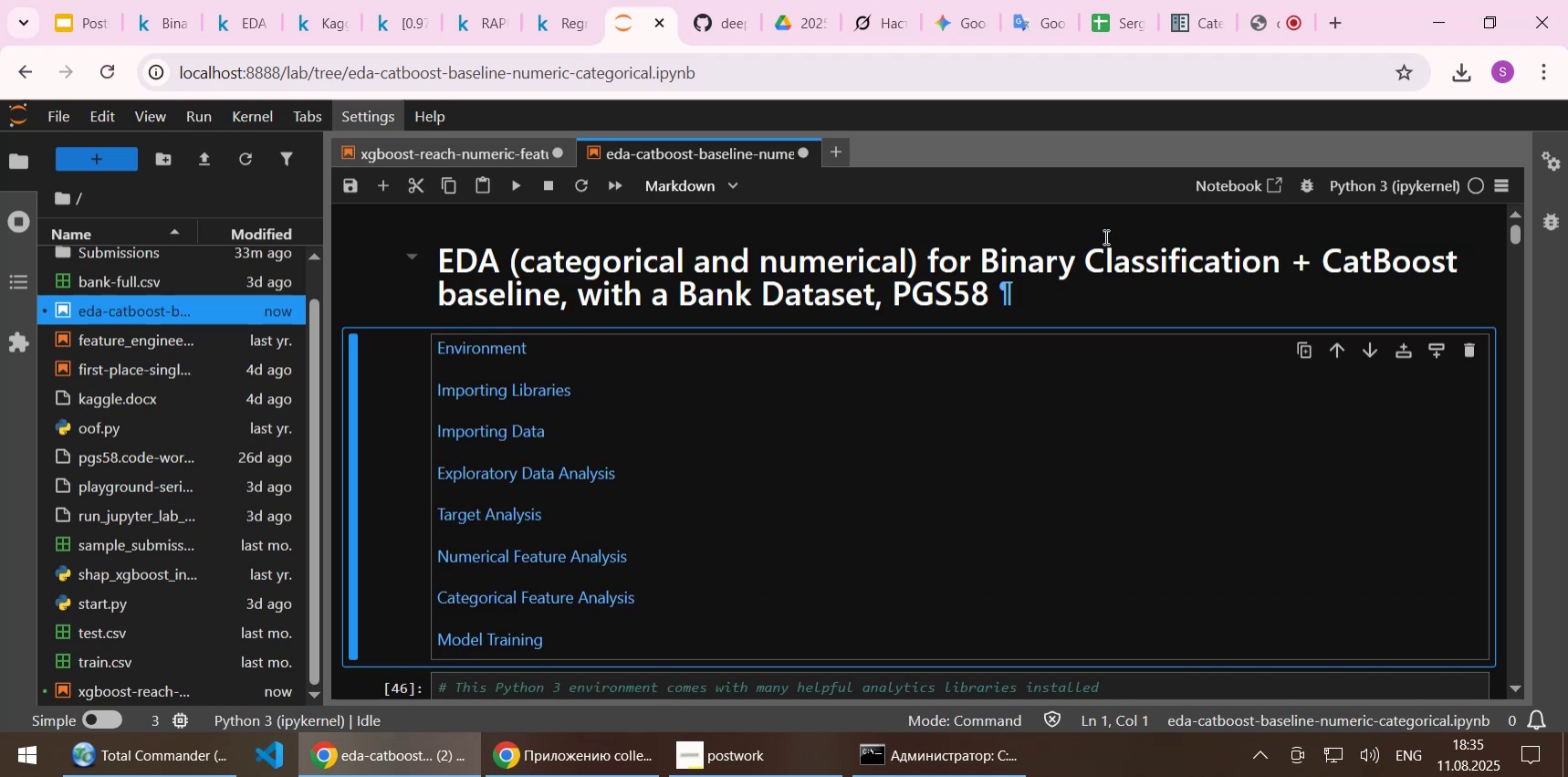 
double_click([997, 247])
 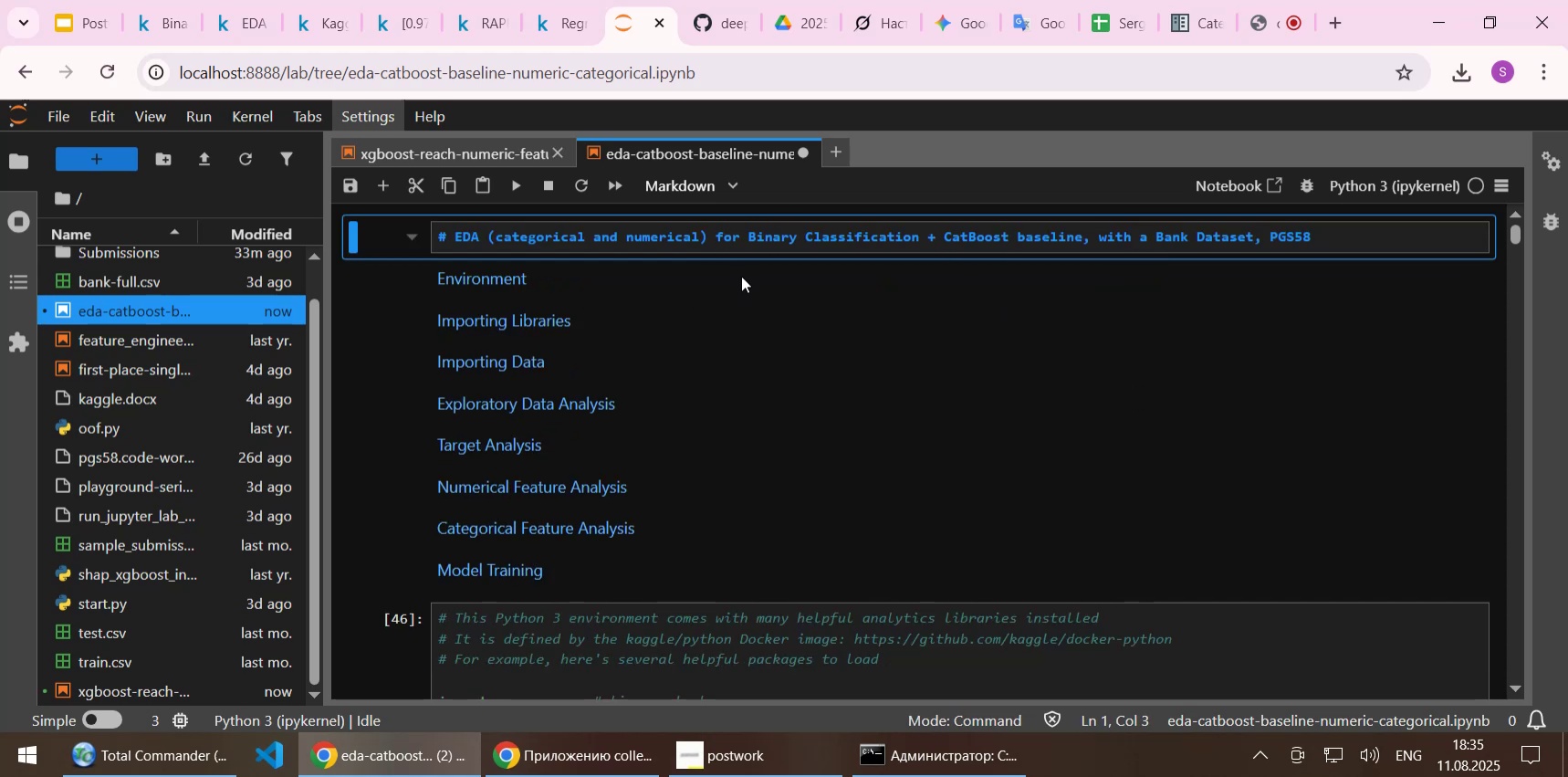 
left_click([705, 245])
 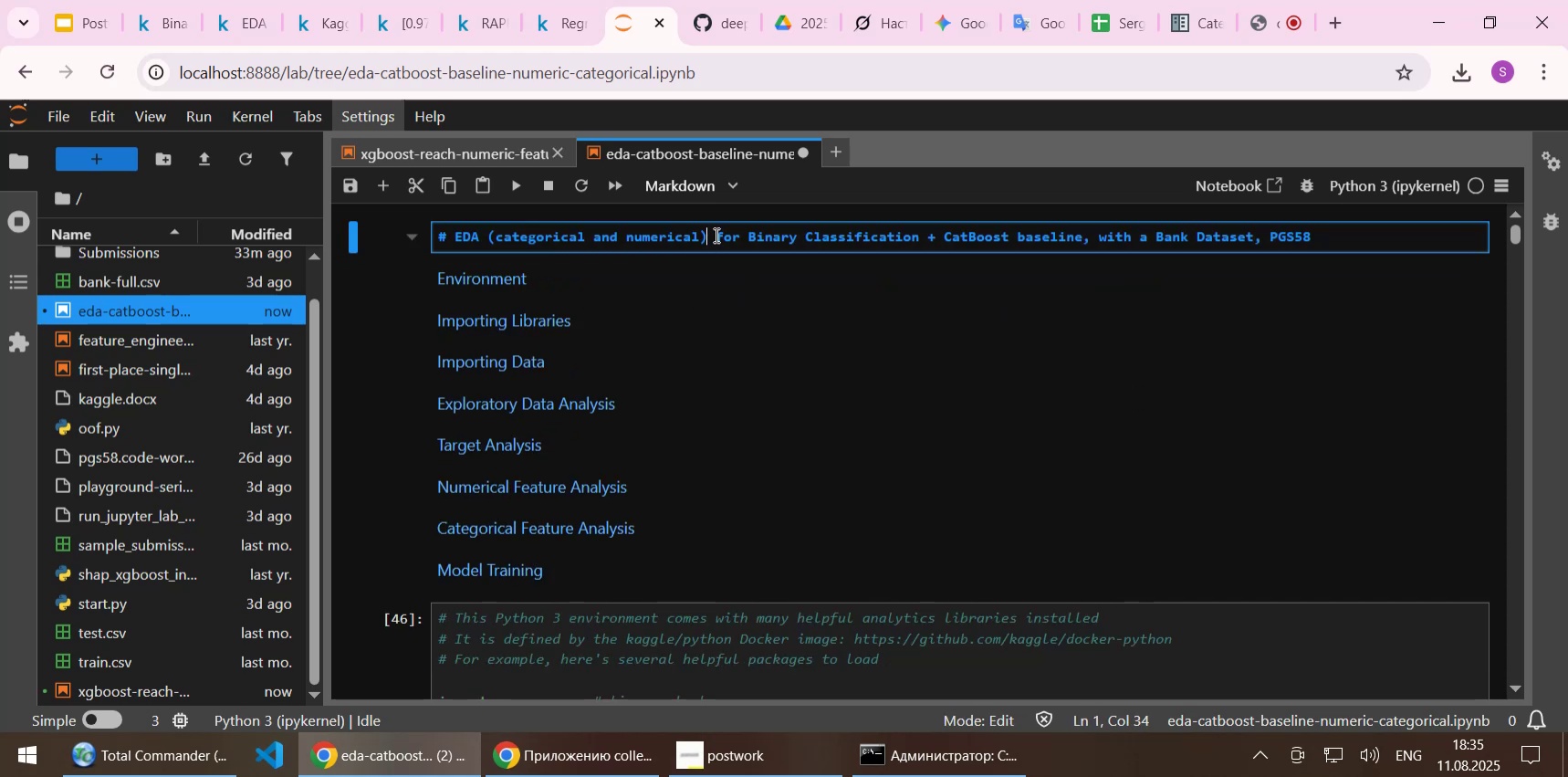 
left_click_drag(start_coordinate=[715, 235], to_coordinate=[916, 226])
 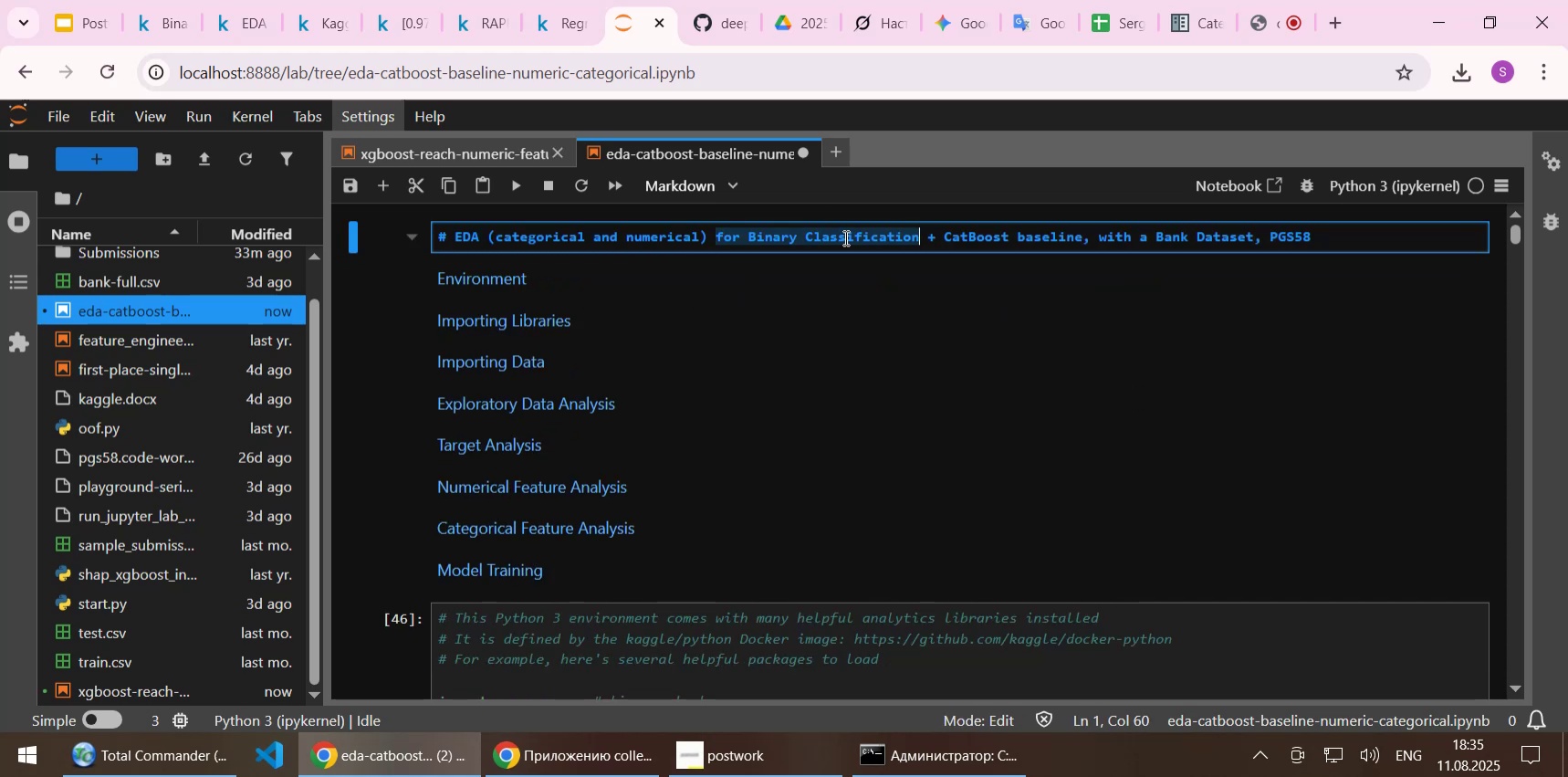 
double_click([844, 237])
 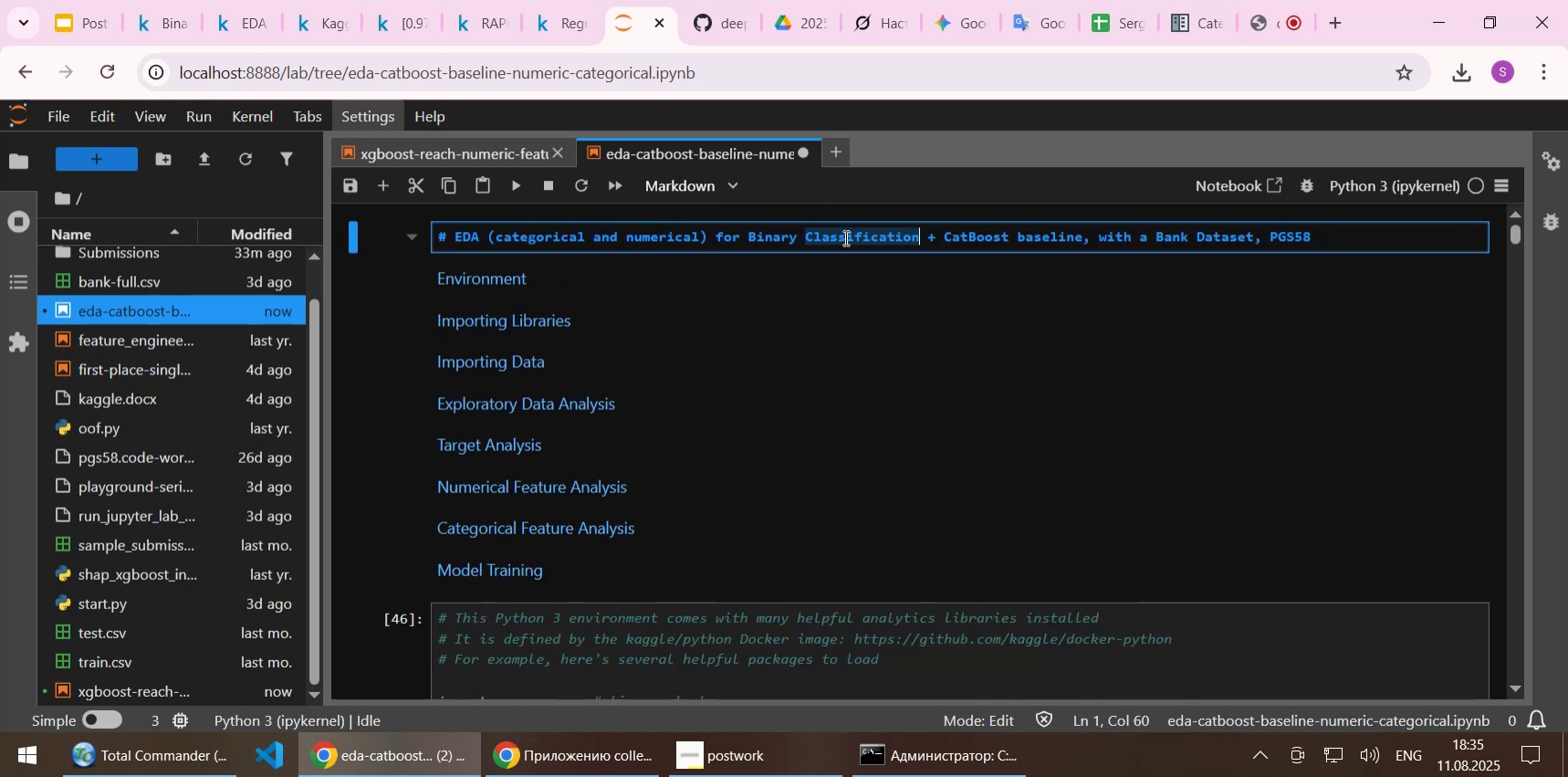 
key(Control+C)
 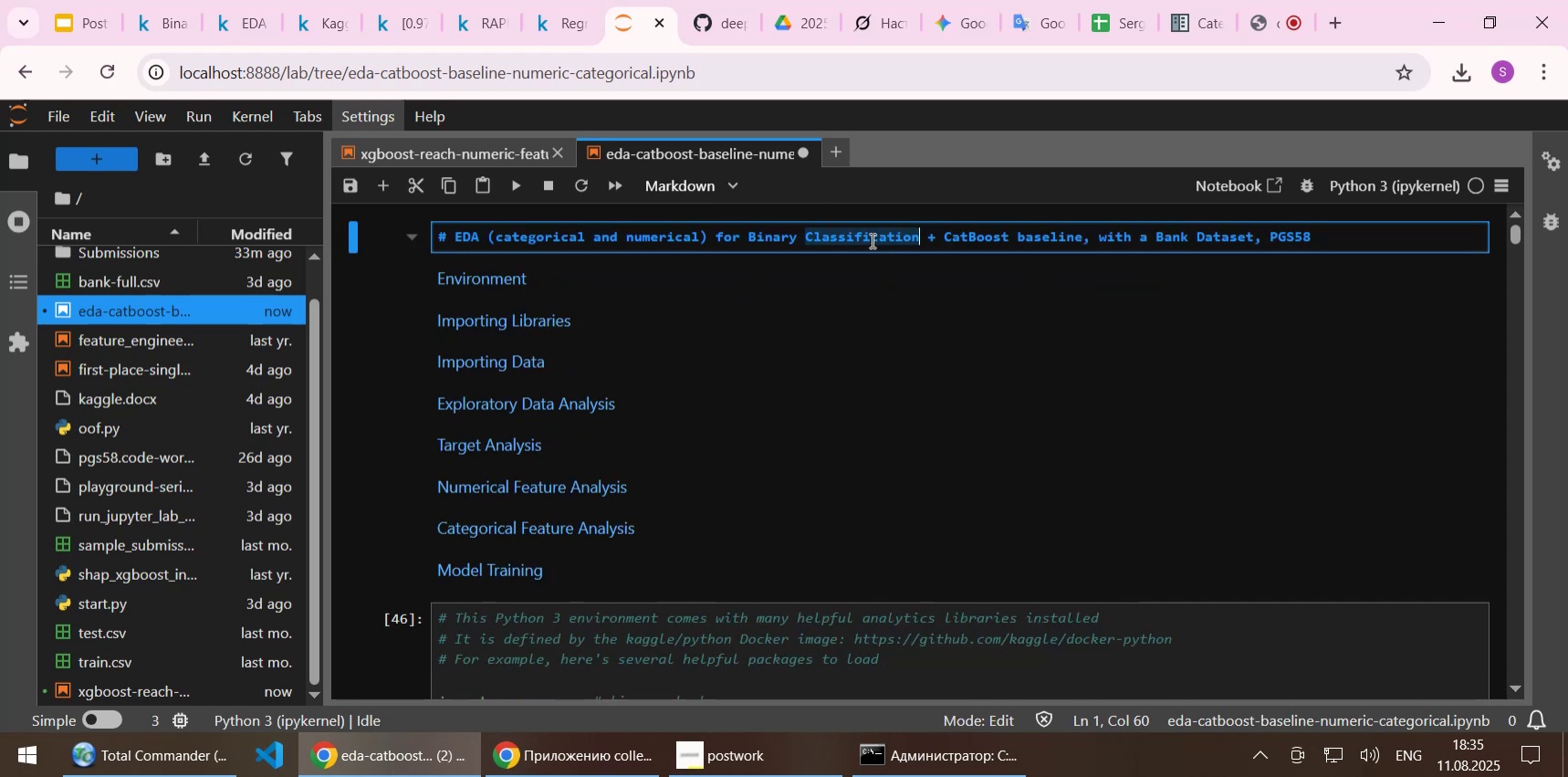 
left_click([871, 240])
 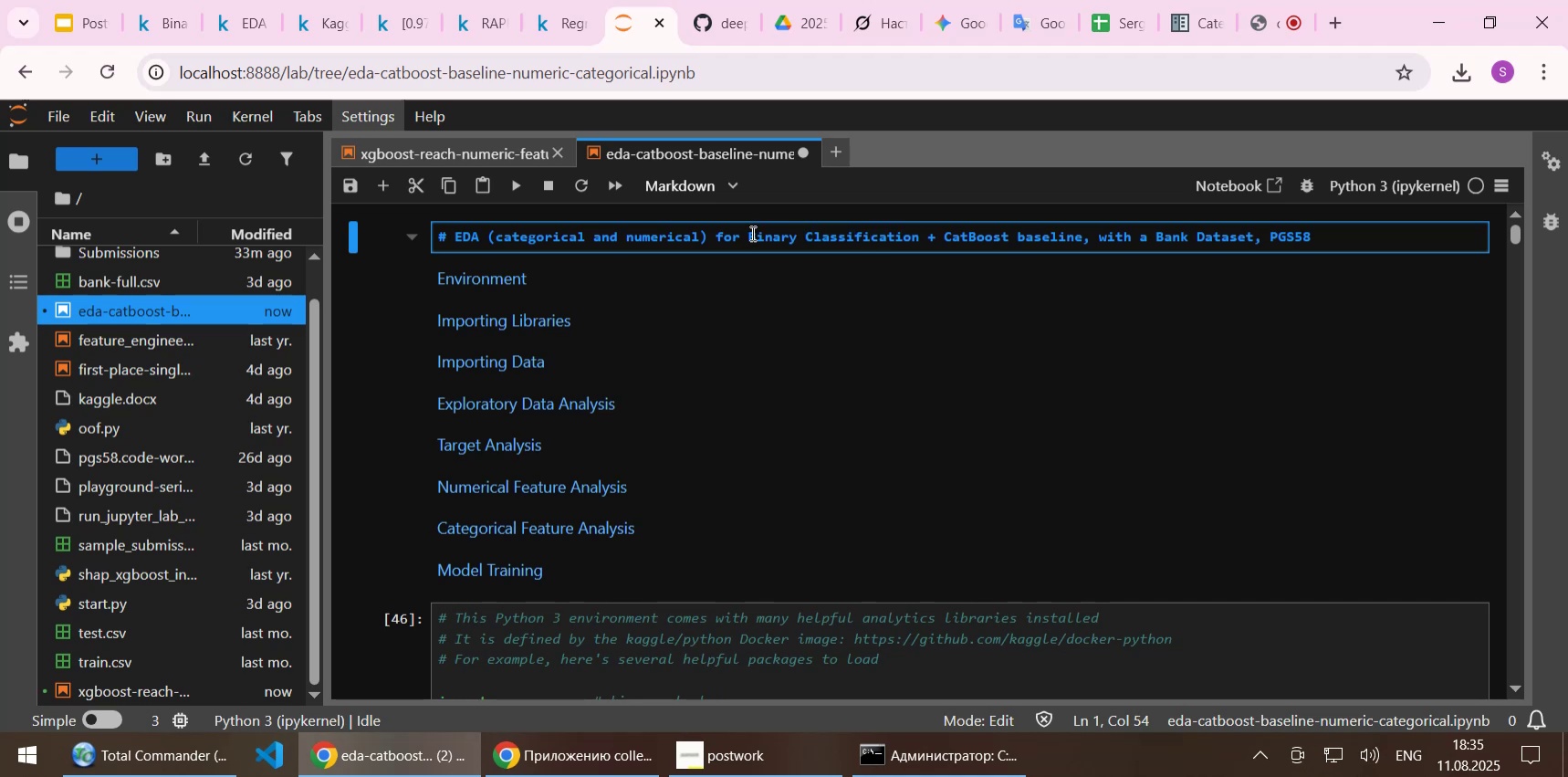 
left_click_drag(start_coordinate=[751, 232], to_coordinate=[917, 235])
 